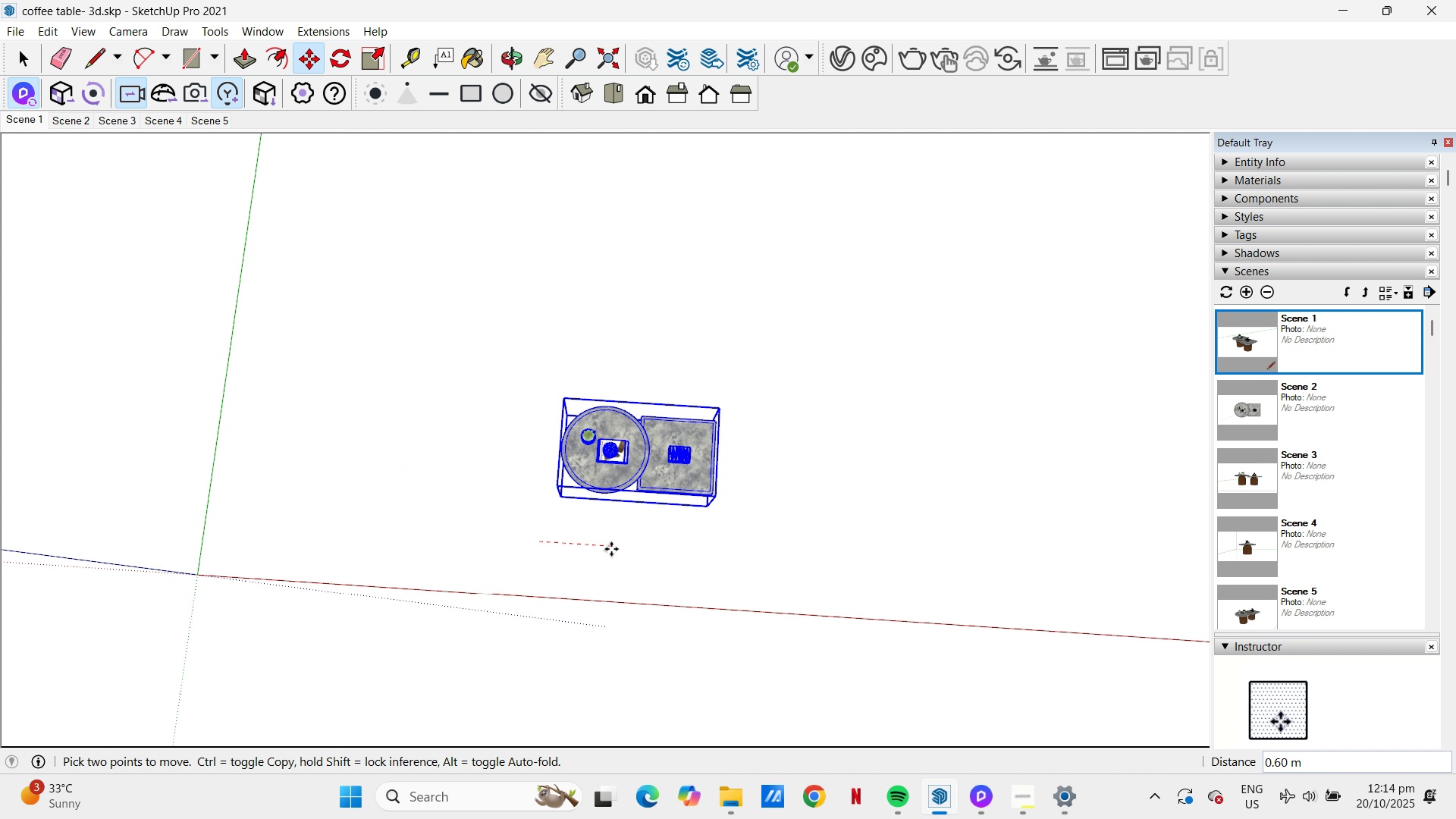 
key(Control+ControlLeft)
 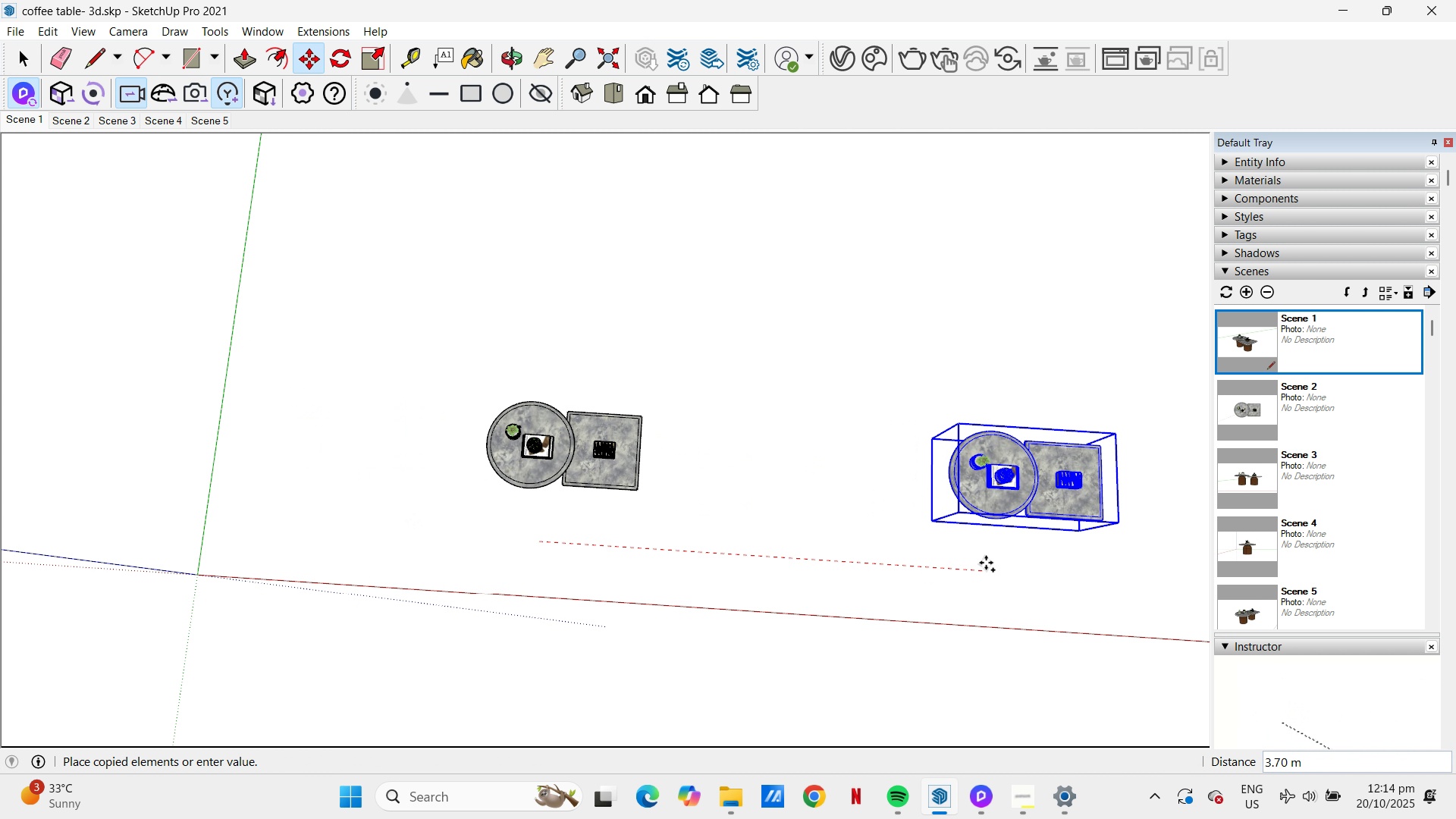 
left_click([987, 563])
 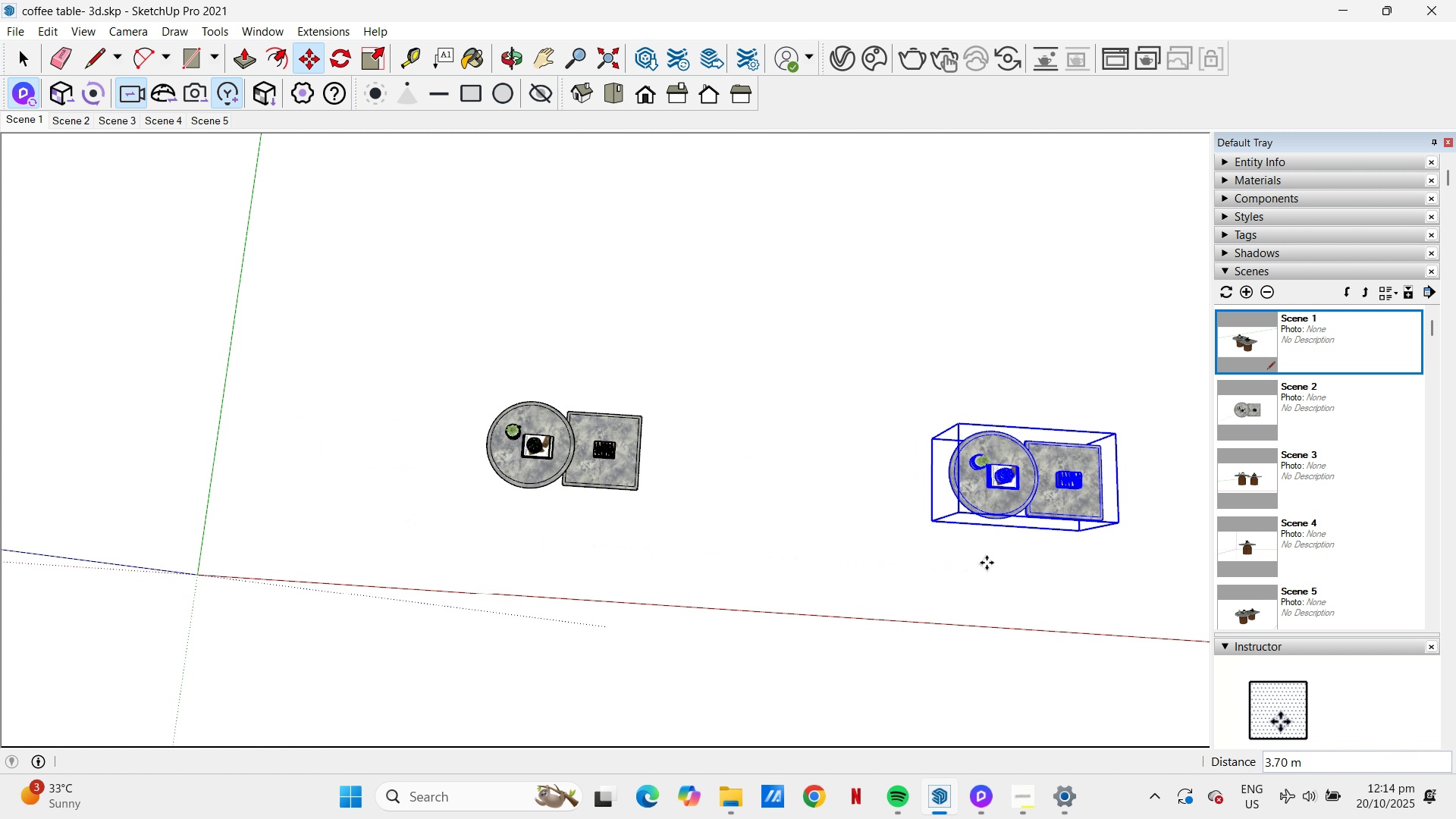 
key(H)
 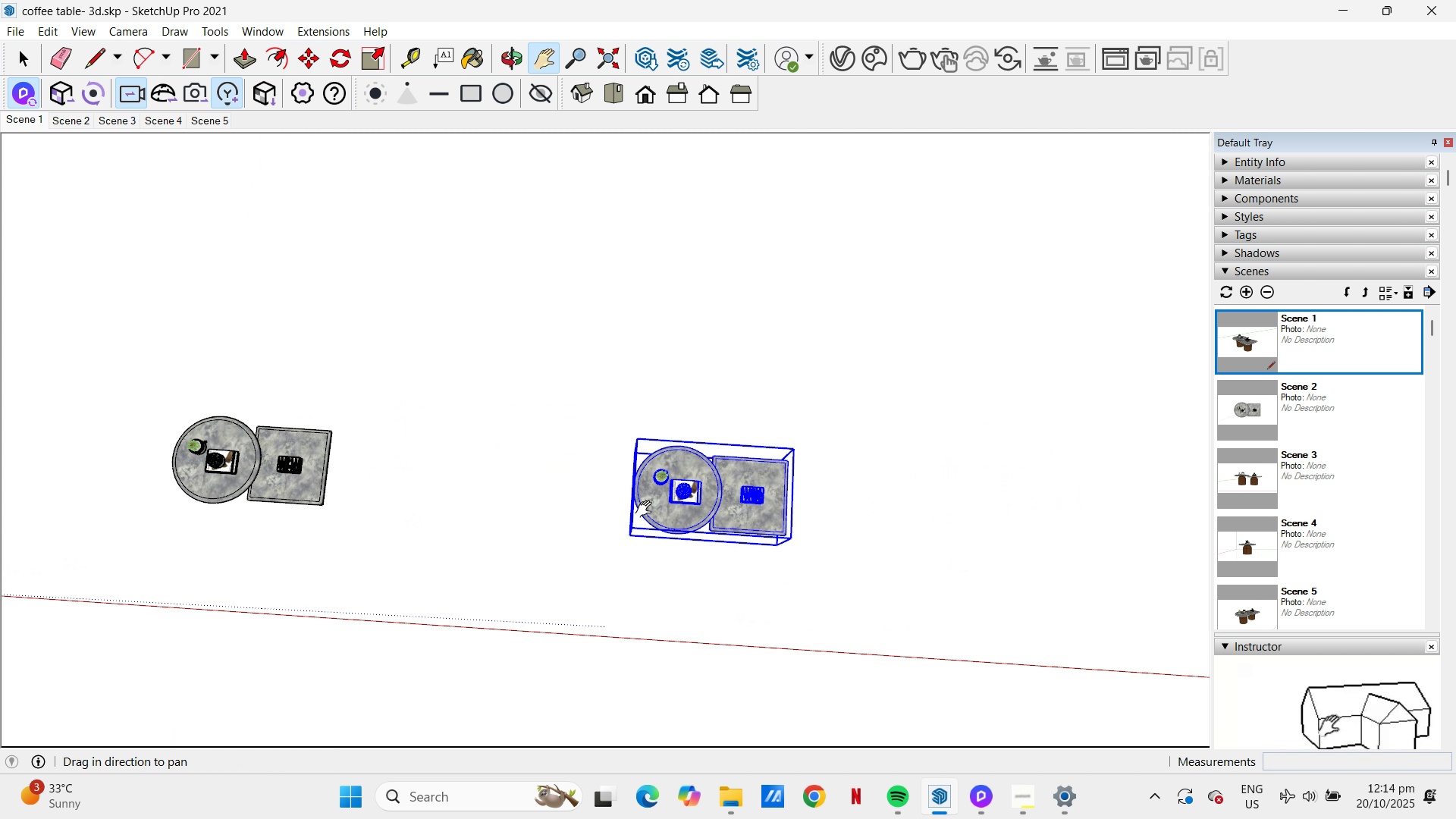 
scroll: coordinate [733, 493], scroll_direction: up, amount: 2.0
 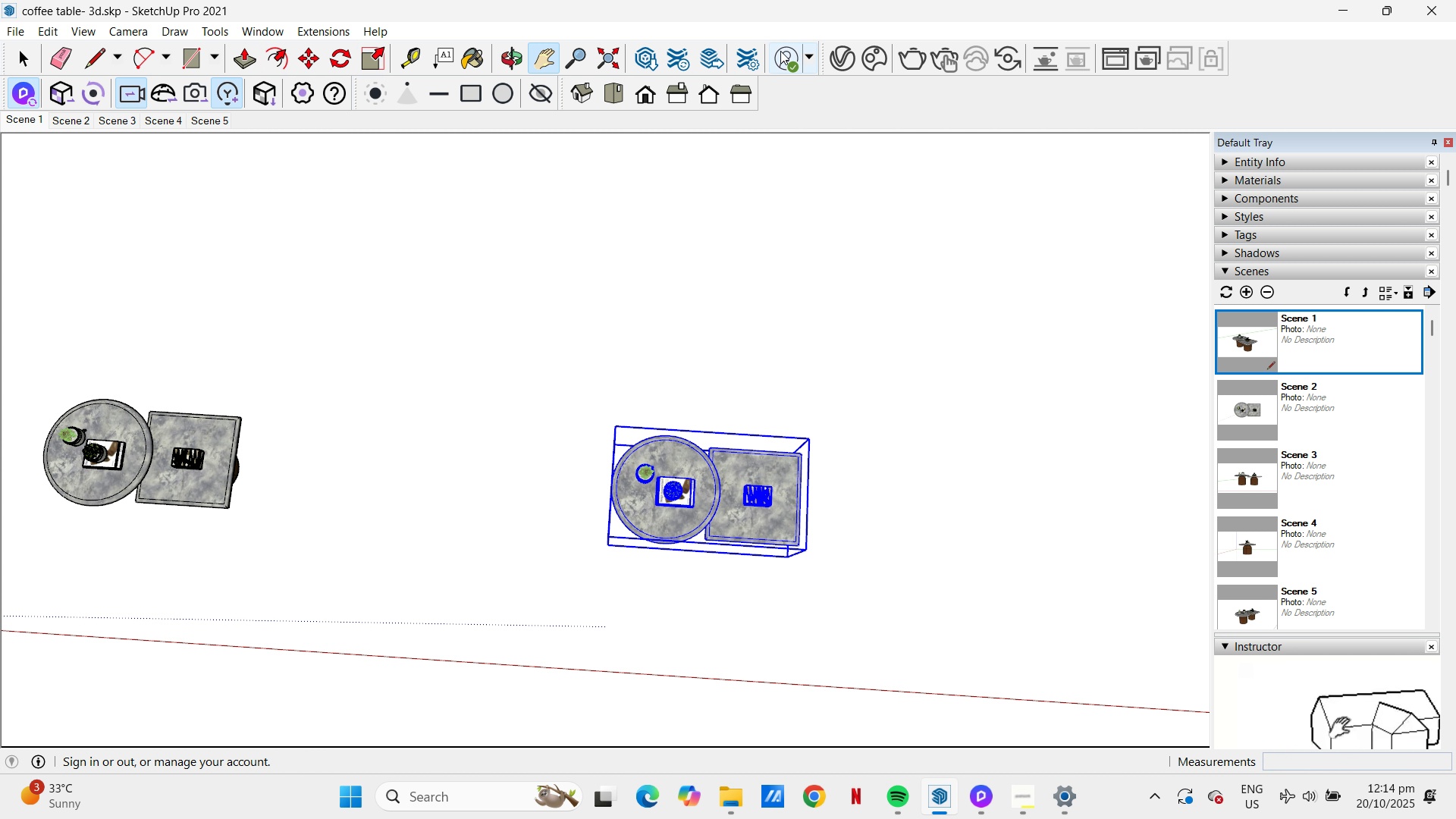 
wait(6.01)
 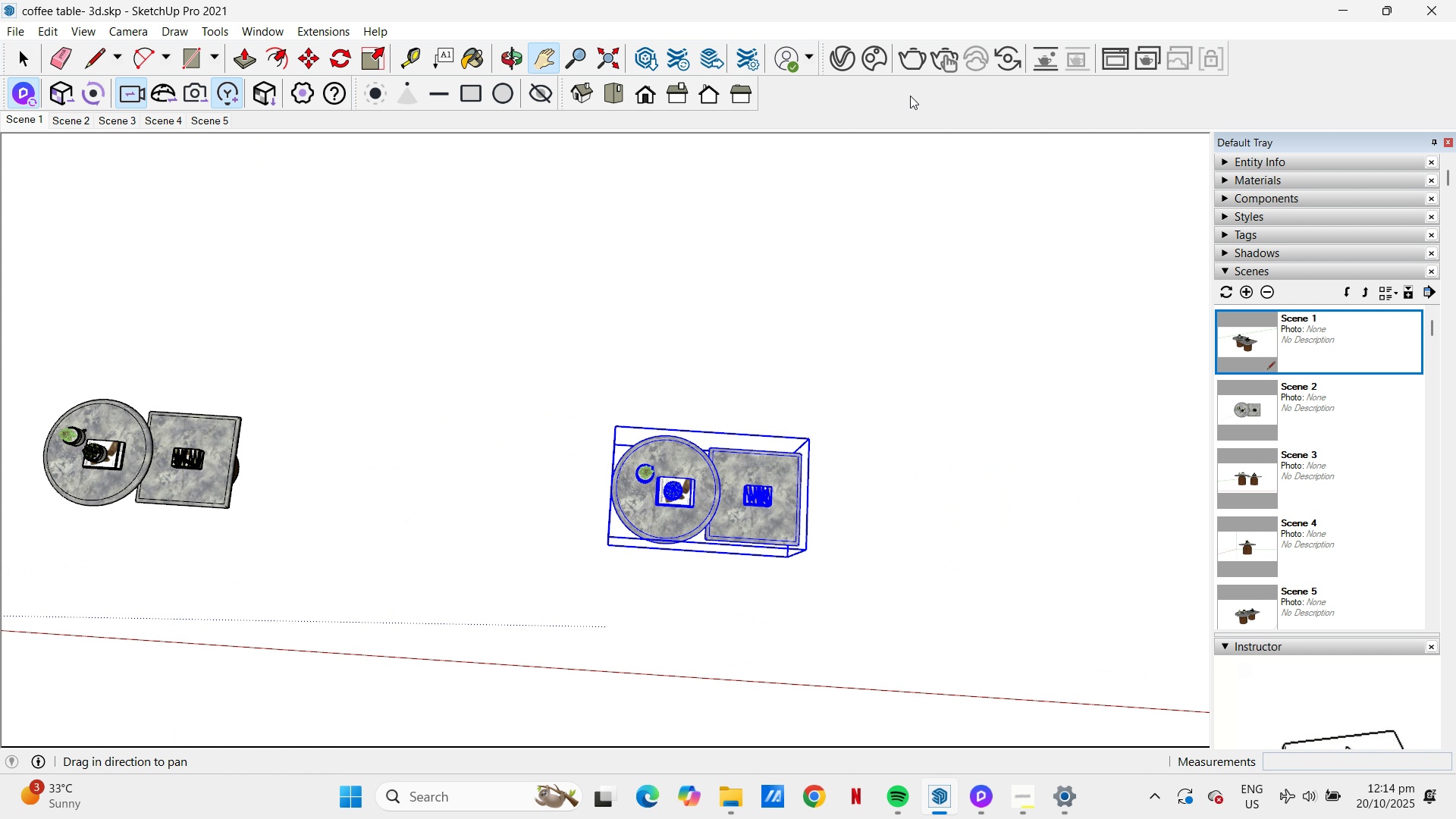 
left_click([575, 93])
 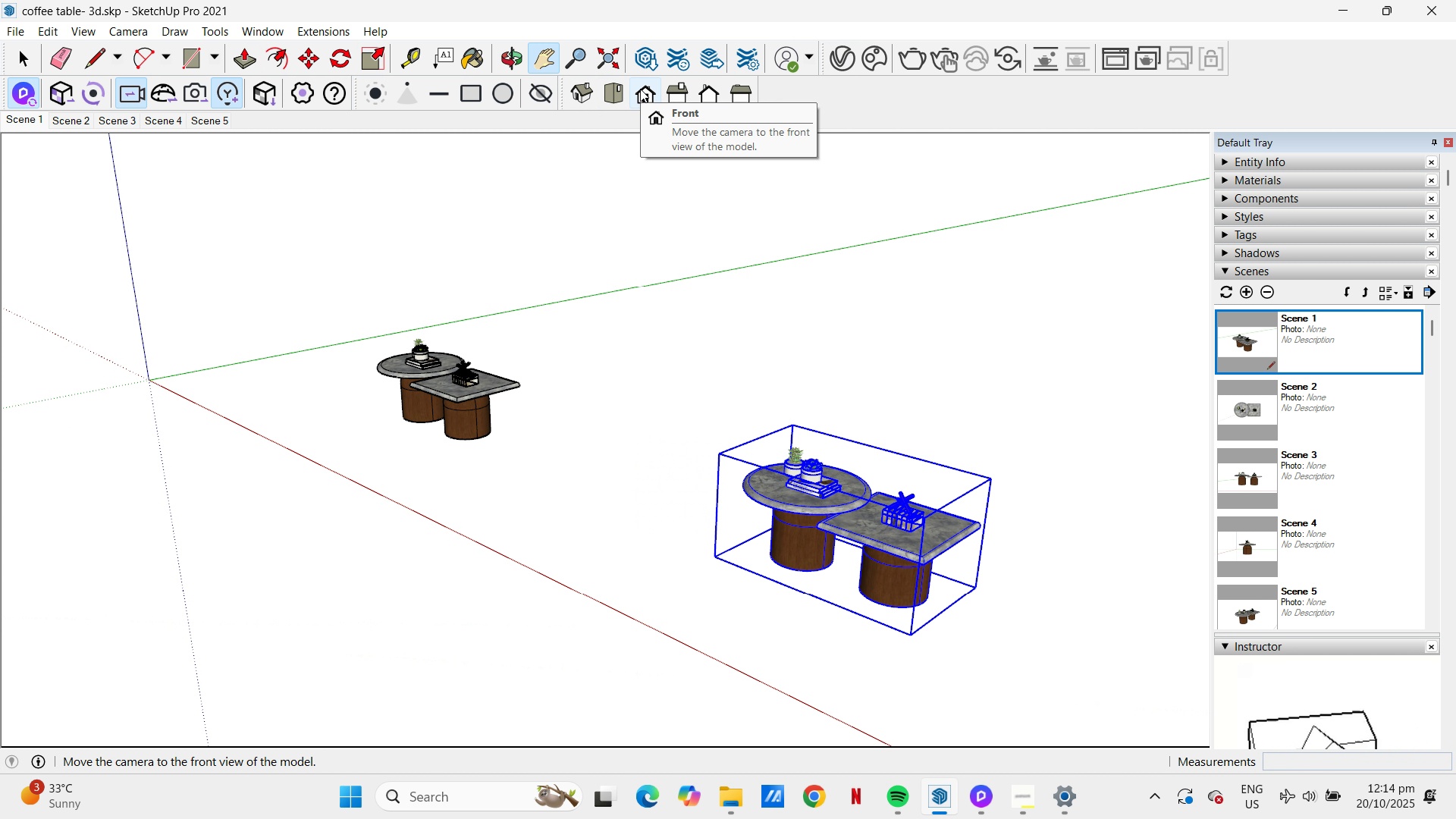 
left_click([616, 89])
 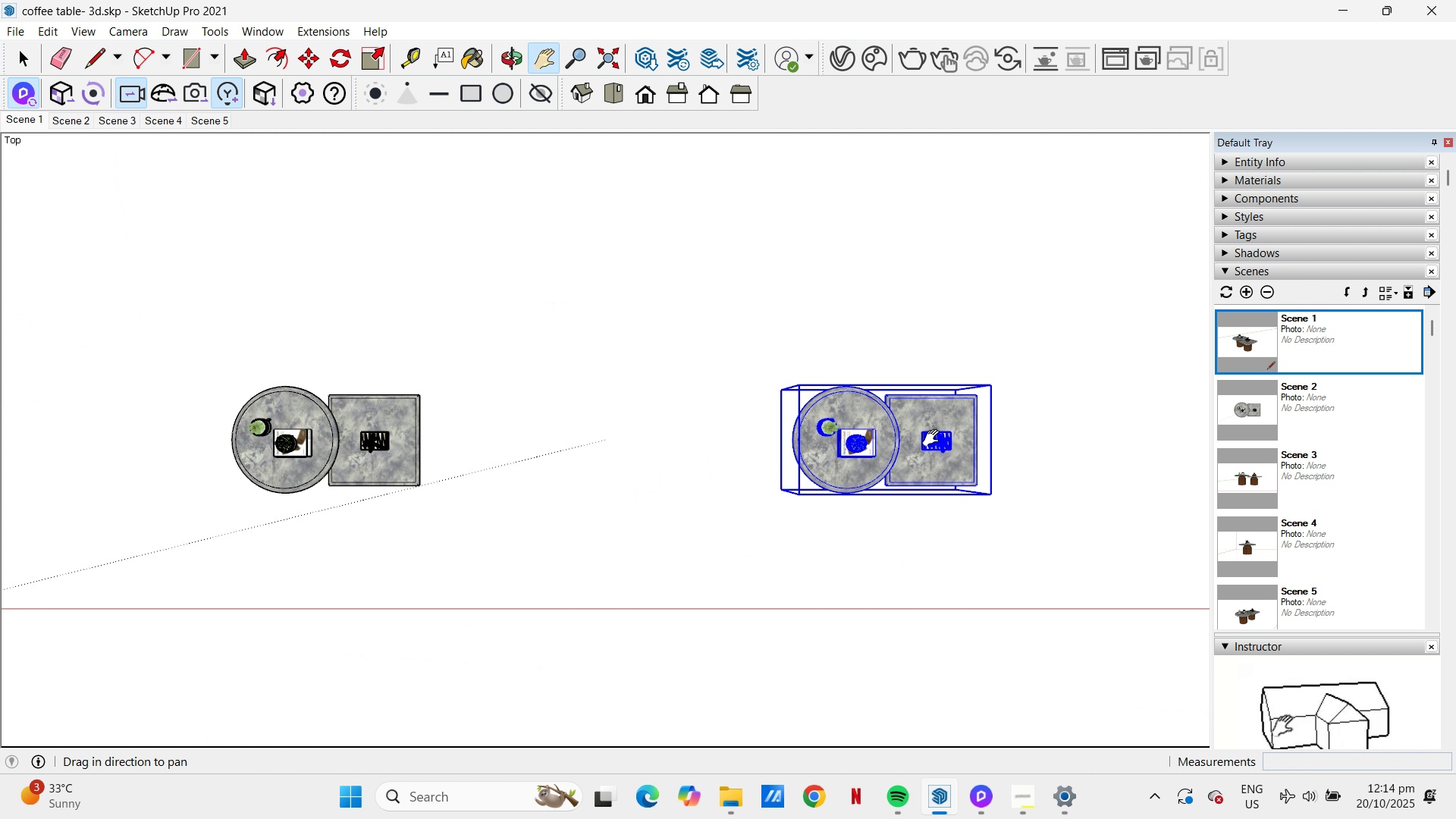 
scroll: coordinate [715, 425], scroll_direction: up, amount: 12.0
 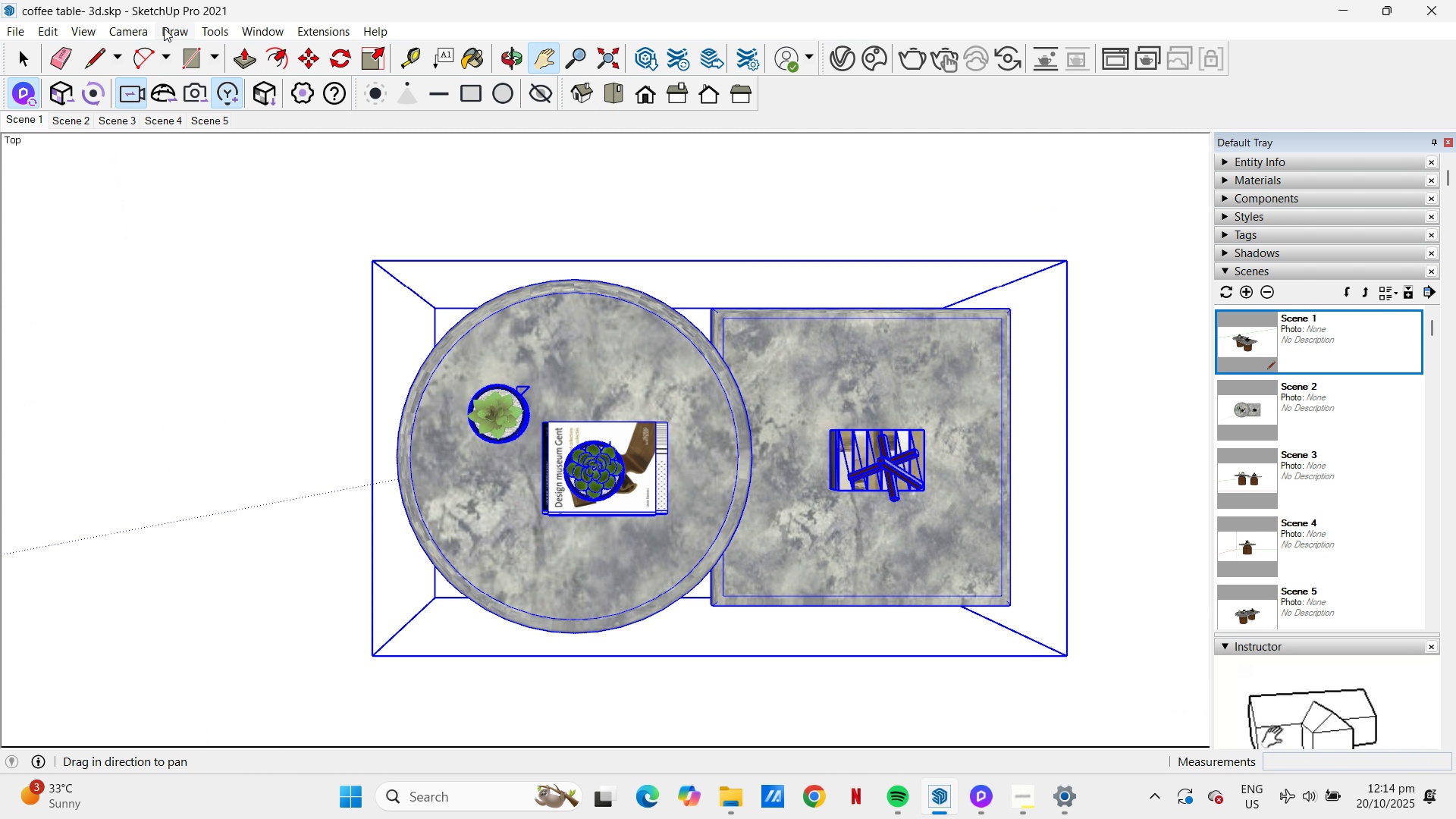 
left_click([83, 30])
 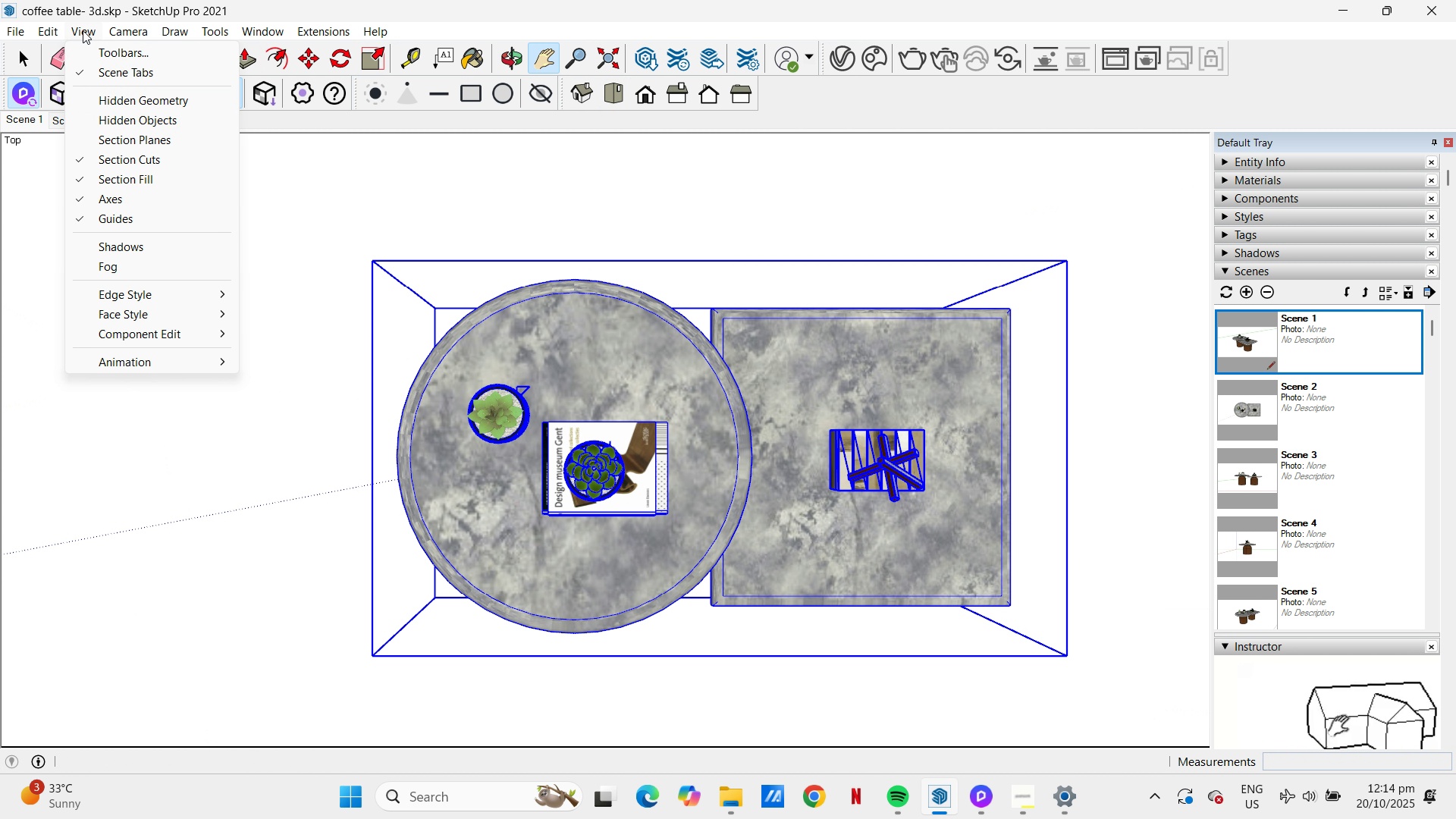 
mouse_move([127, 42])
 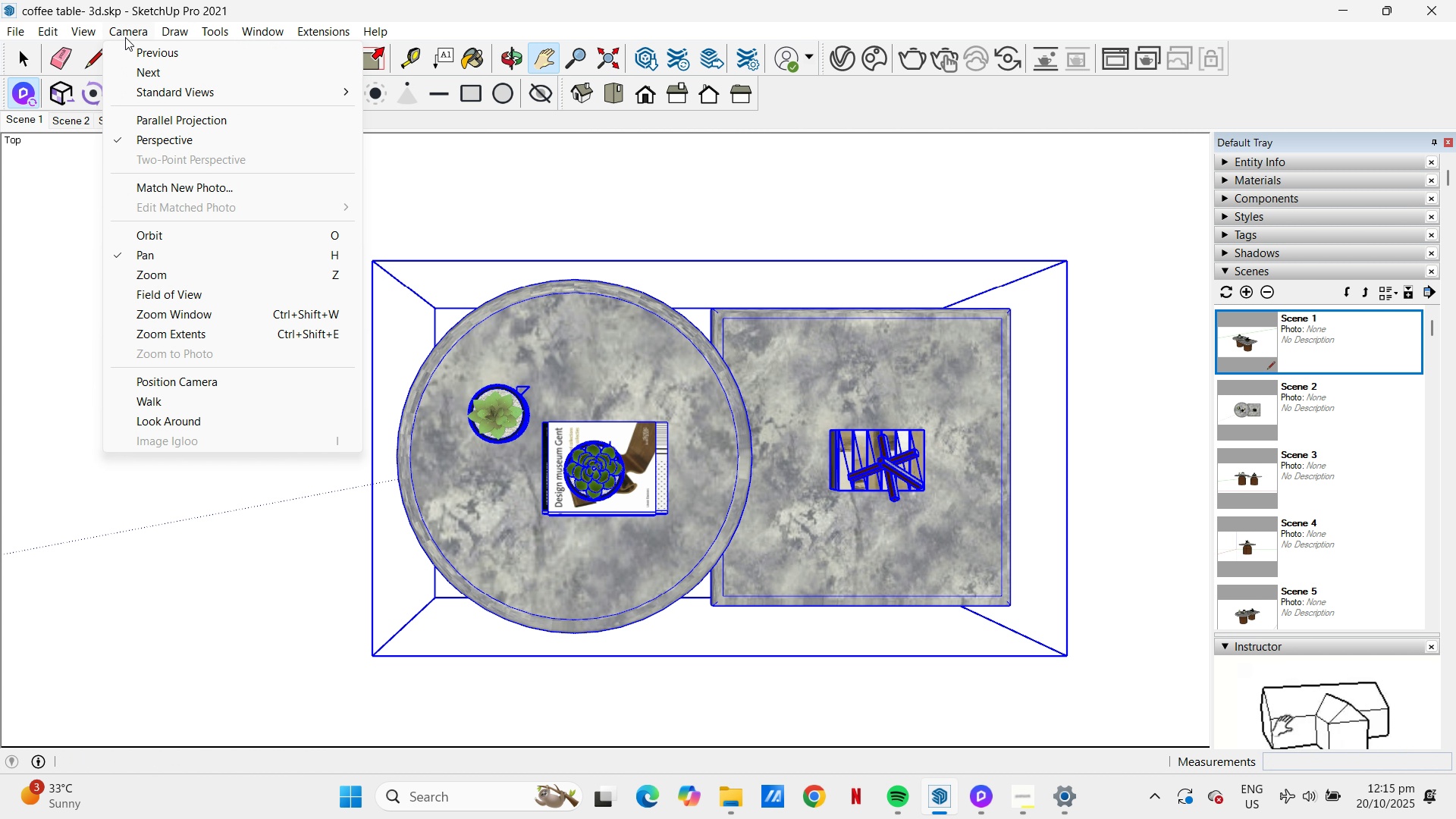 
mouse_move([216, 61])
 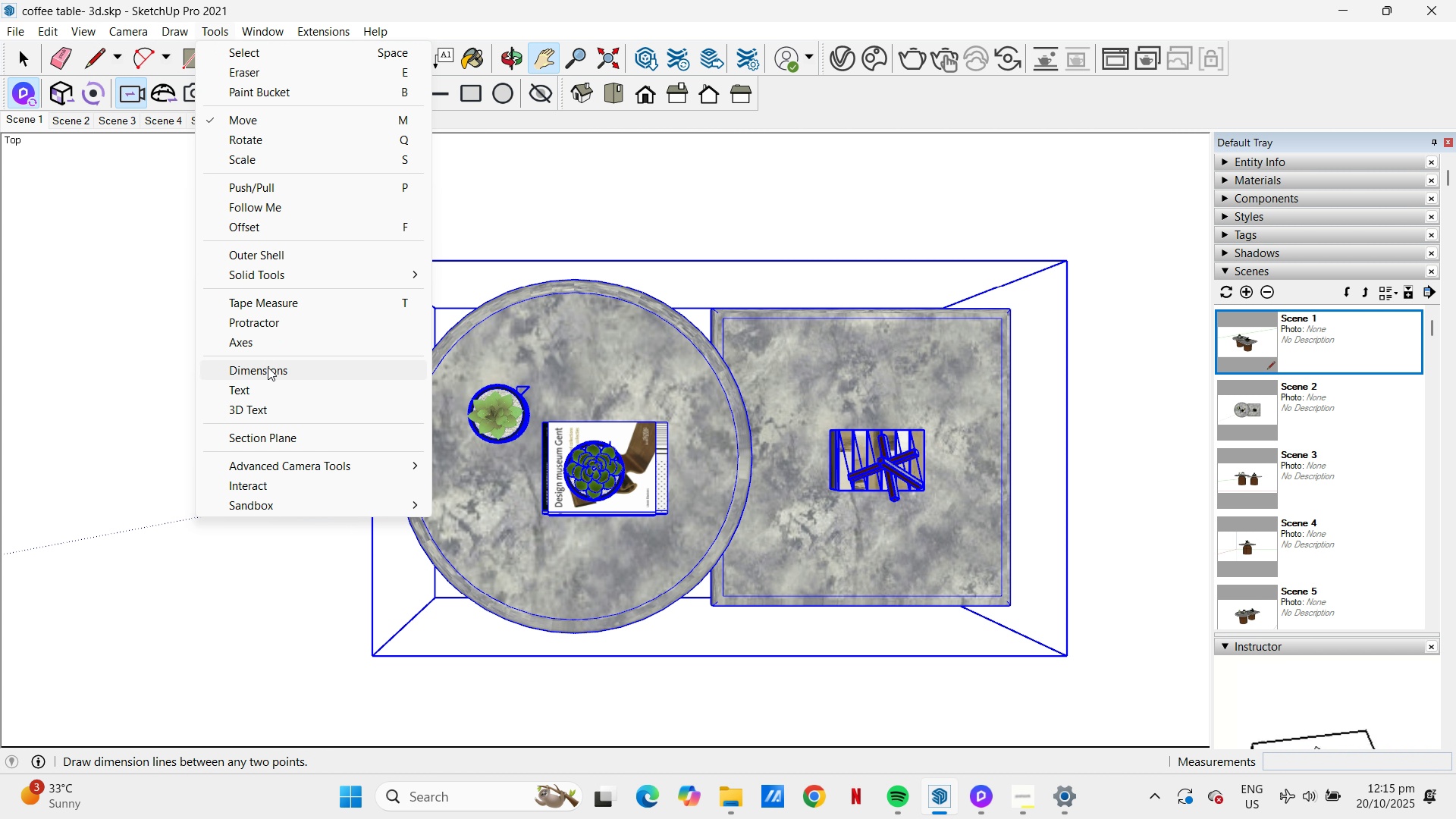 
left_click([268, 367])
 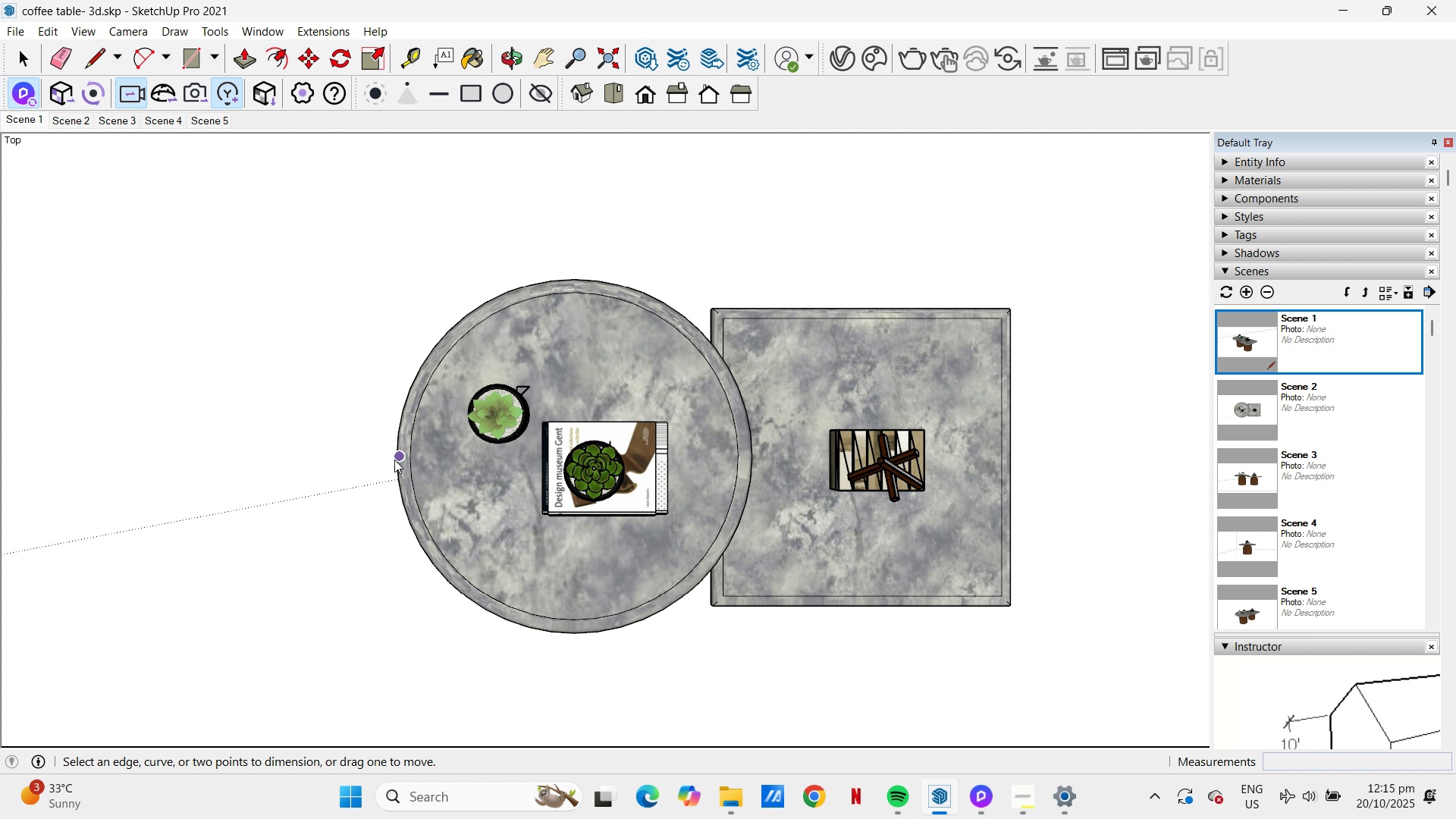 
wait(6.62)
 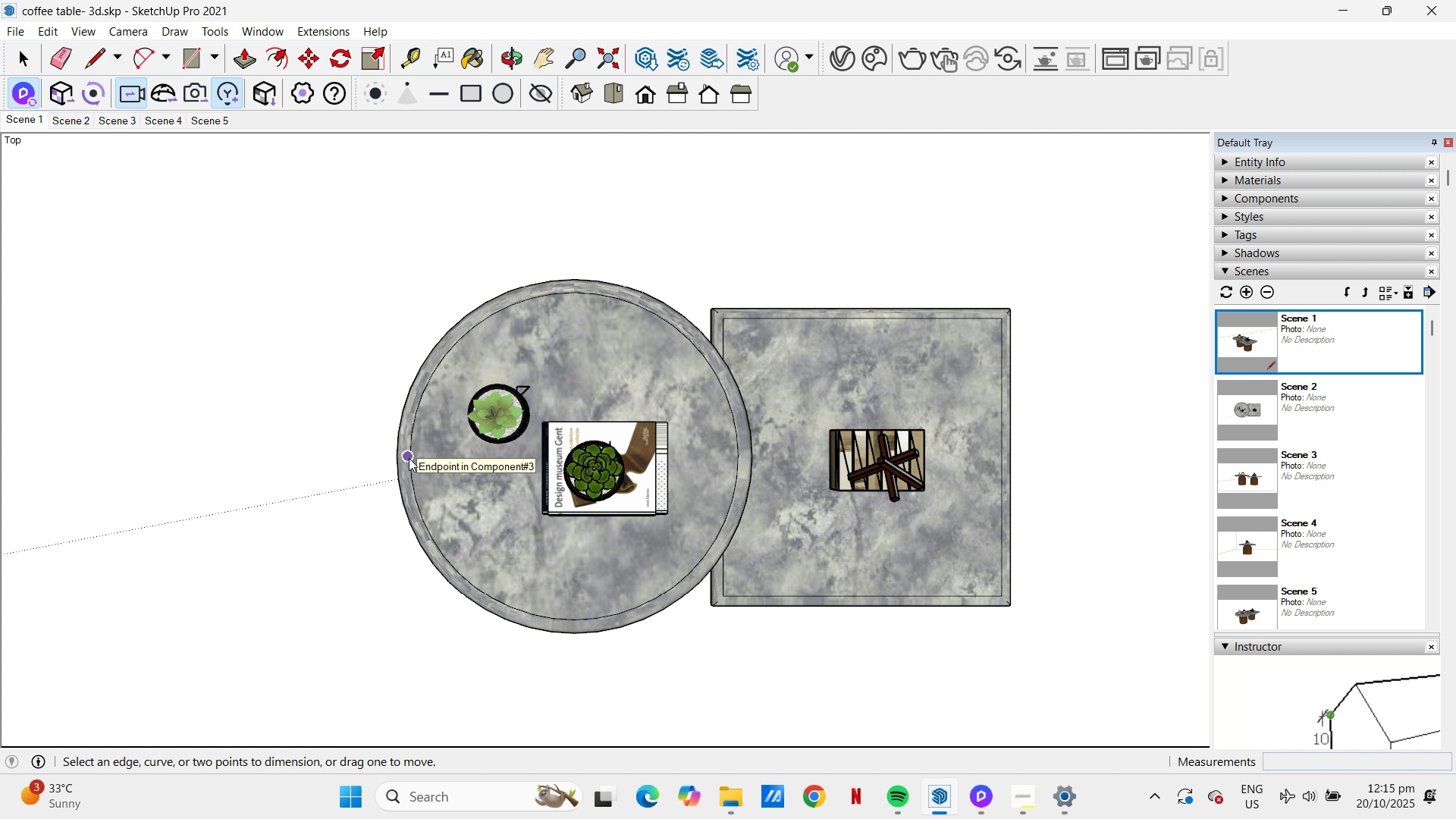 
left_click([384, 457])
 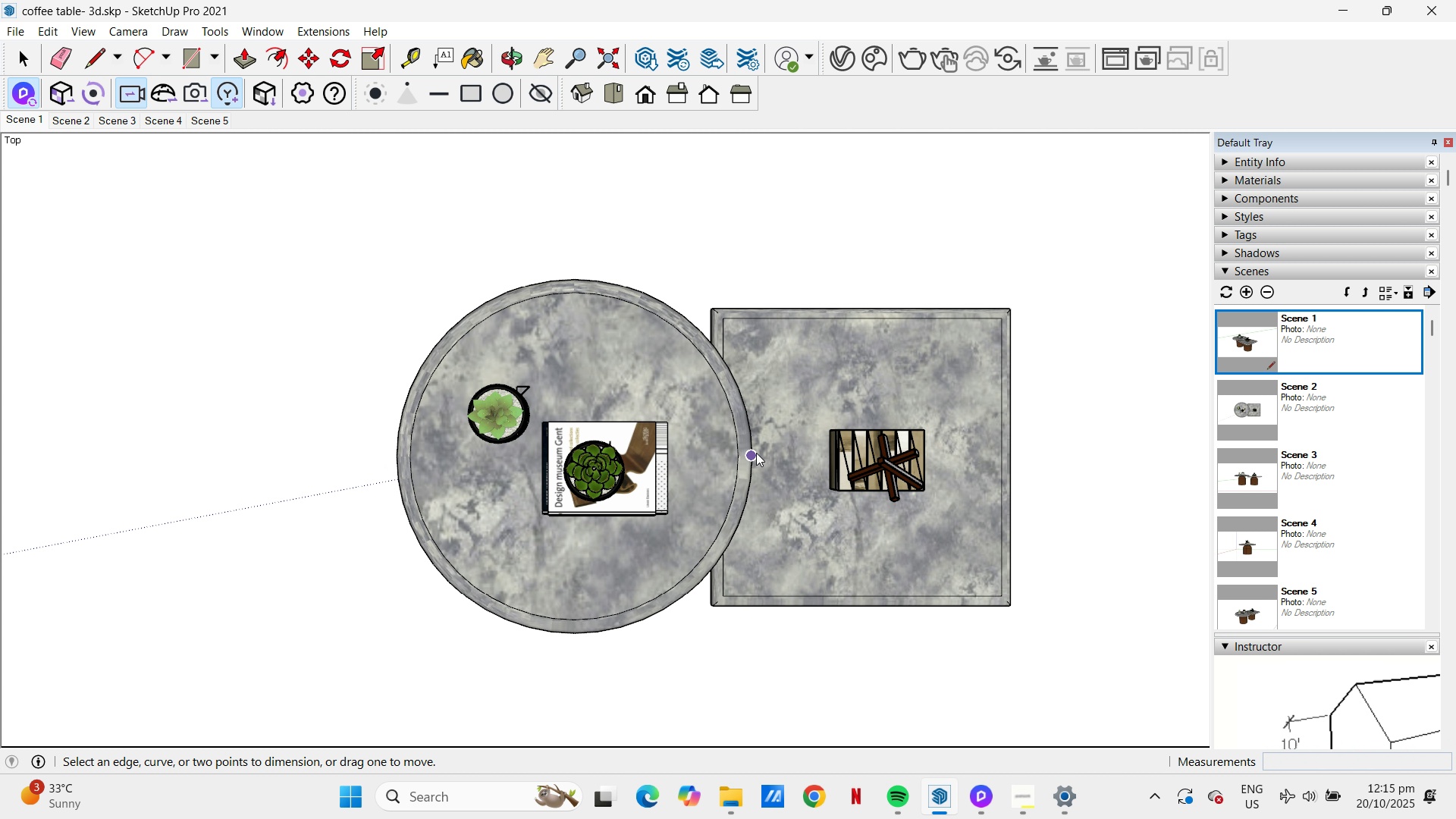 
left_click([756, 453])
 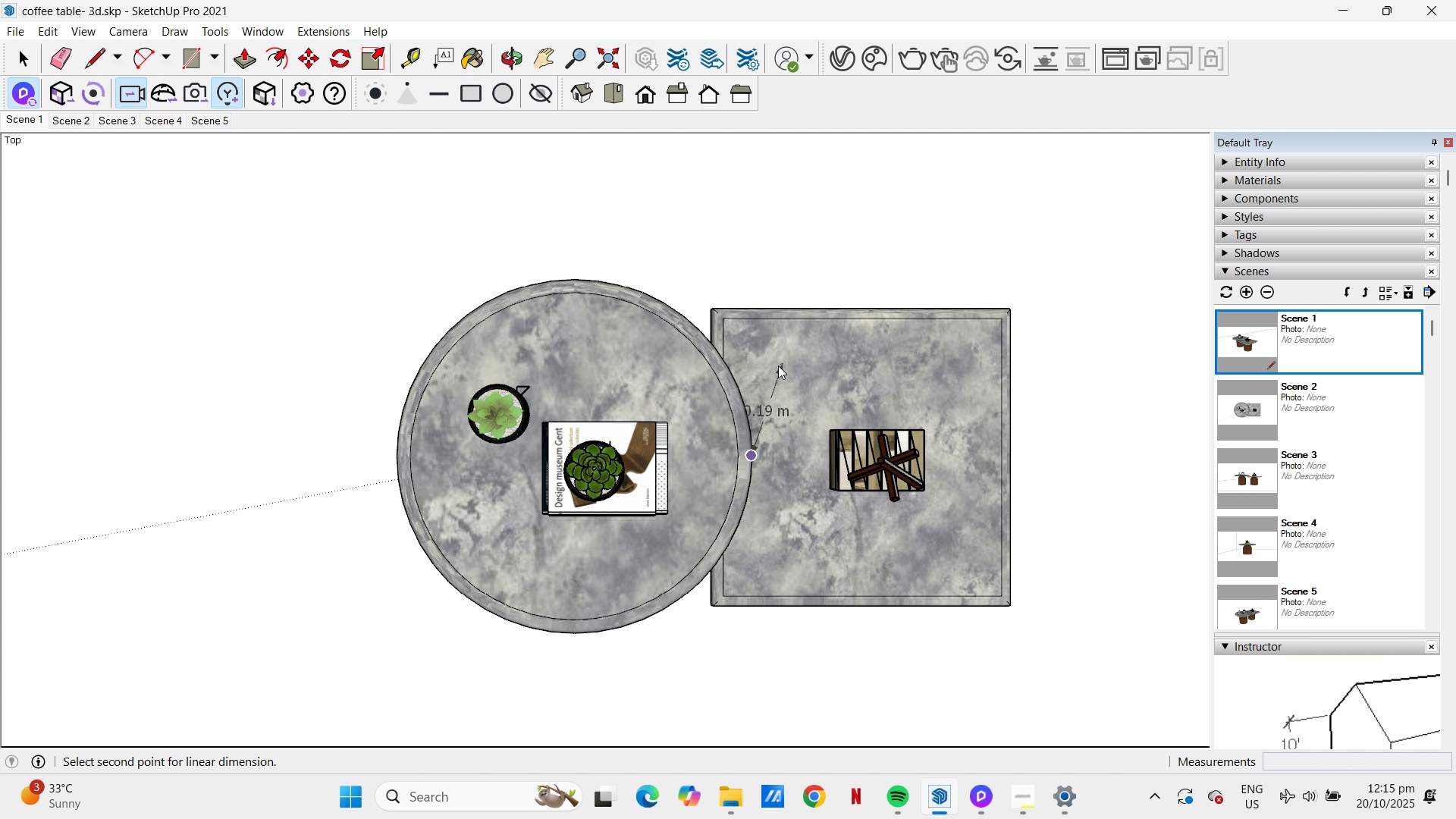 
key(Escape)
 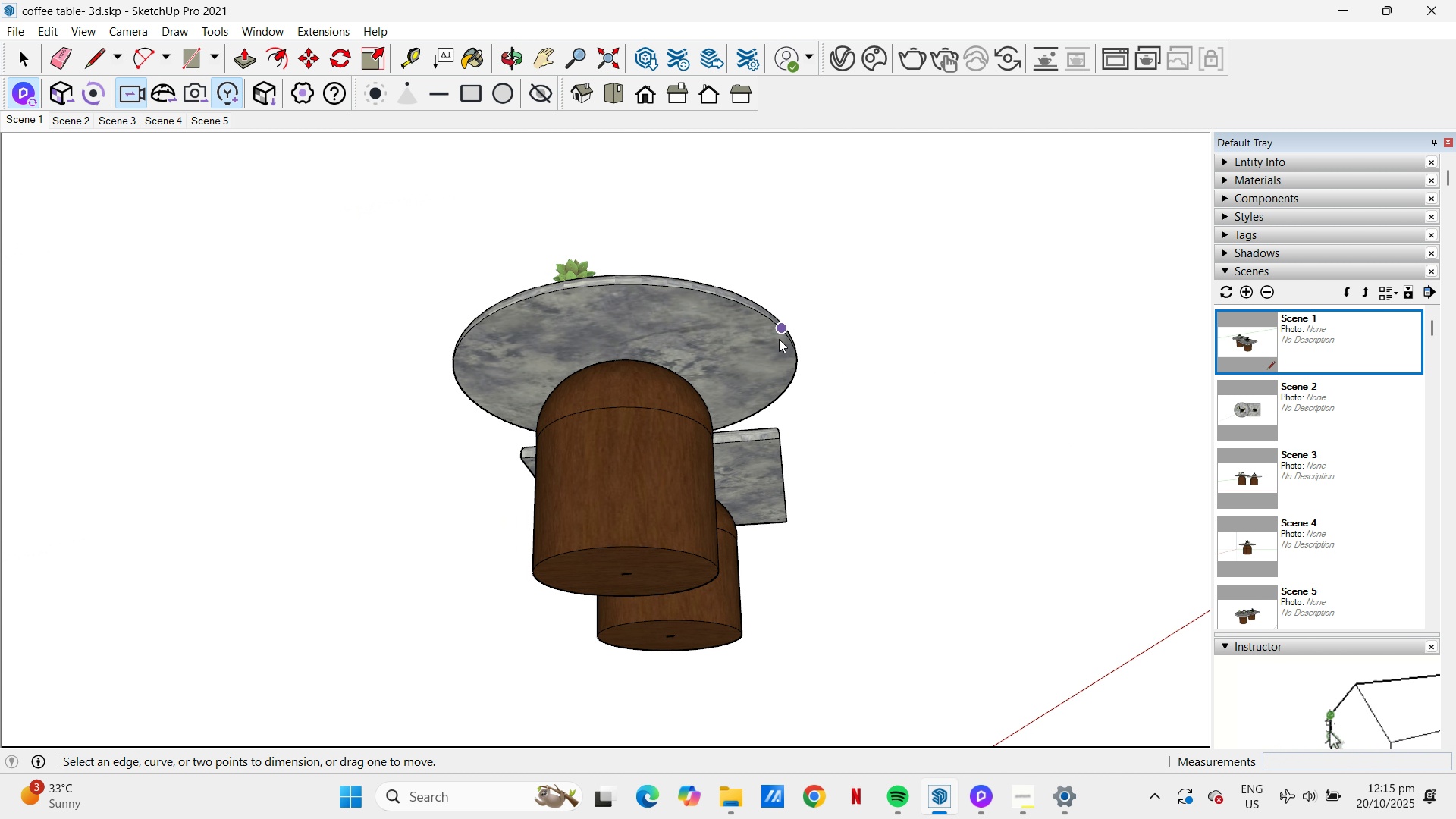 
left_click([799, 353])
 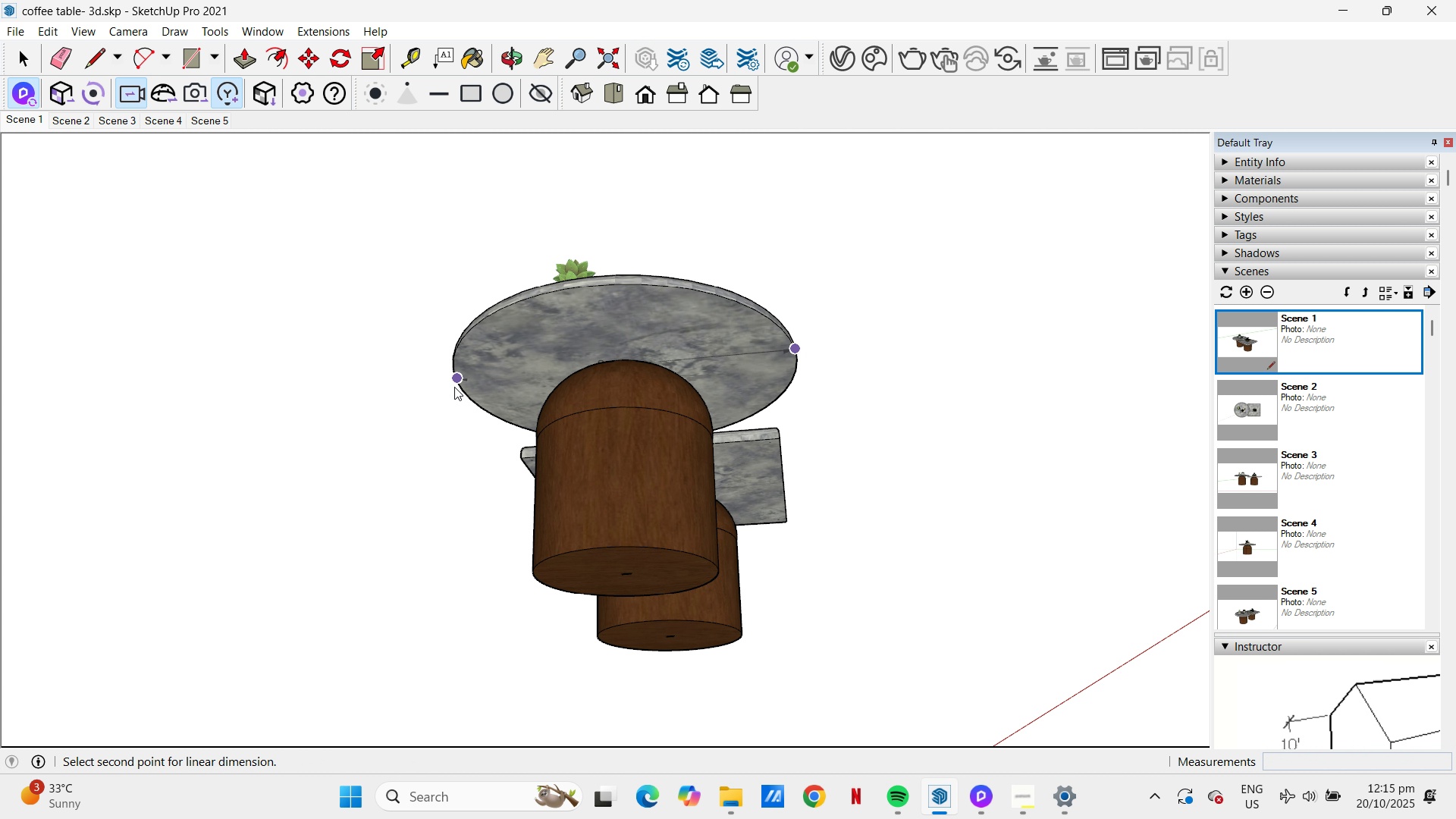 
left_click([456, 376])
 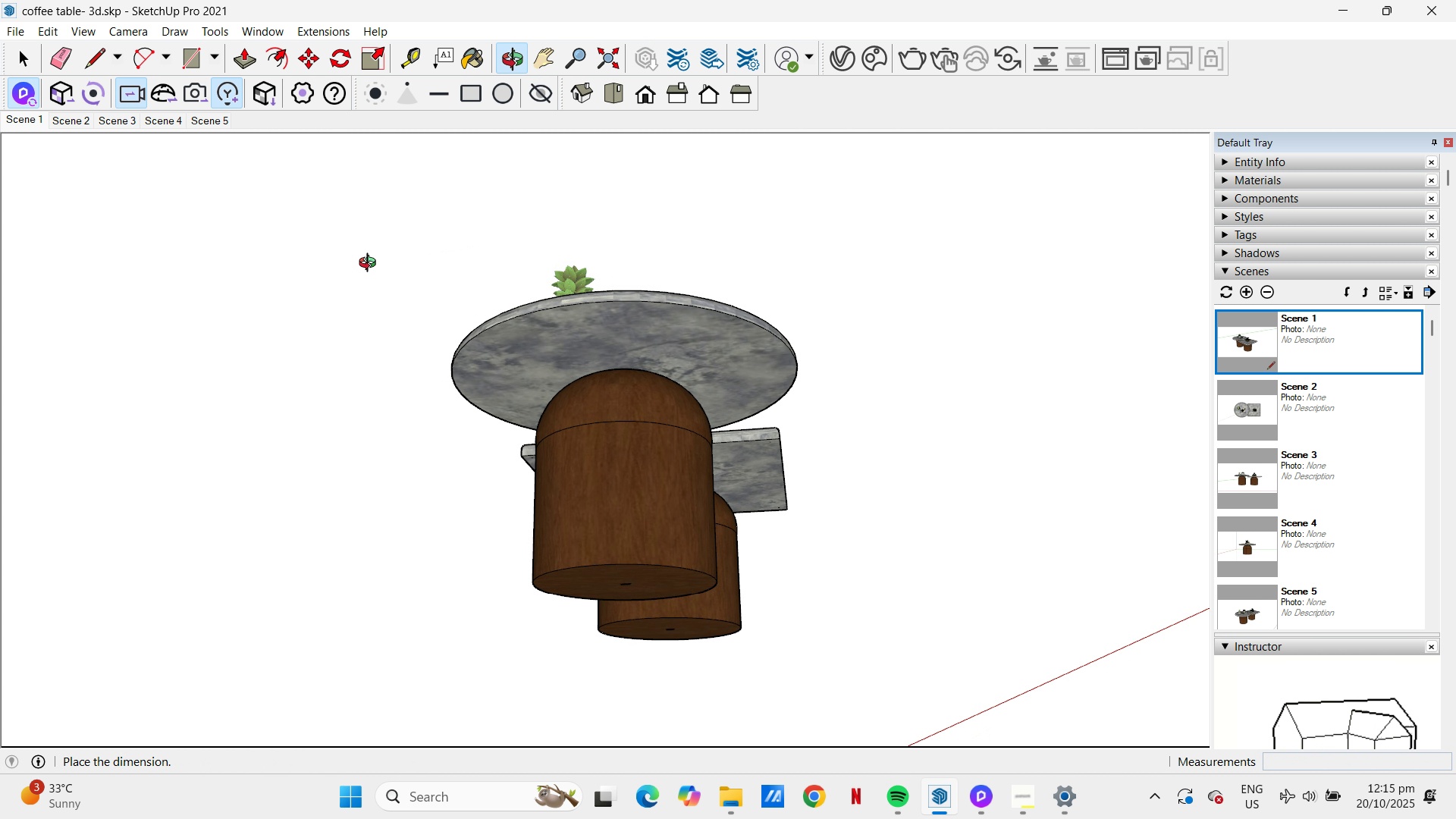 
key(Escape)
 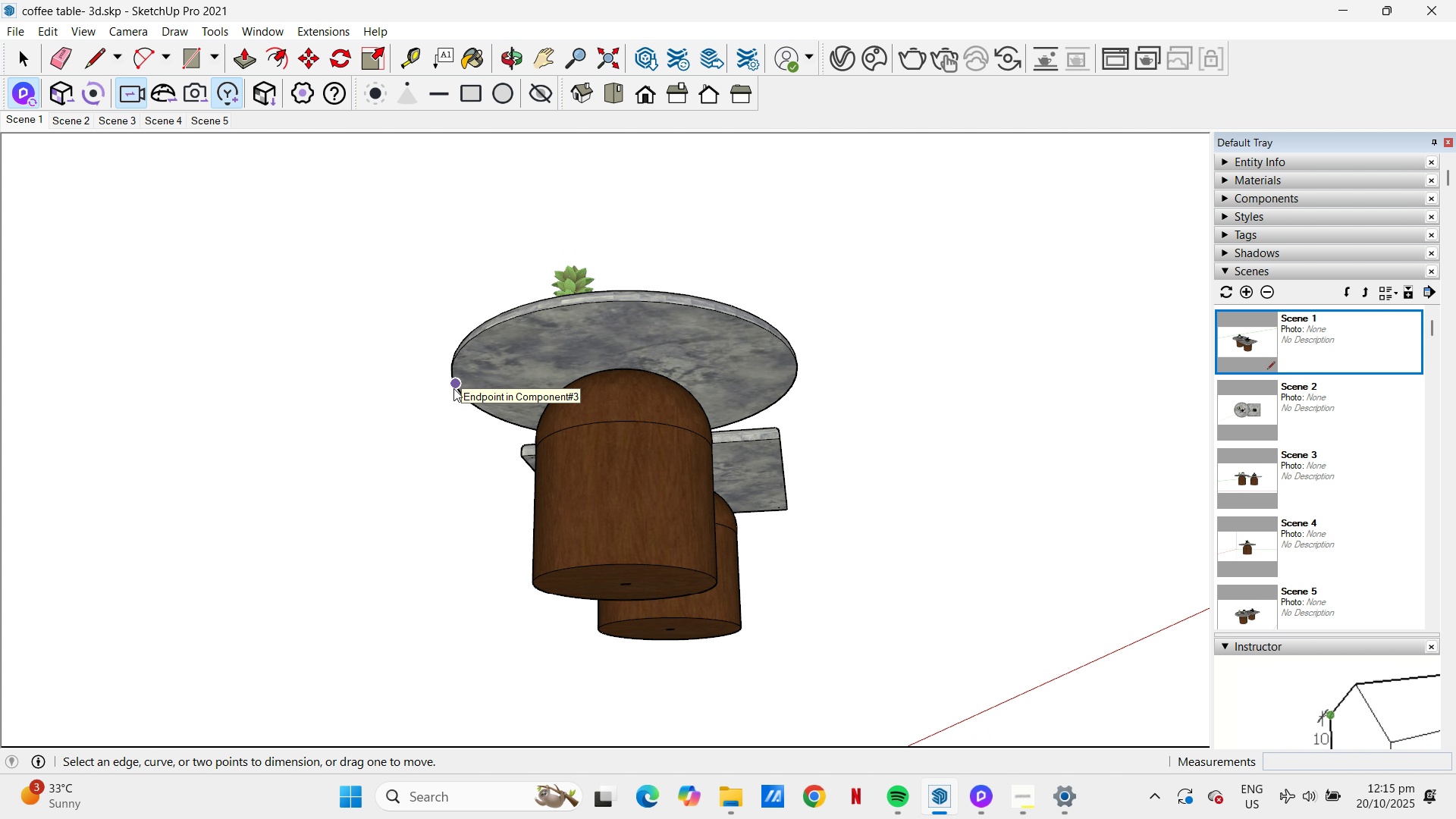 
left_click([453, 388])
 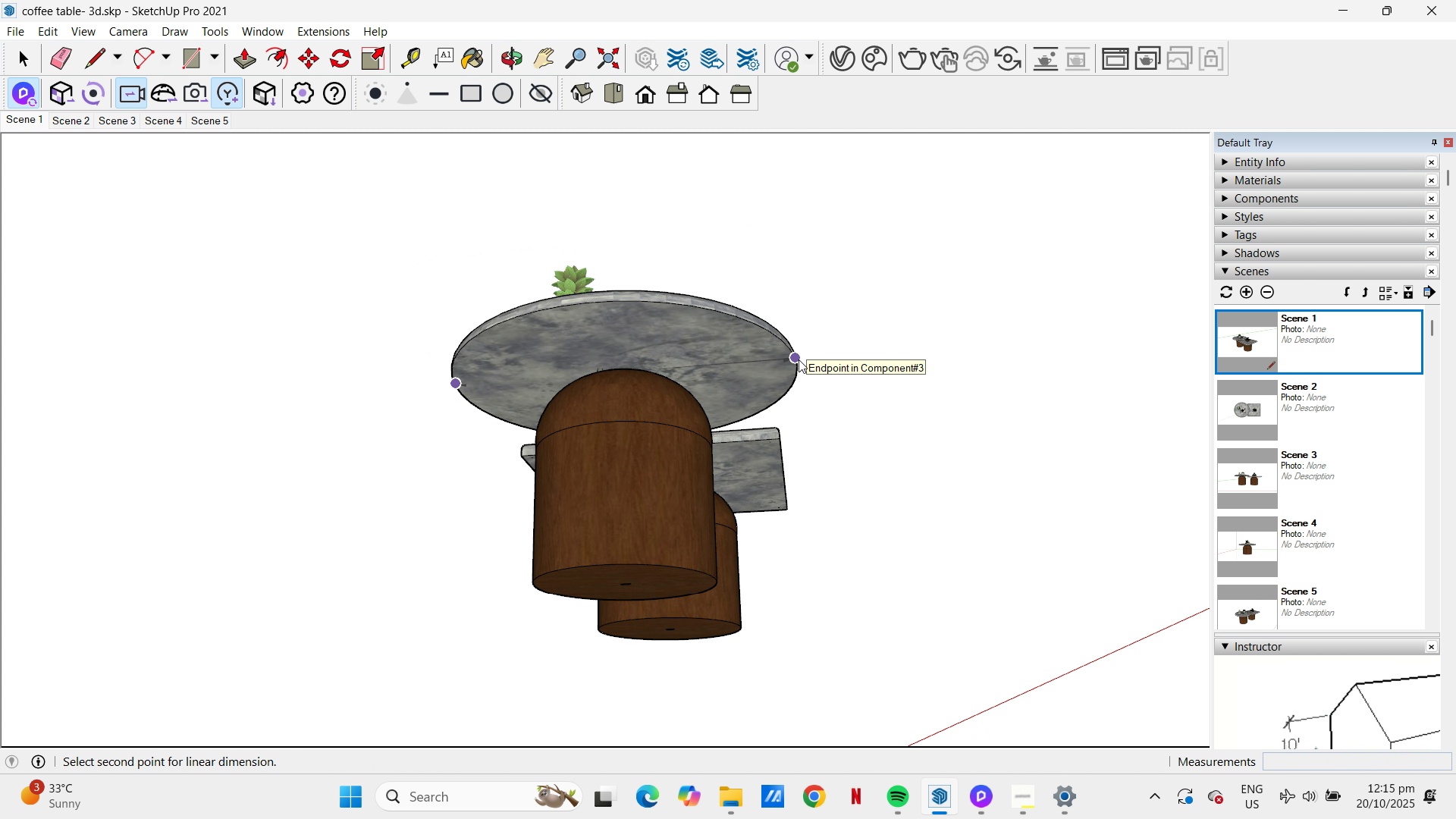 
left_click([799, 359])
 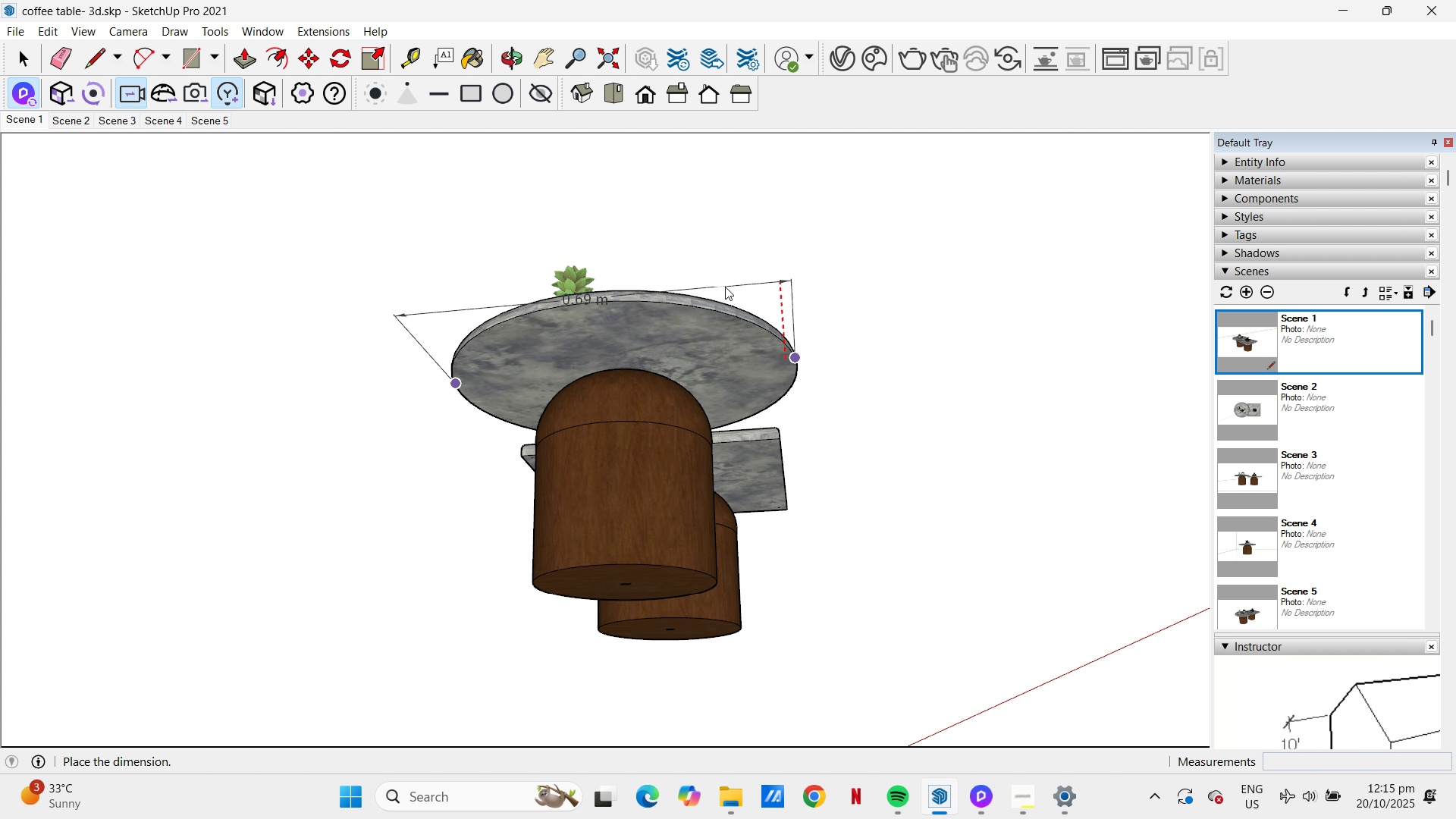 
key(Escape)
 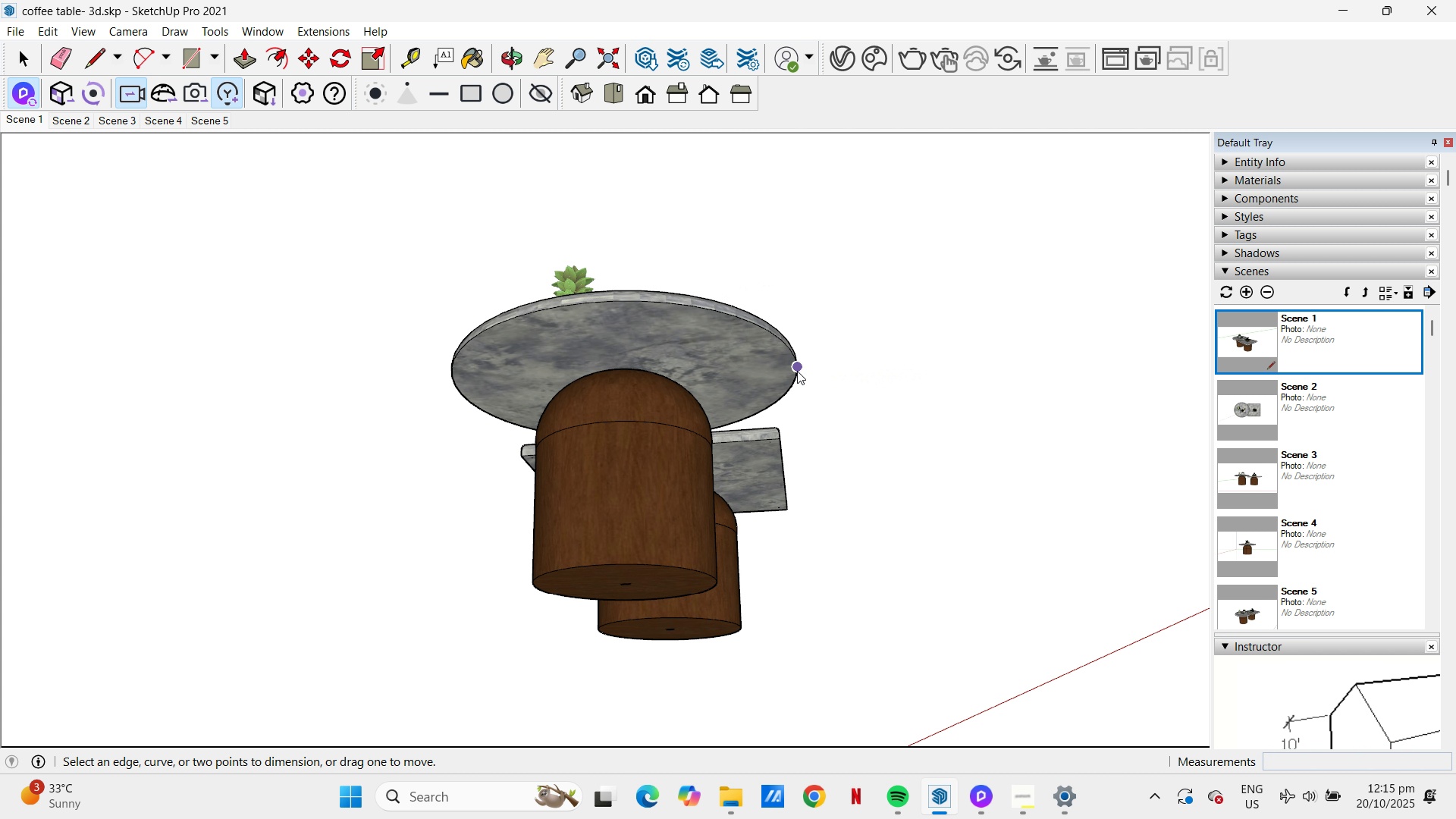 
left_click([797, 371])
 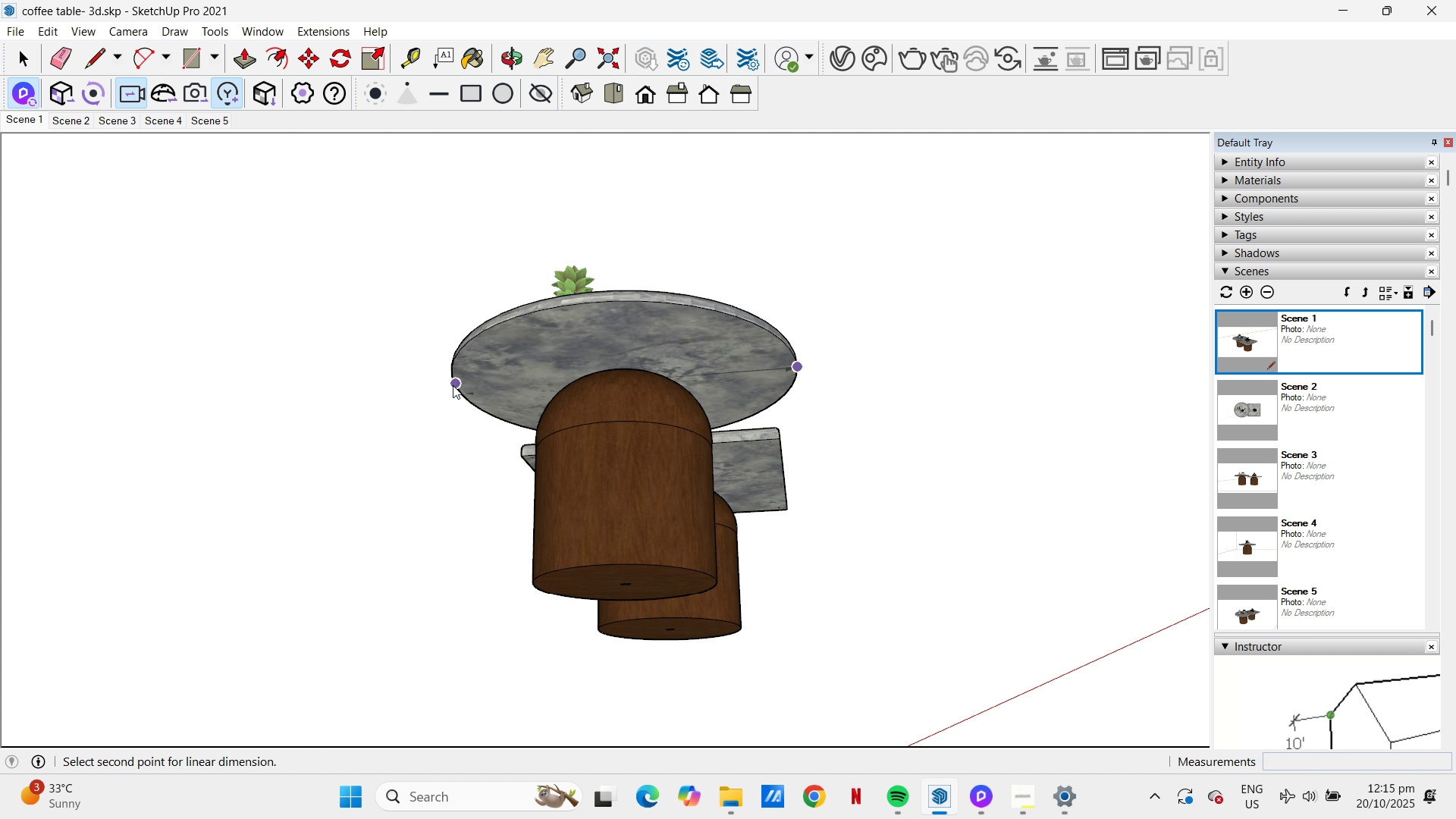 
left_click([453, 384])
 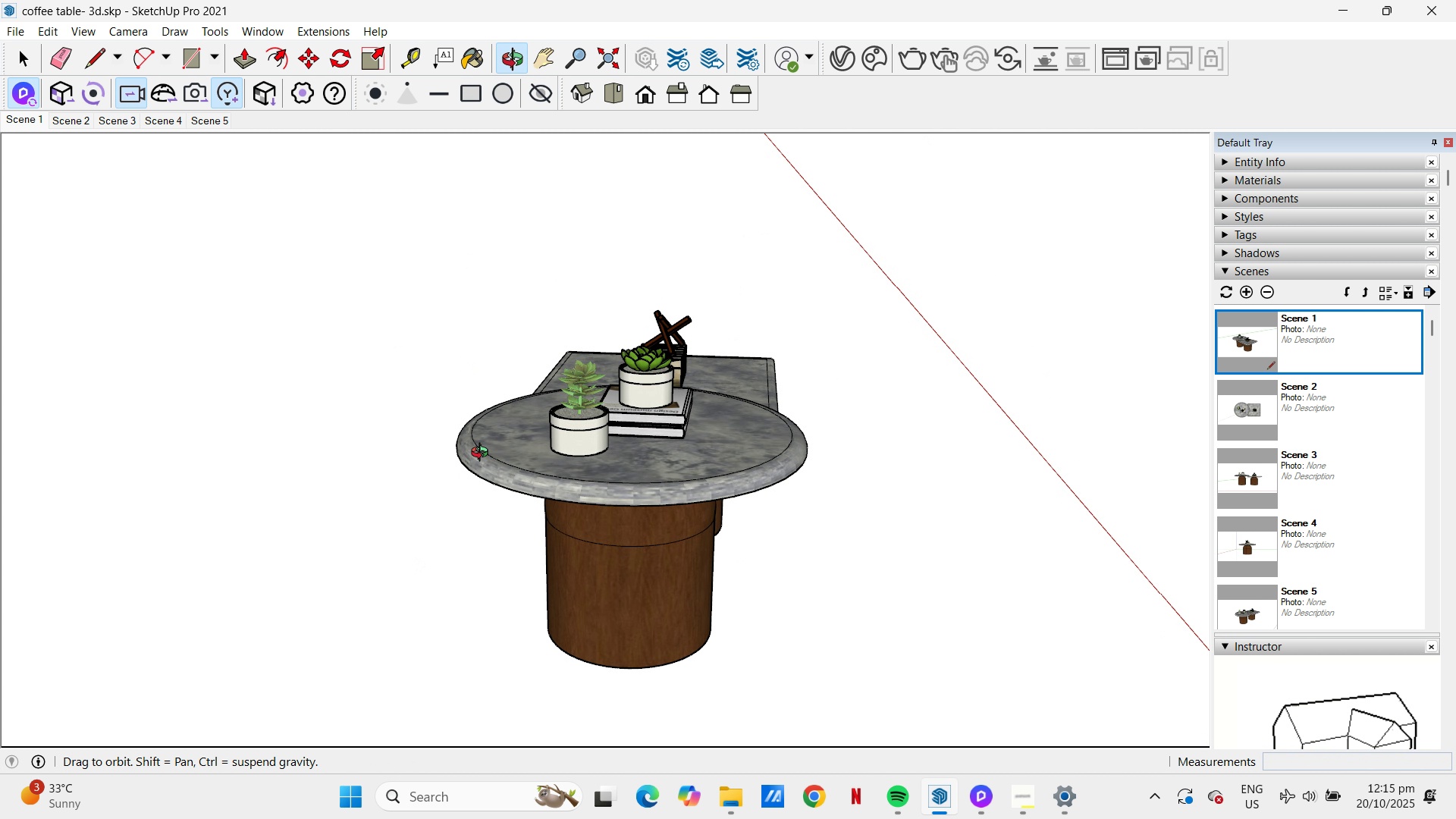 
wait(9.19)
 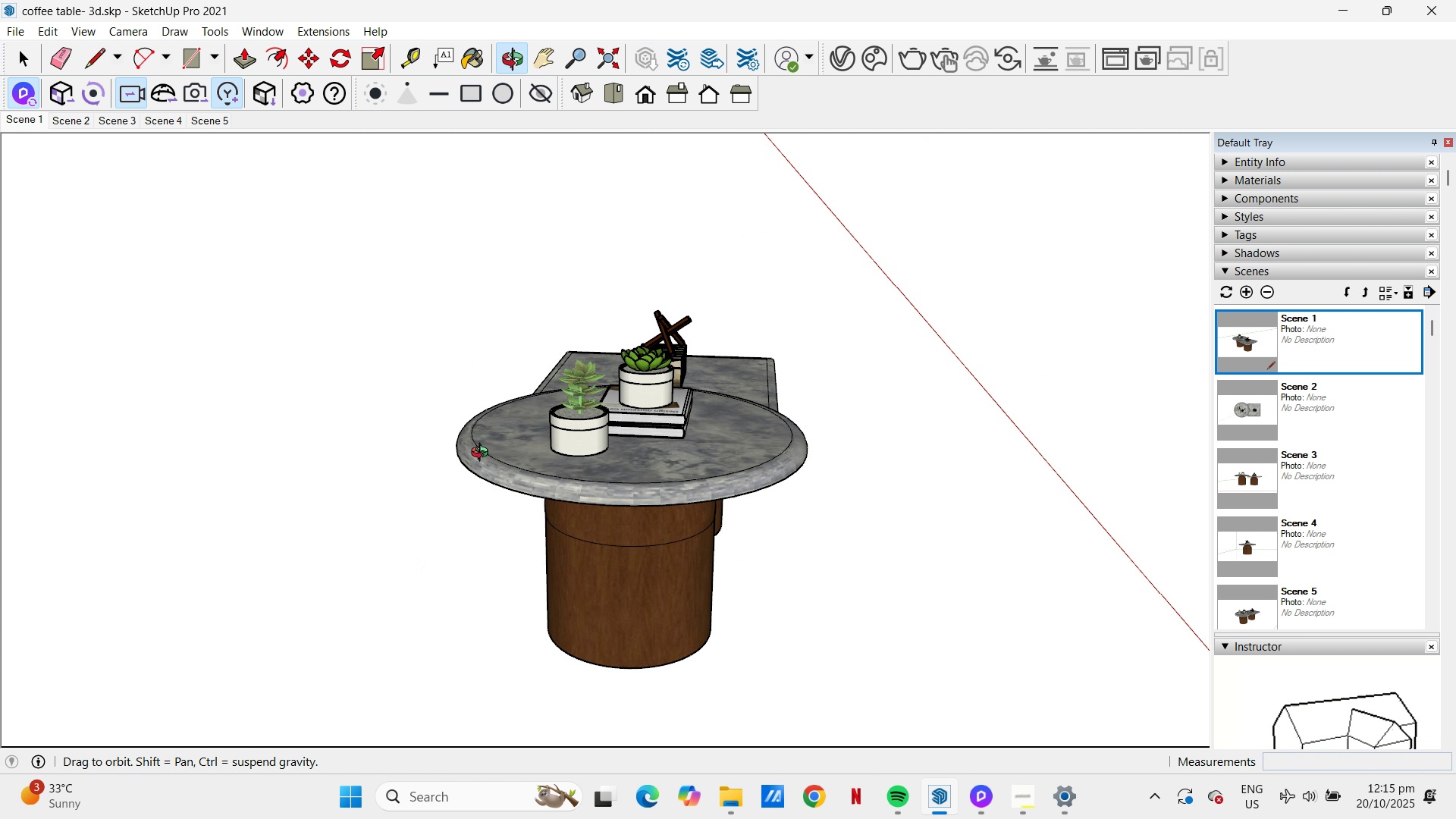 
key(Escape)
 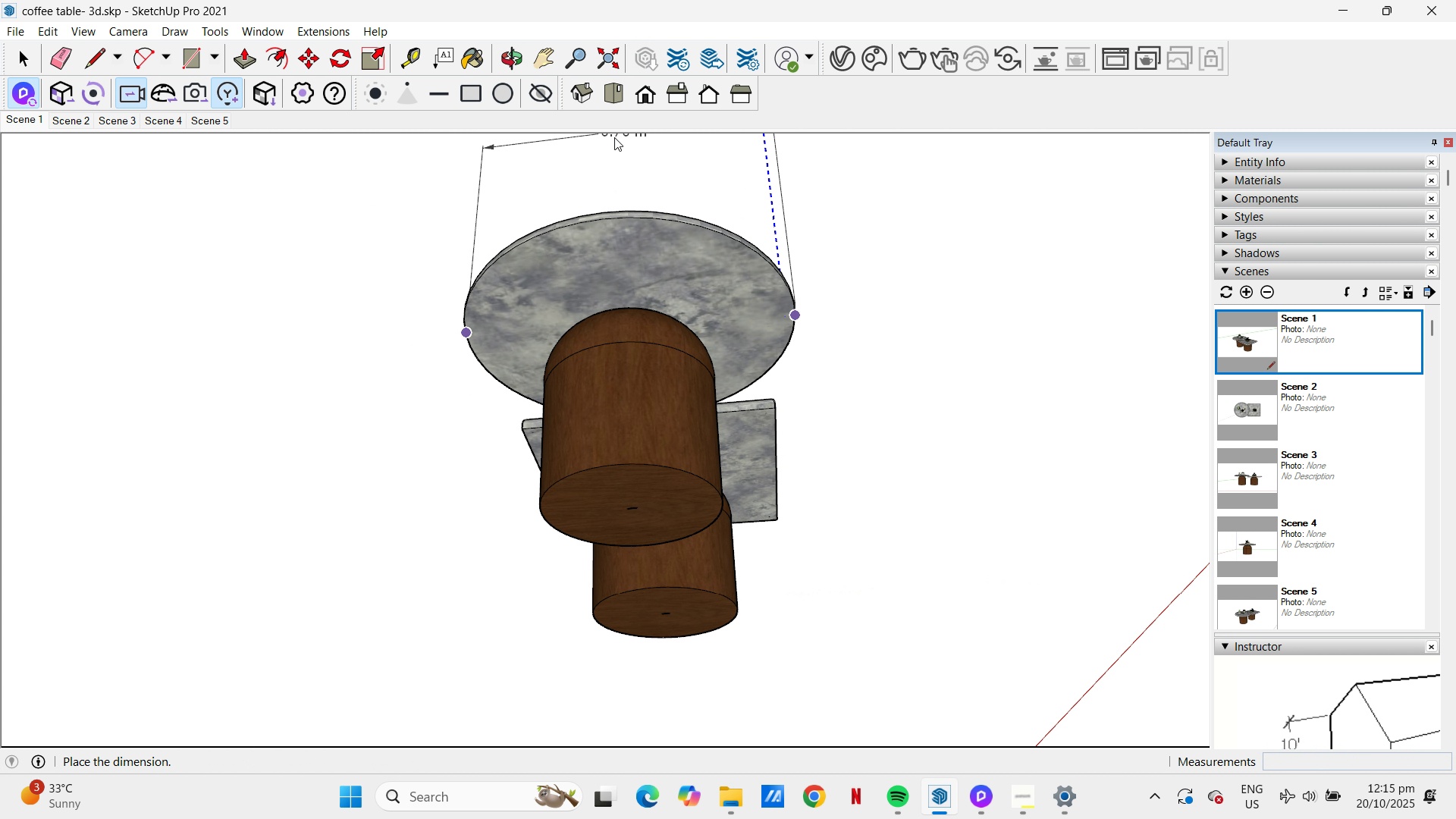 
wait(5.96)
 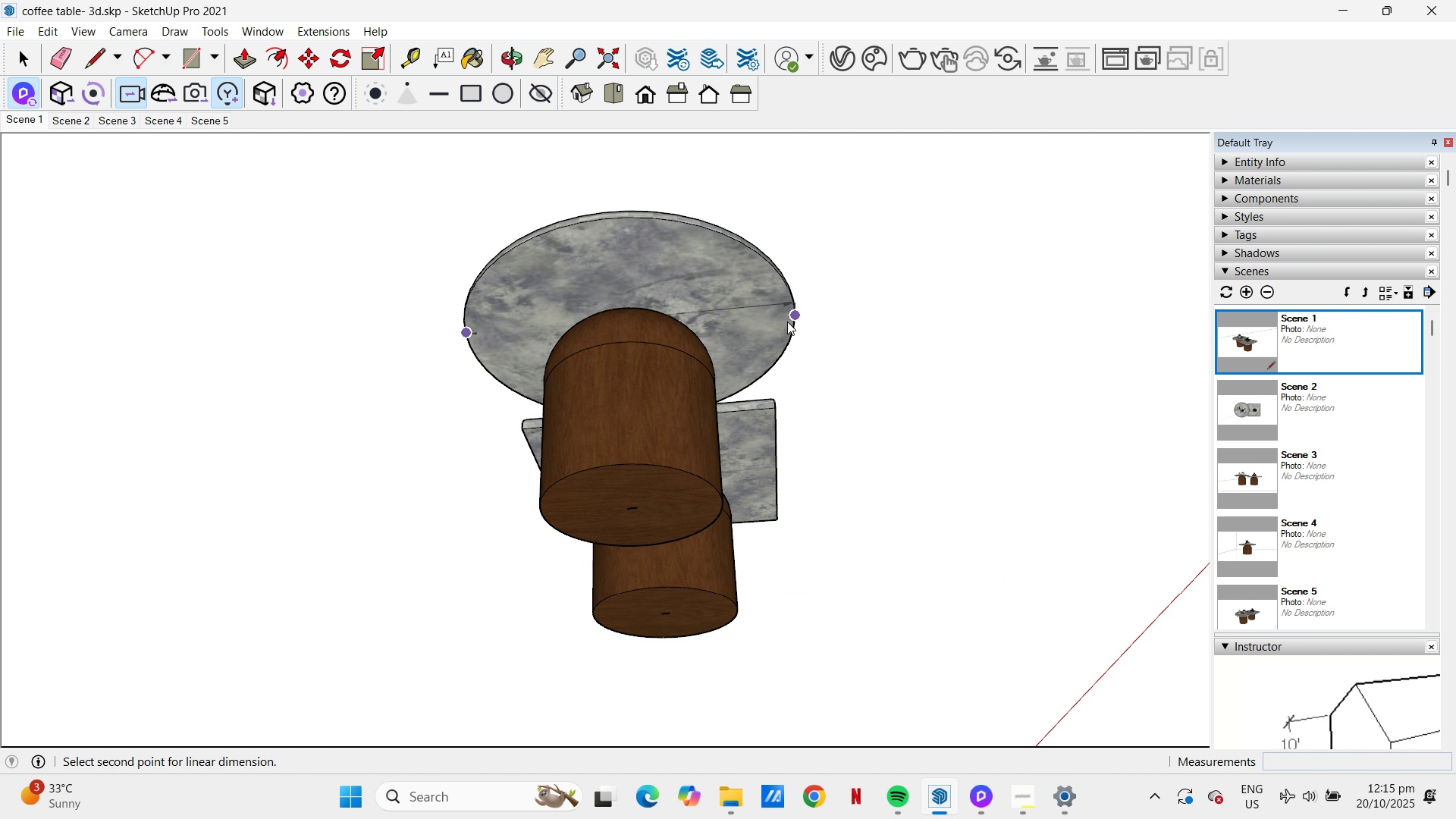 
key(Escape)
 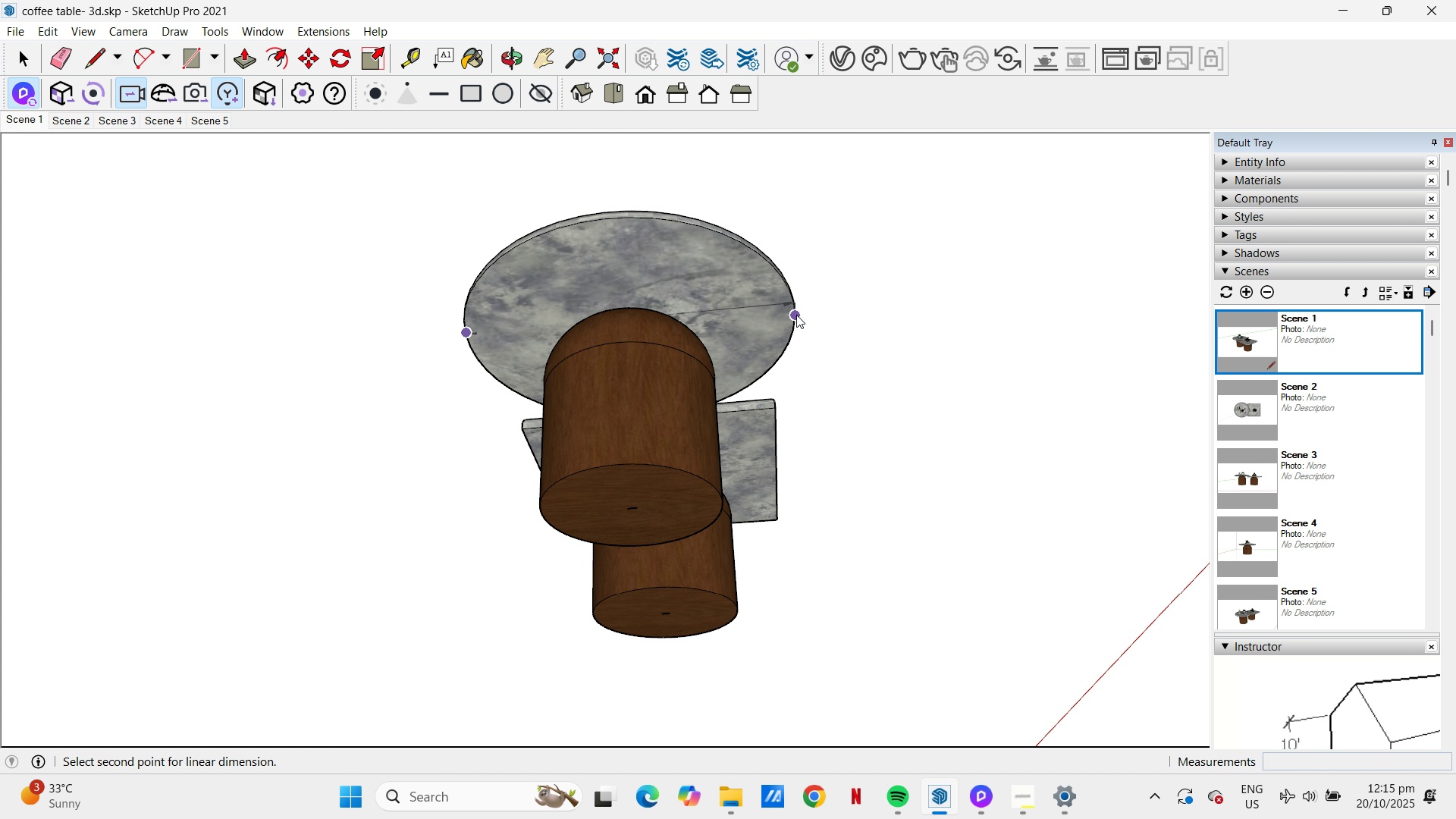 
left_click([795, 313])
 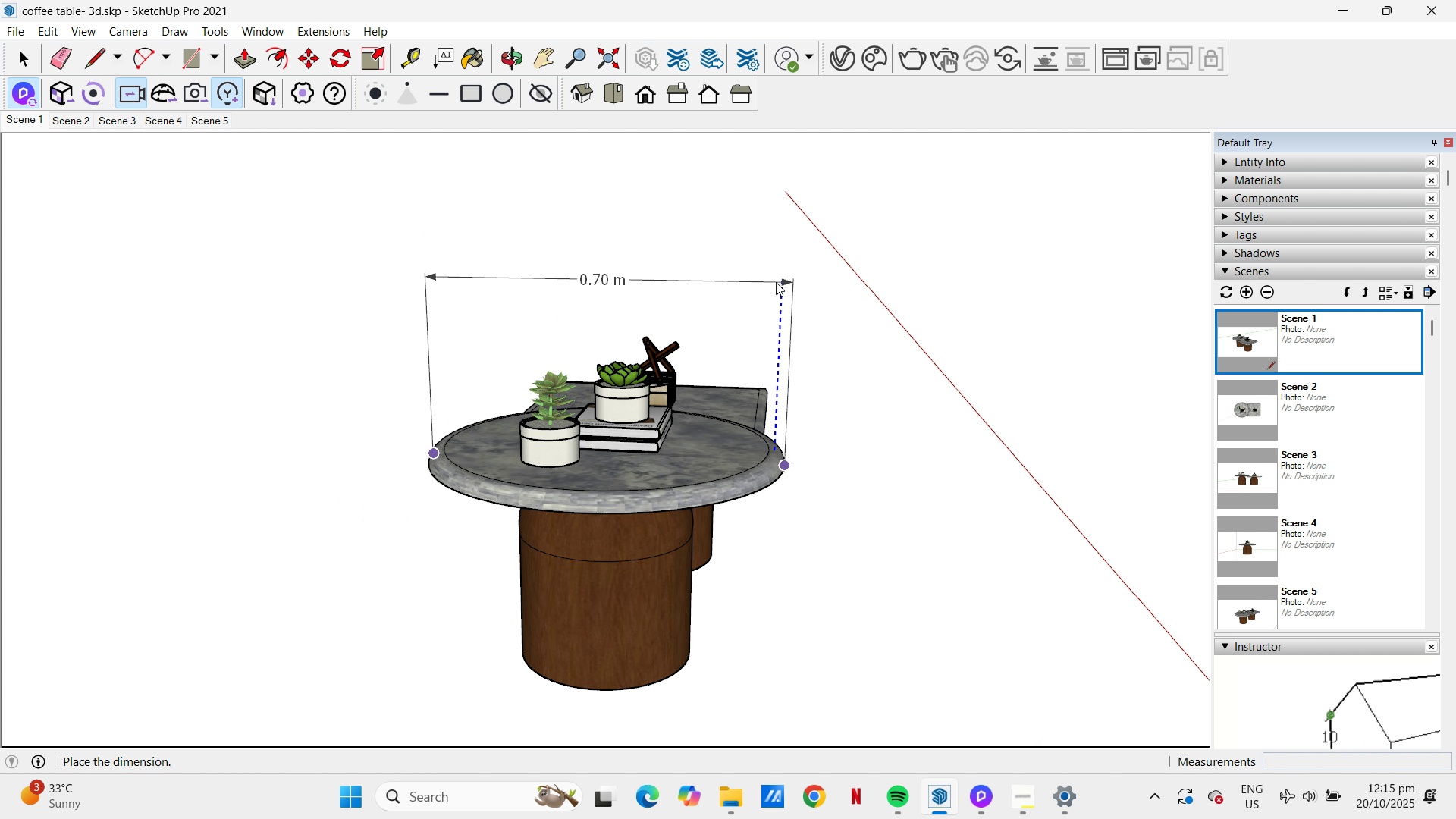 
wait(7.98)
 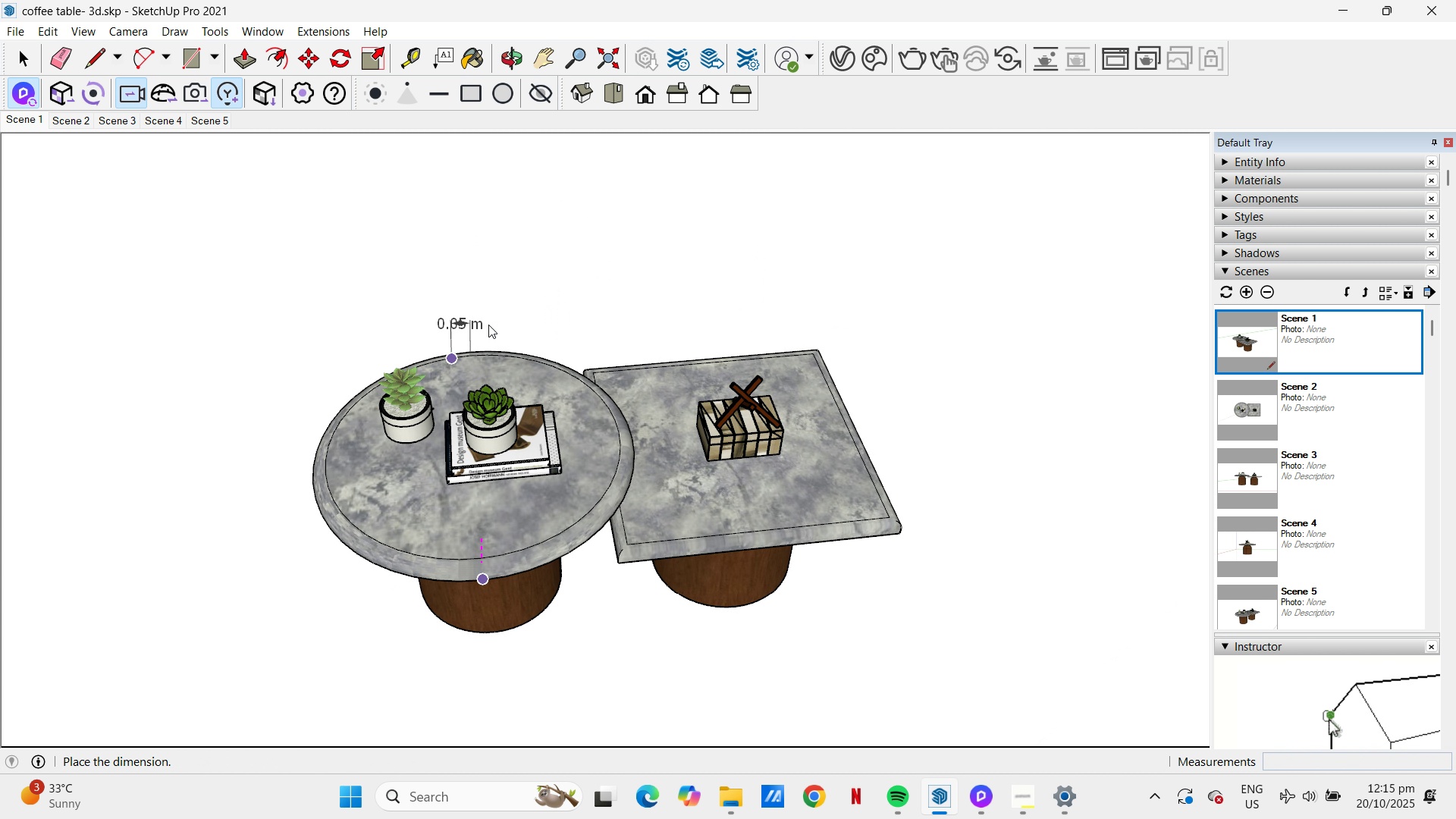 
key(Escape)
 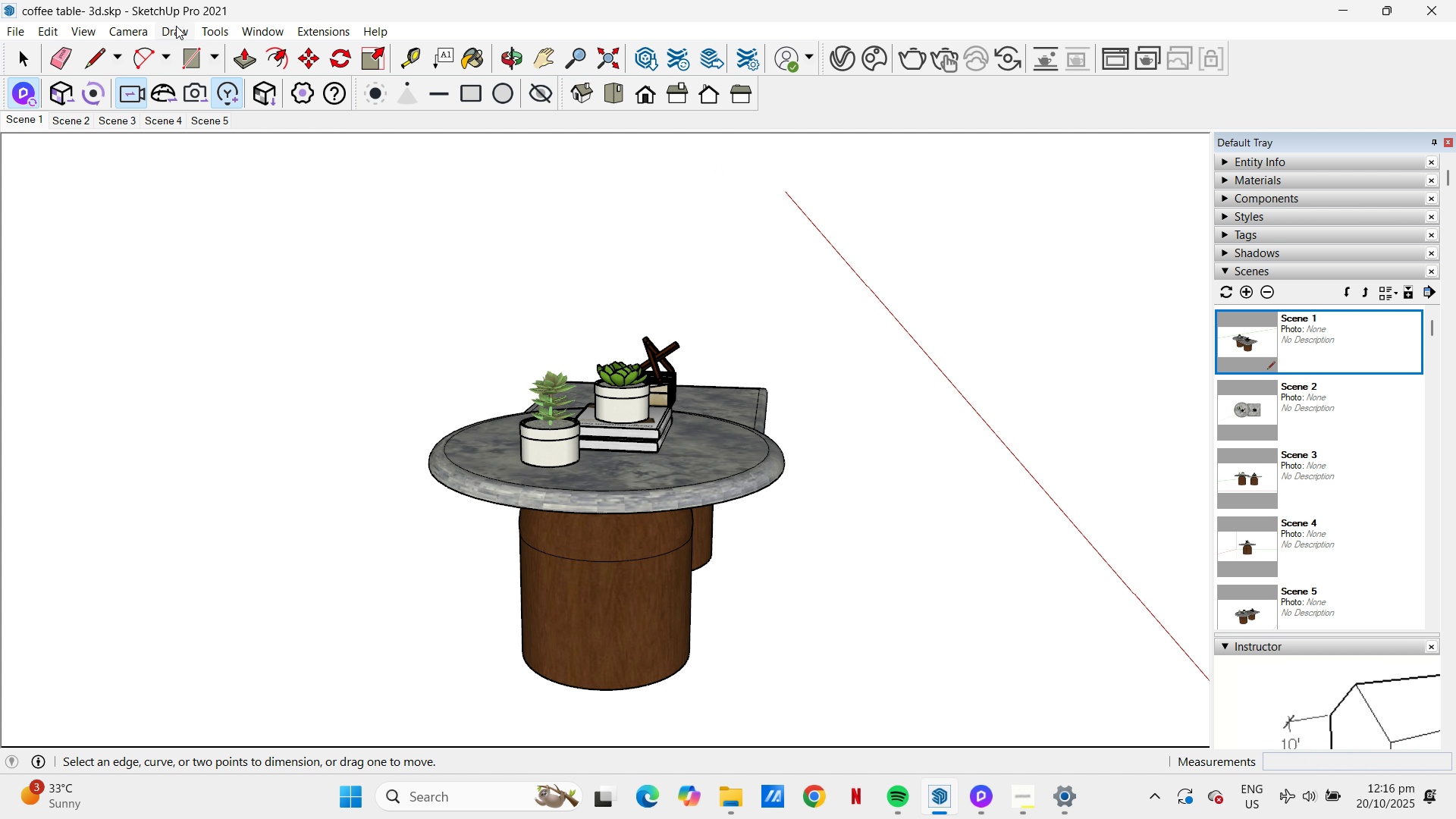 
left_click([125, 32])
 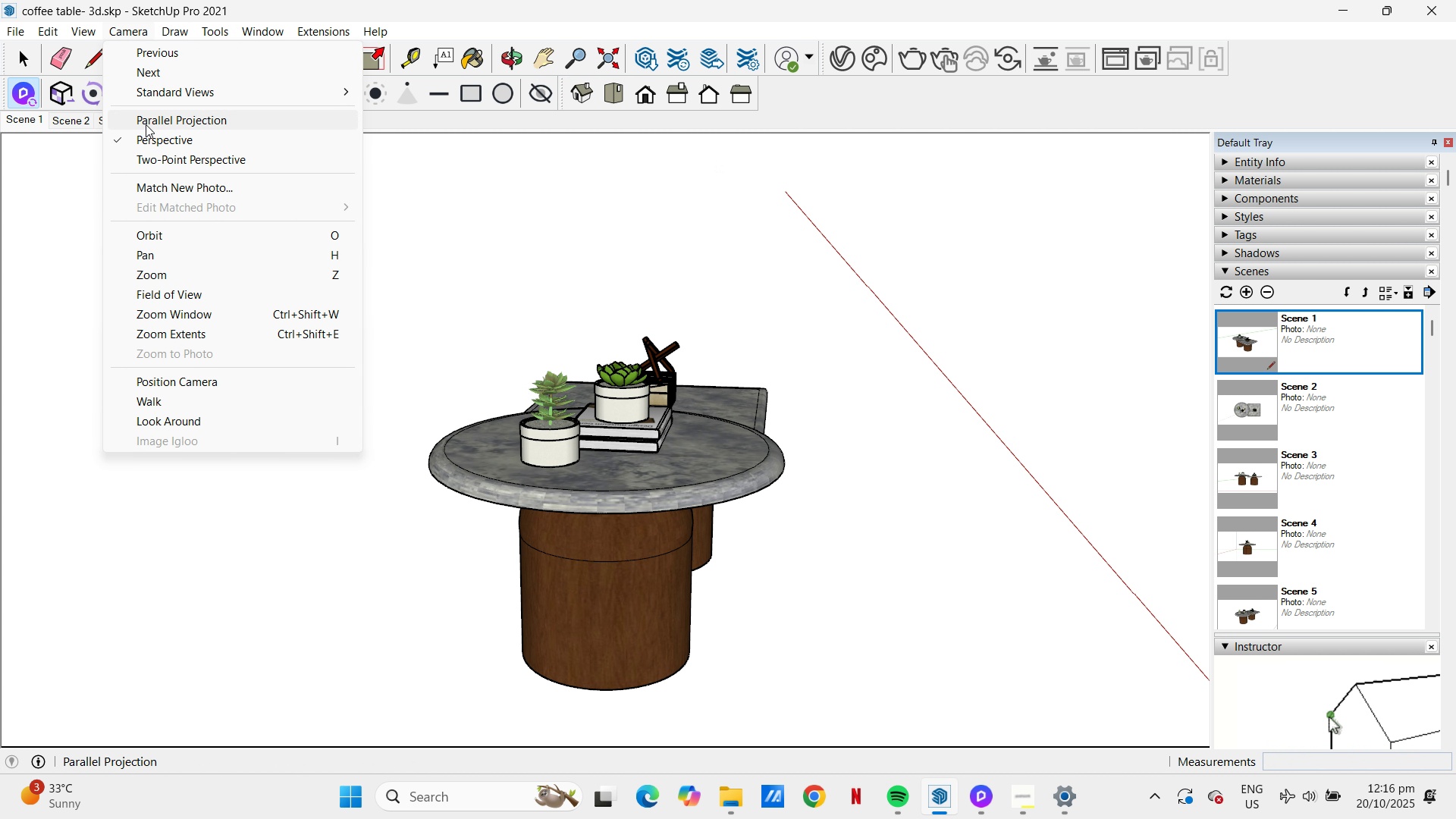 
left_click([146, 124])
 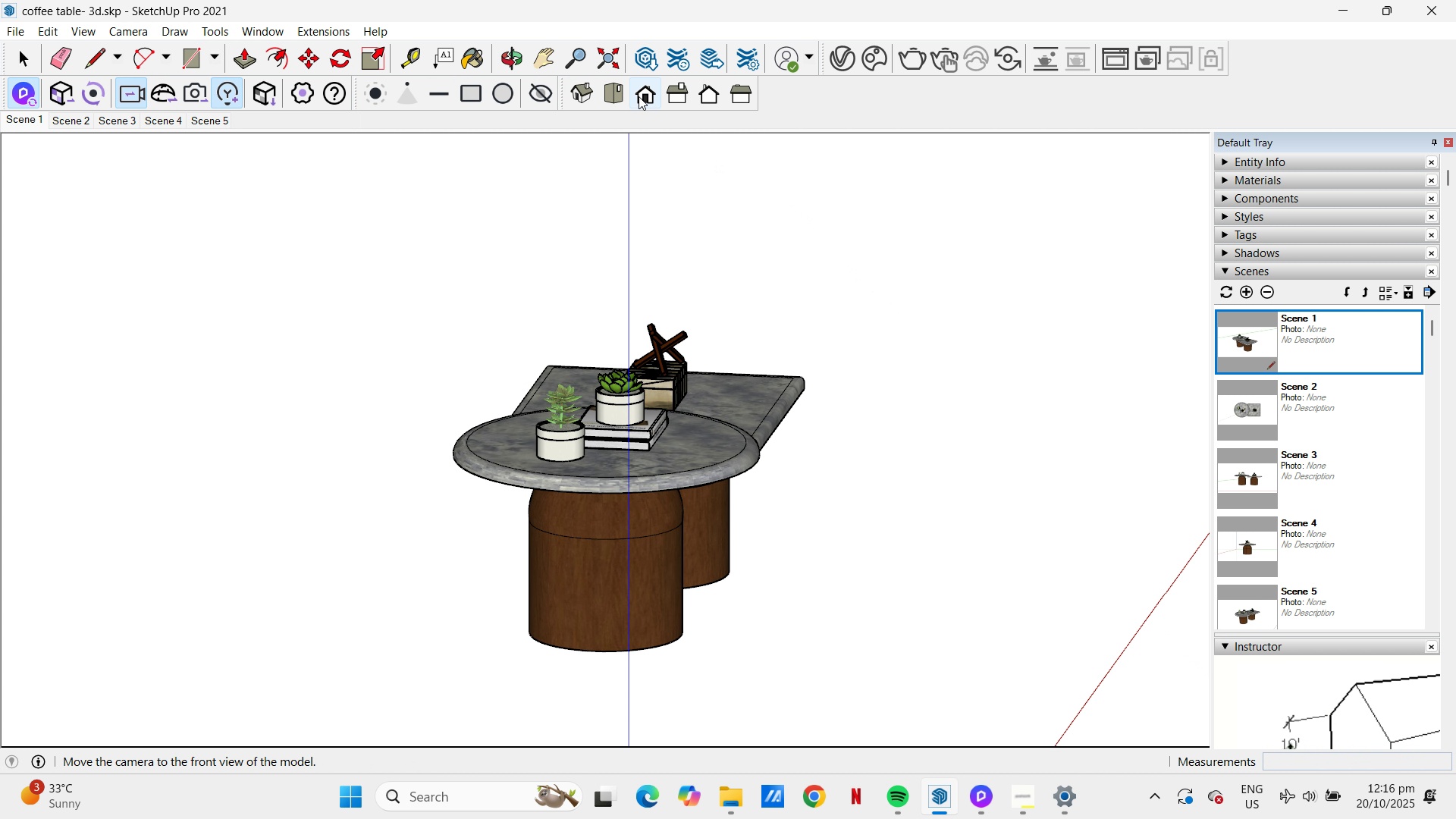 
left_click([639, 96])
 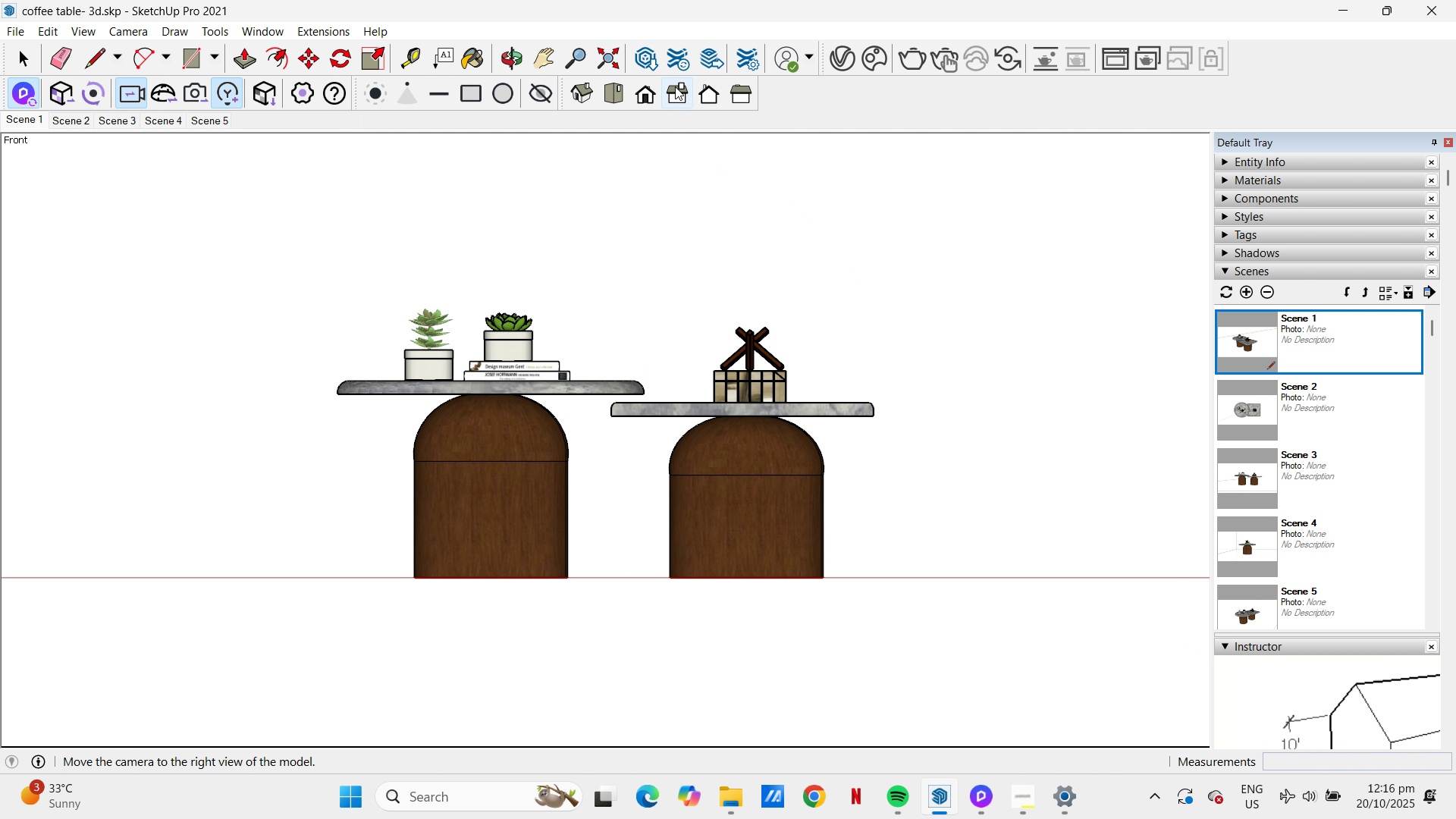 
left_click([677, 88])
 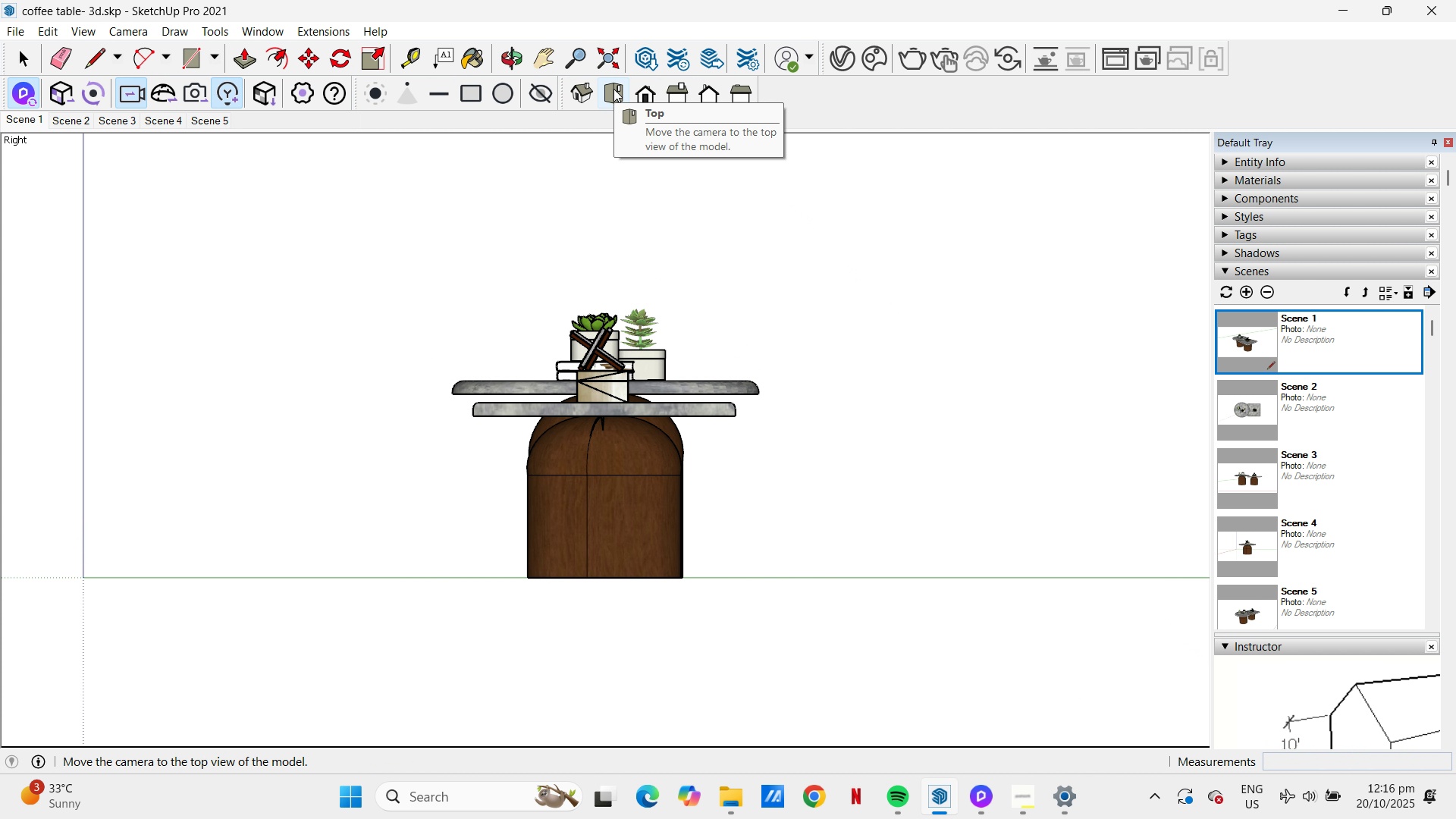 
left_click([613, 89])
 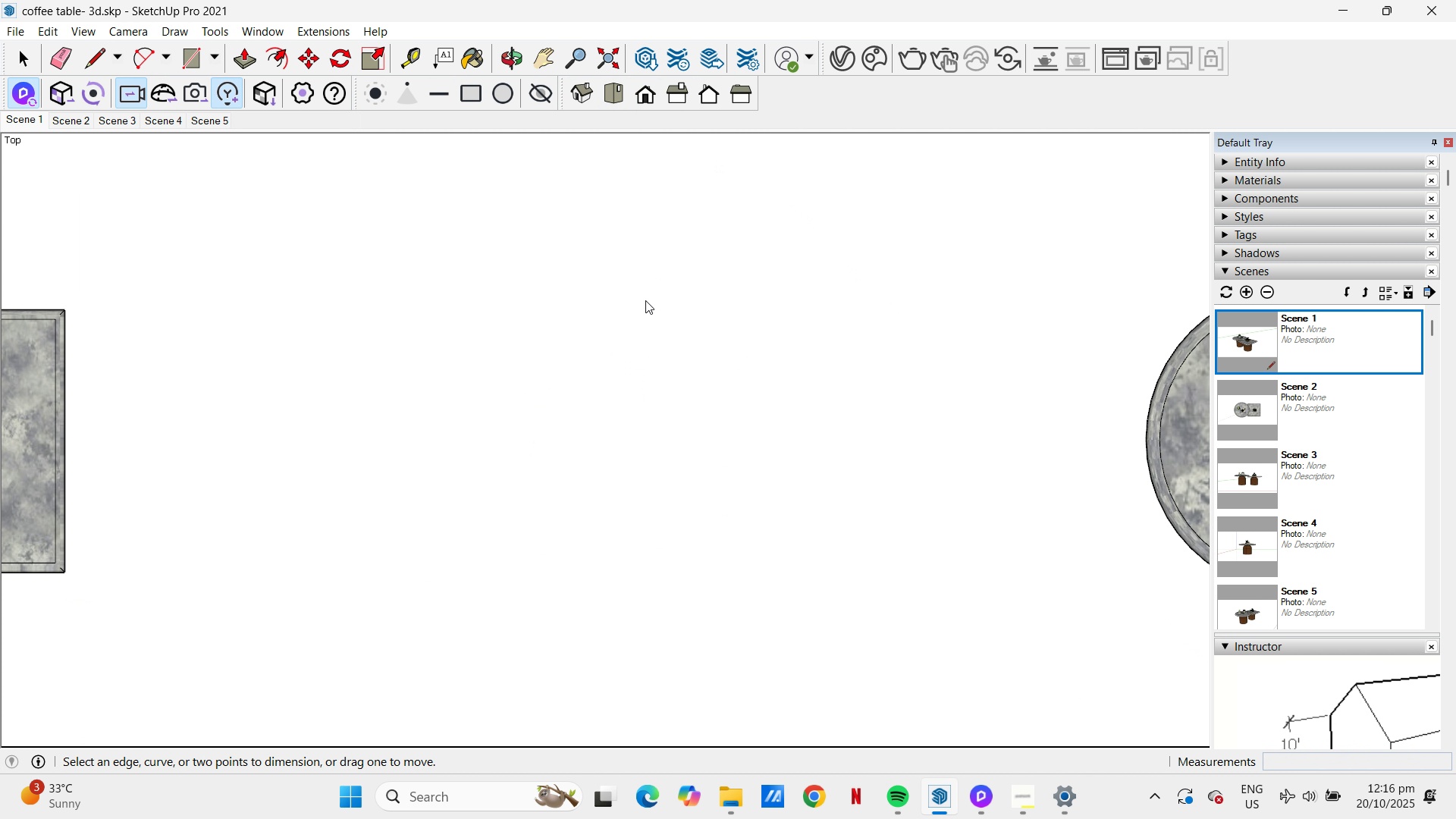 
scroll: coordinate [906, 262], scroll_direction: up, amount: 1.0
 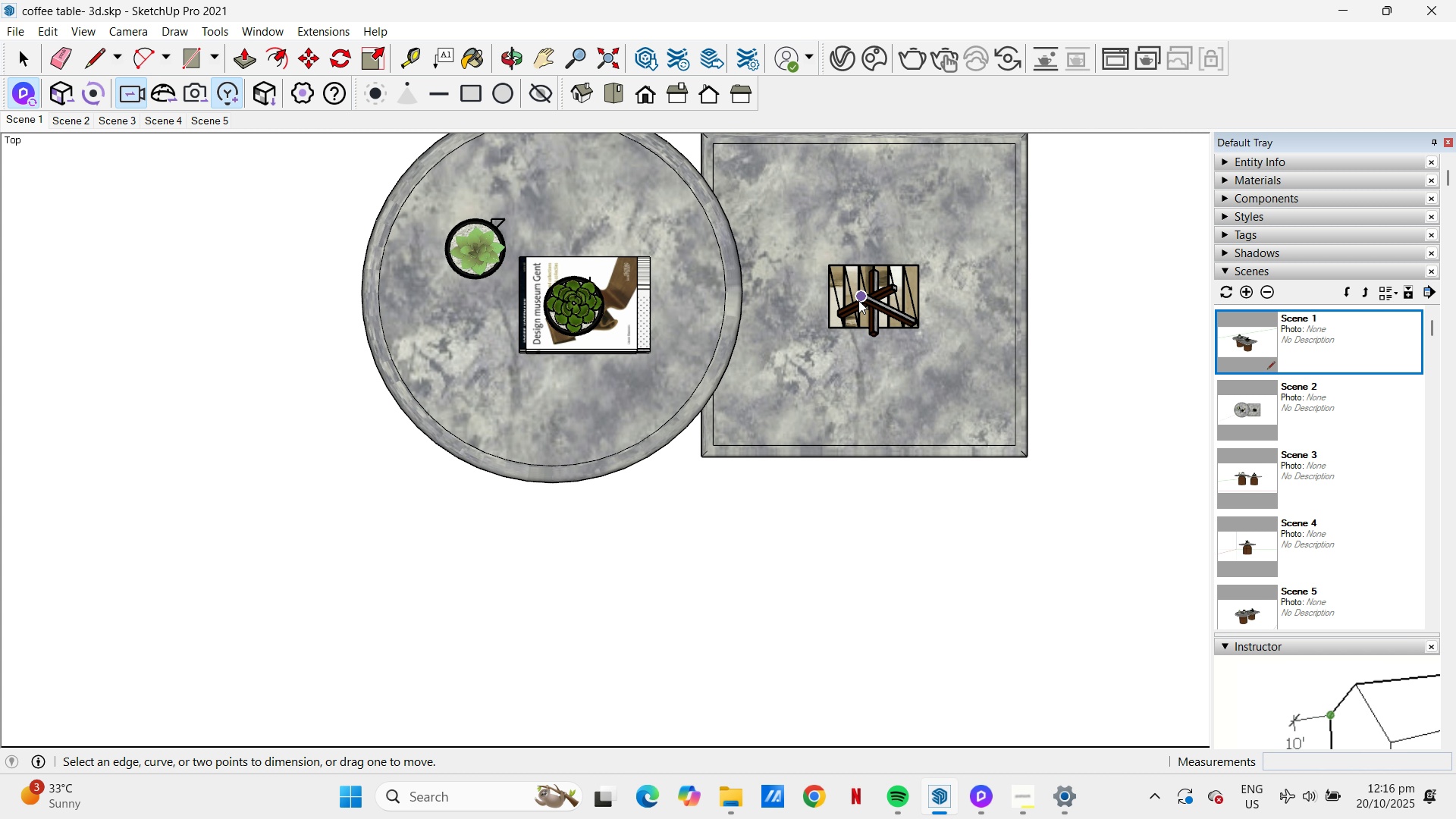 
scroll: coordinate [815, 363], scroll_direction: down, amount: 5.0
 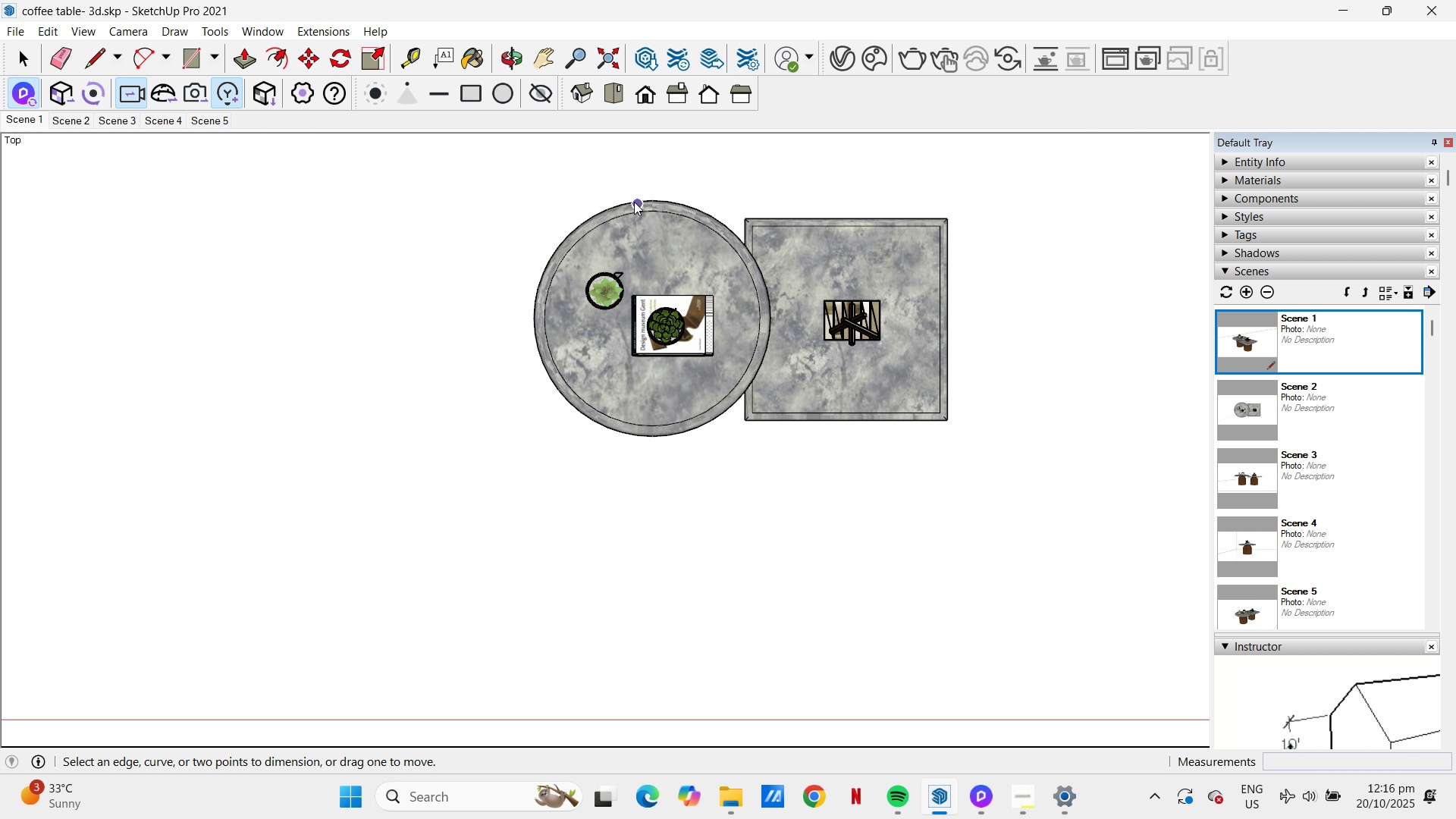 
scroll: coordinate [588, 246], scroll_direction: up, amount: 4.0
 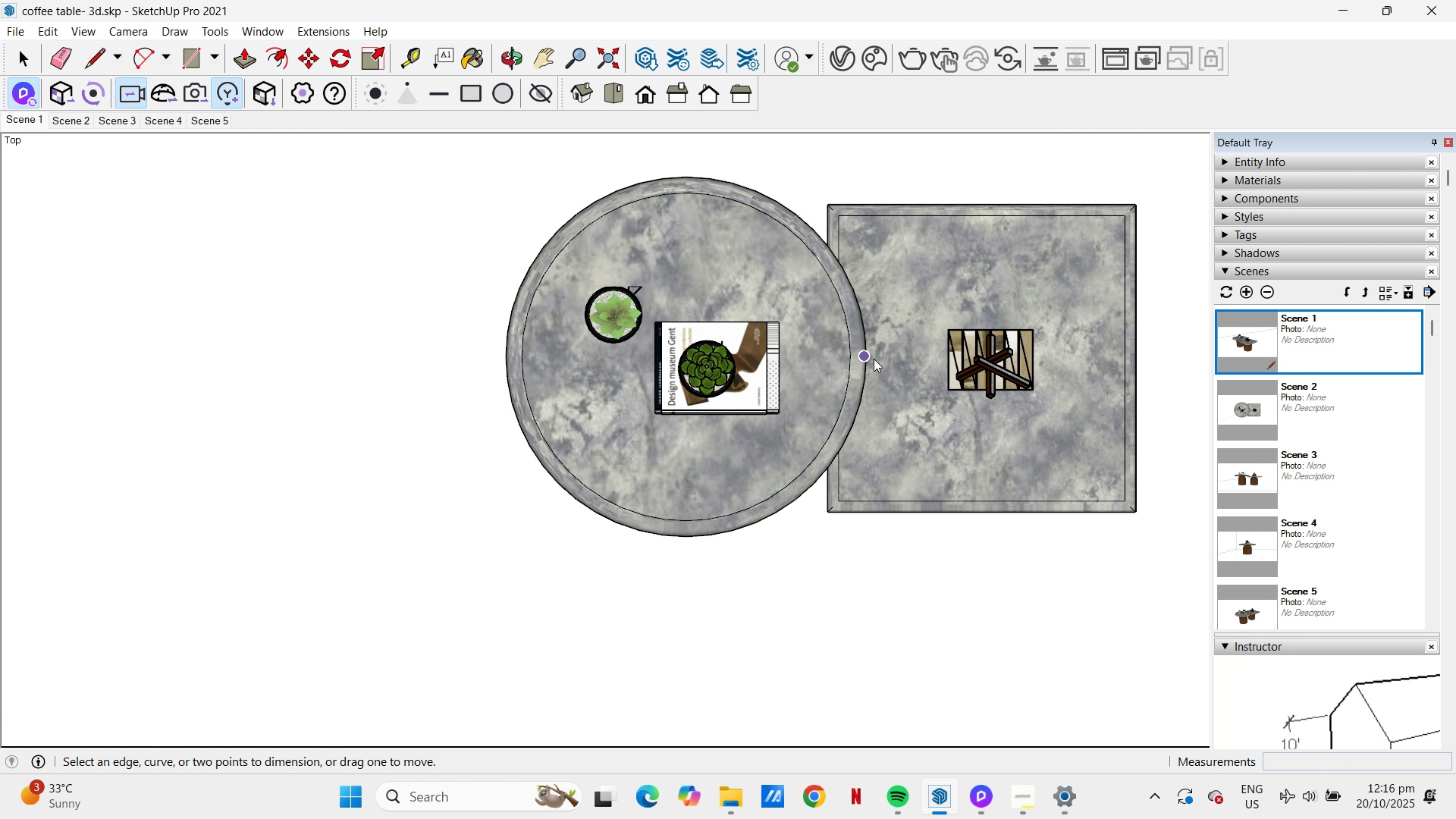 
left_click([869, 350])
 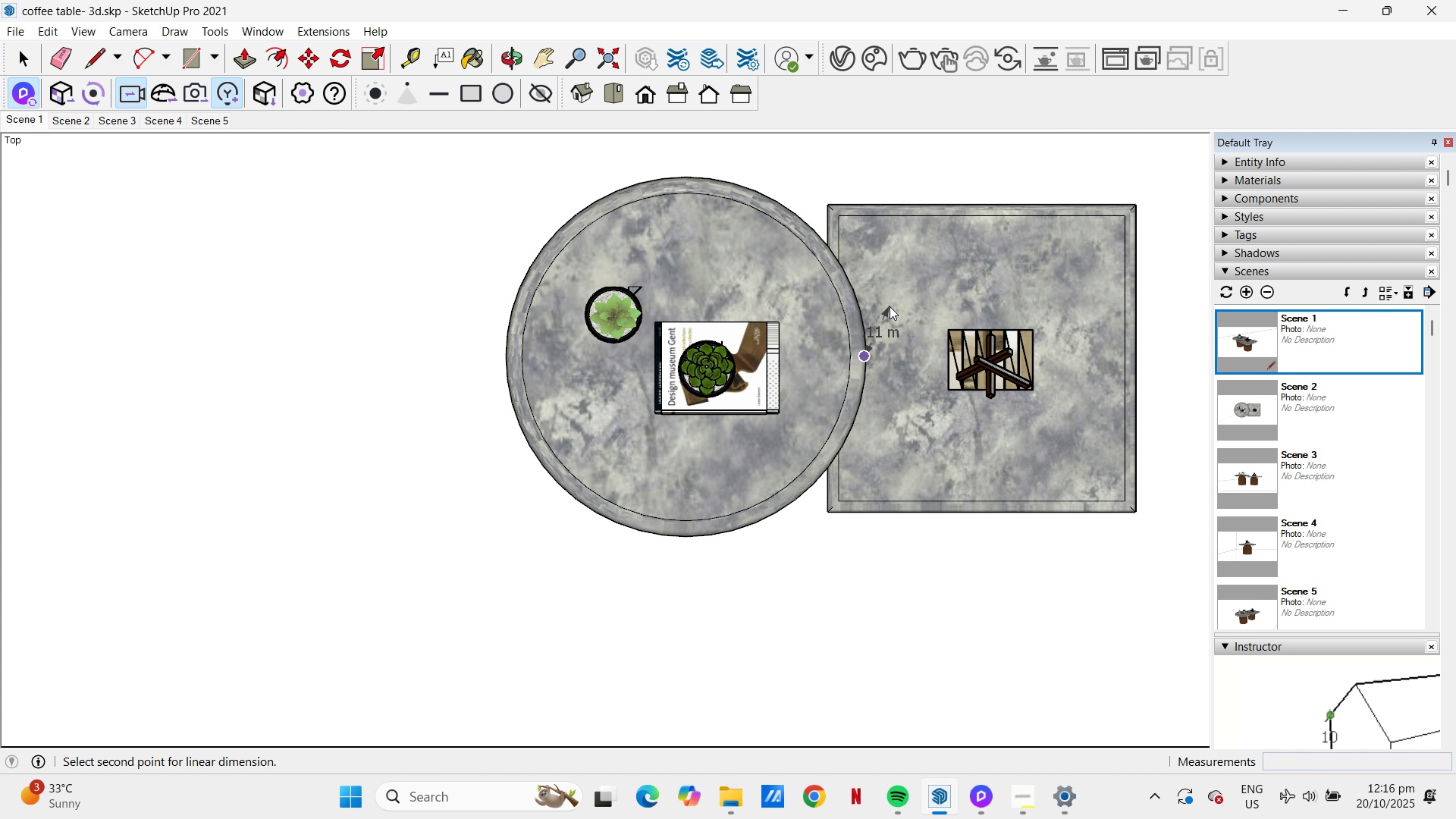 
key(Escape)
 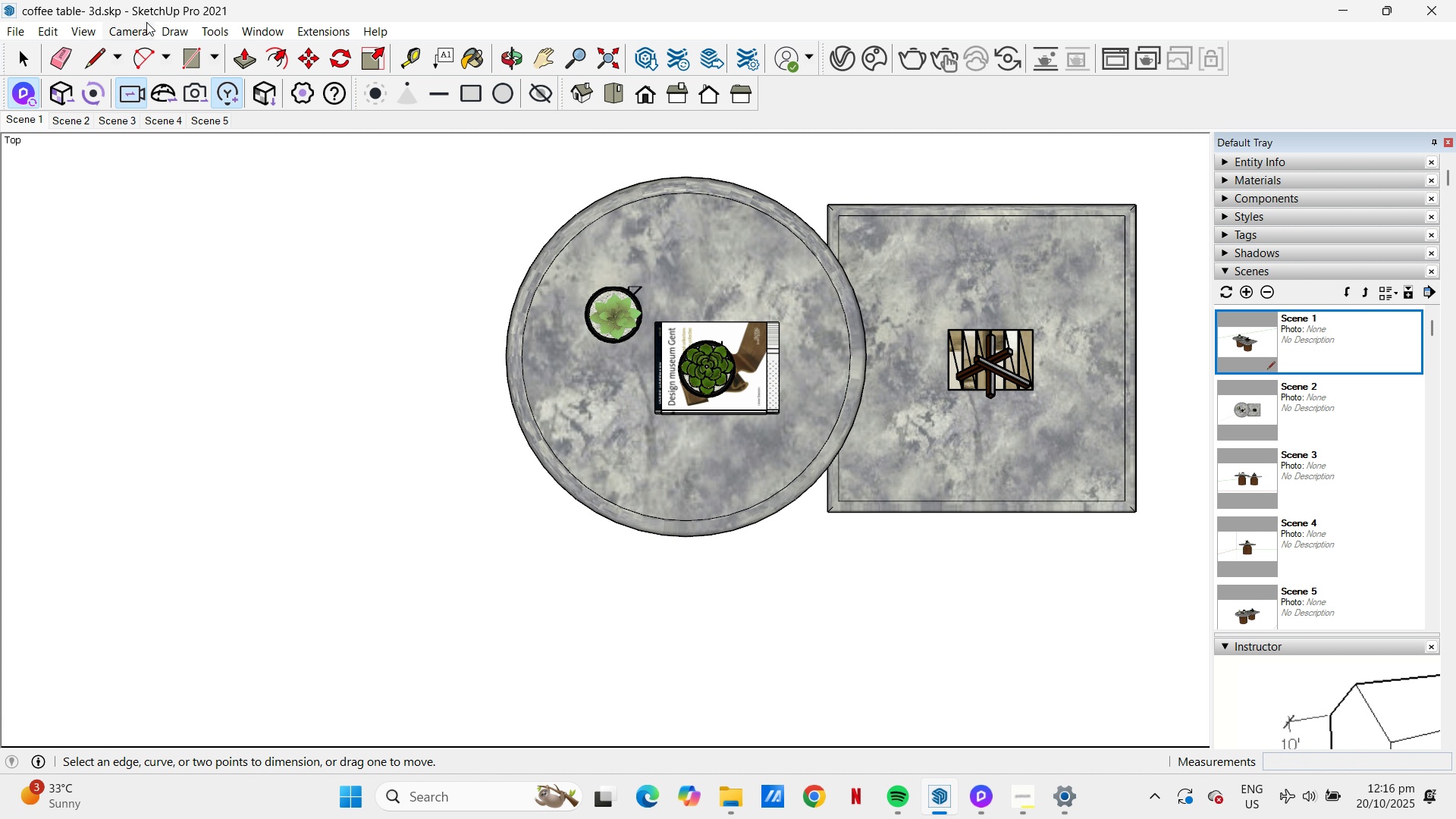 
left_click([118, 26])
 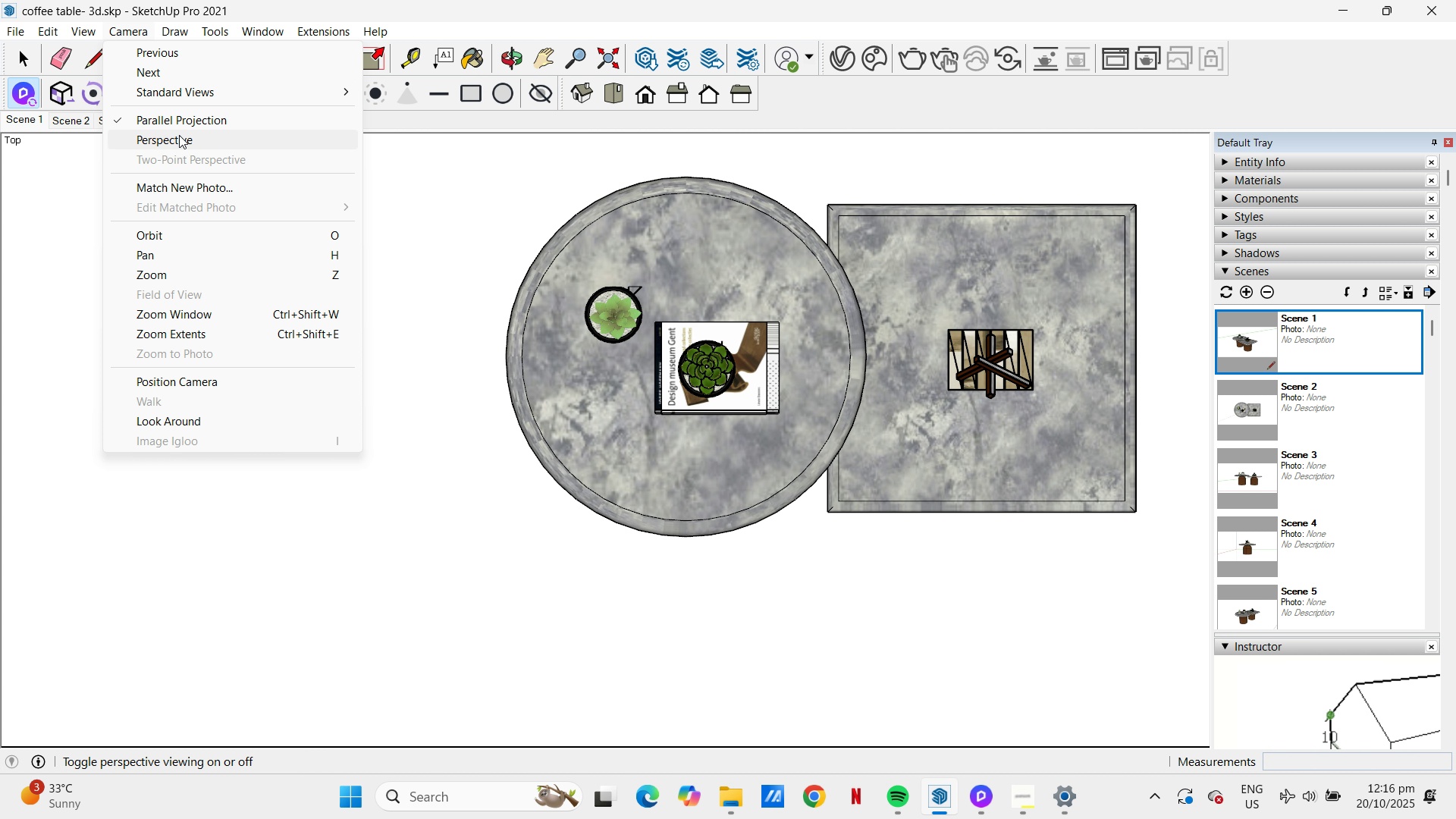 
left_click([179, 138])
 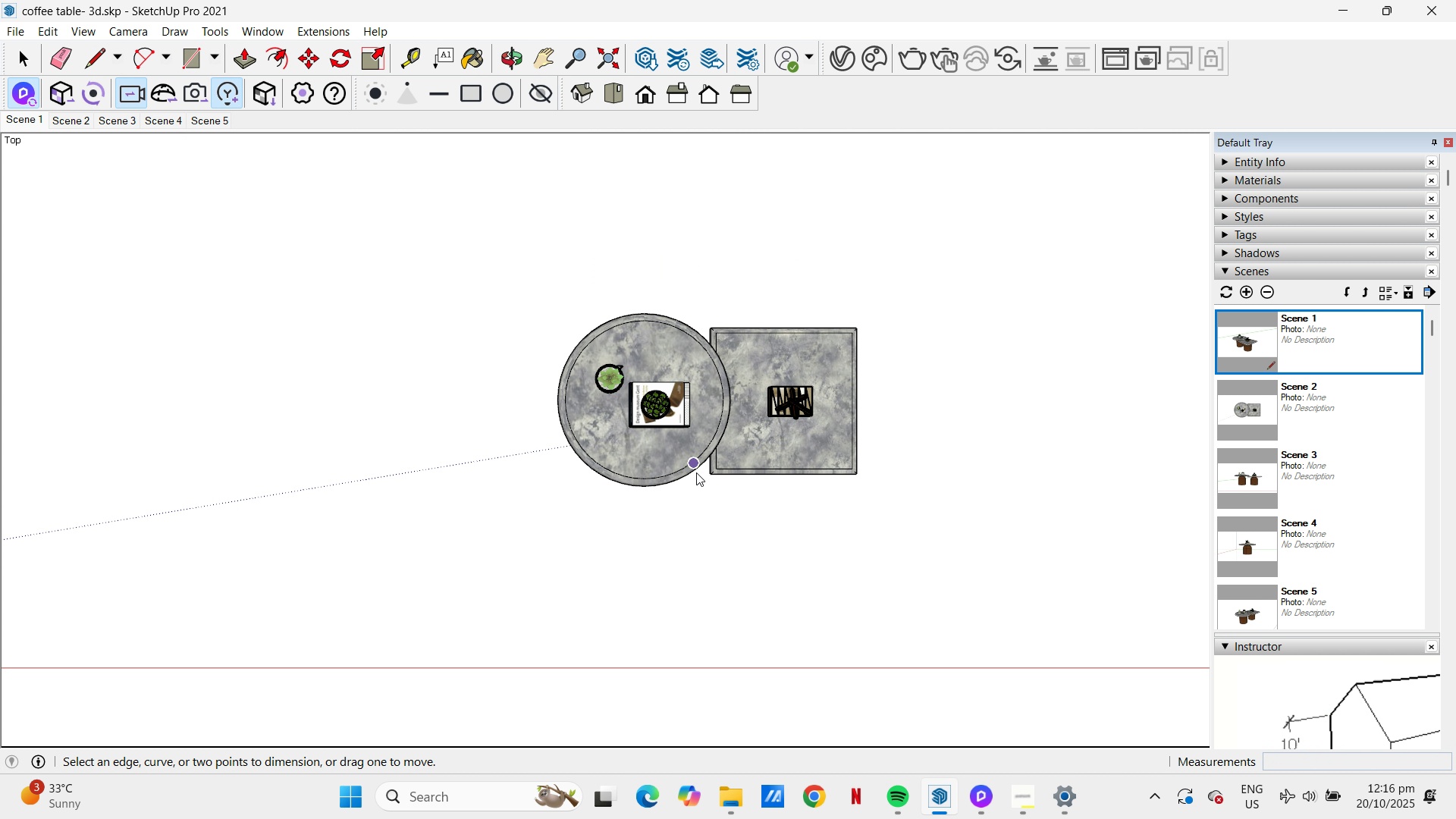 
scroll: coordinate [717, 447], scroll_direction: up, amount: 10.0
 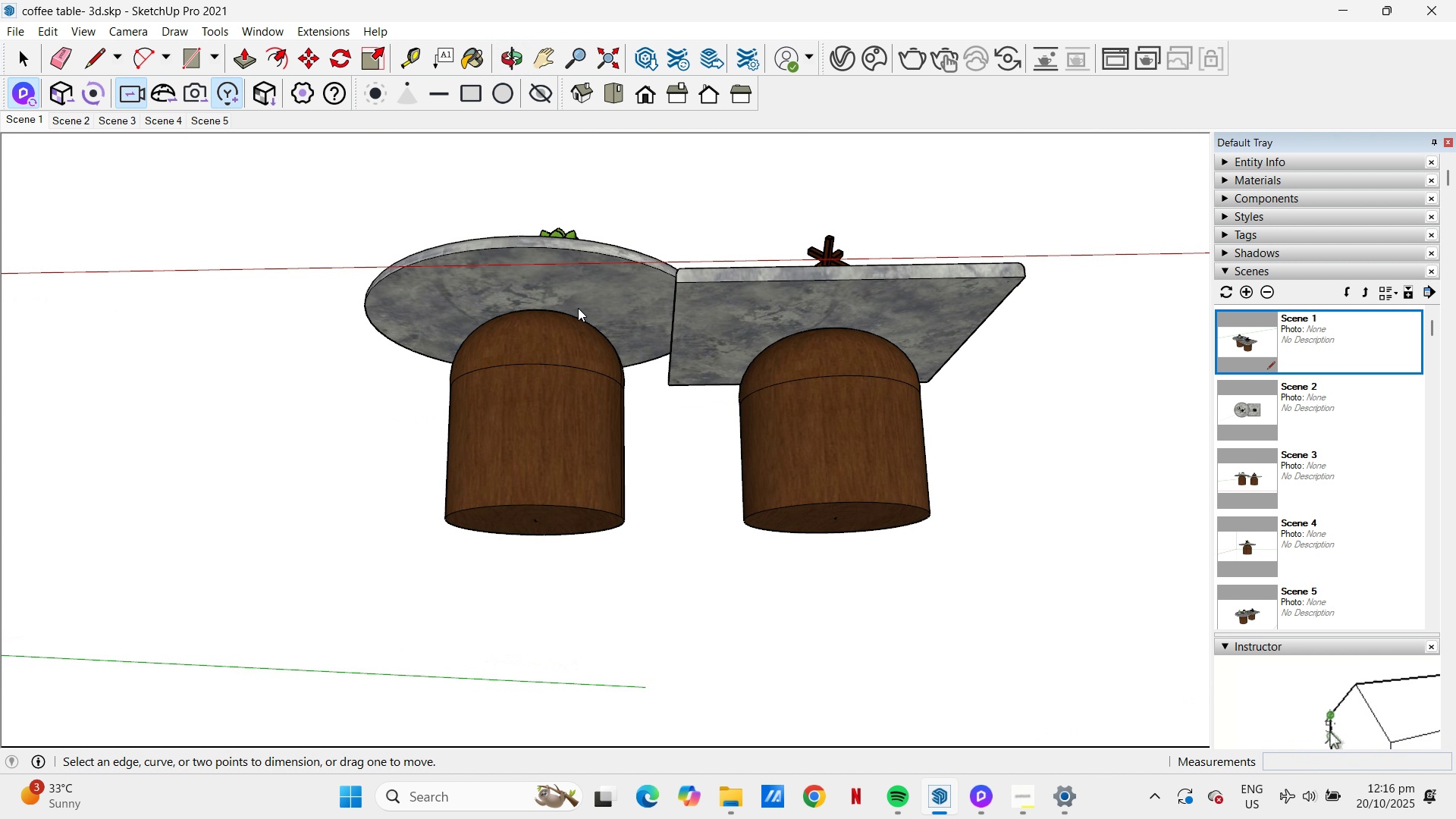 
scroll: coordinate [543, 450], scroll_direction: down, amount: 1.0
 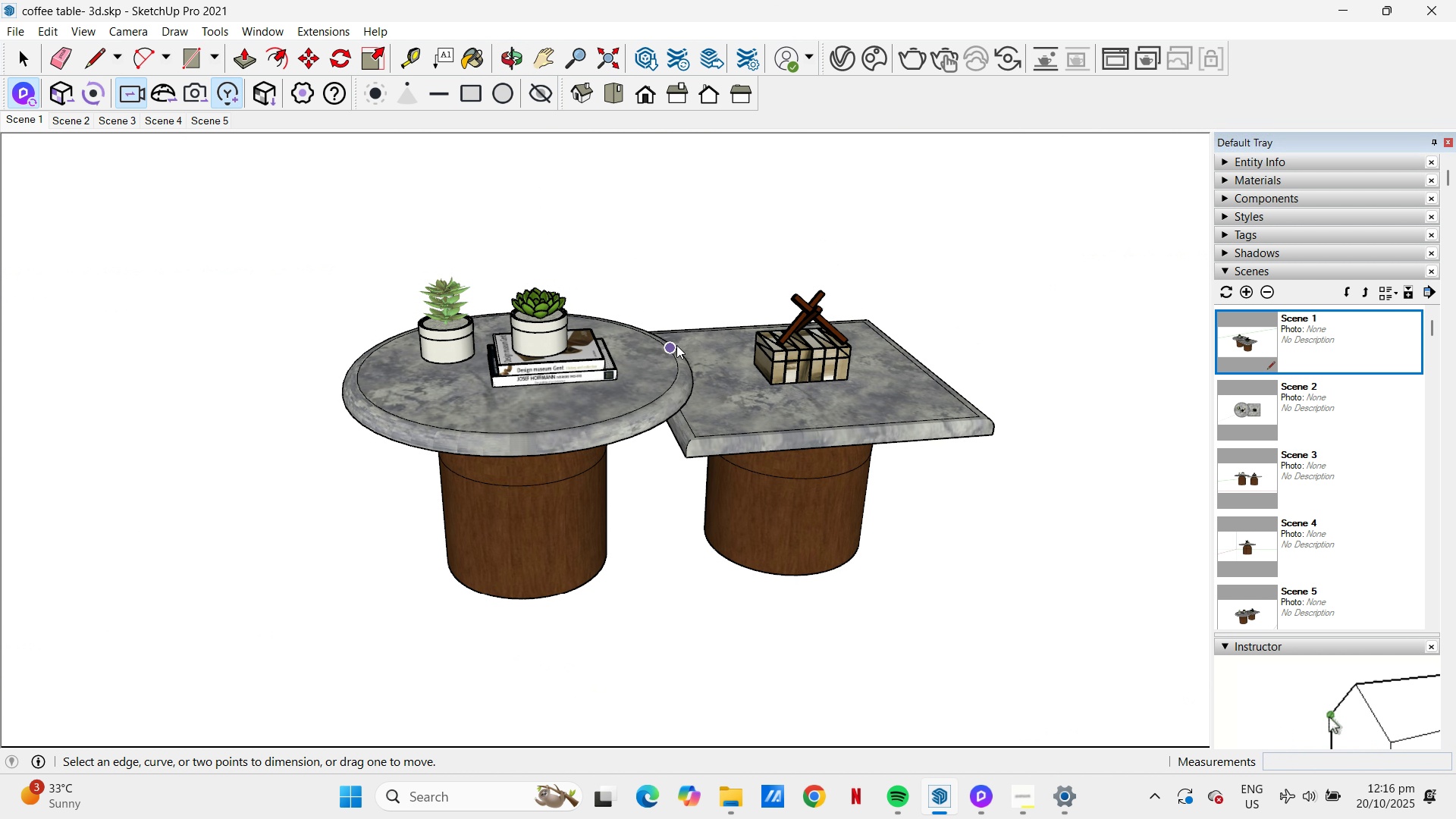 
key(T)
 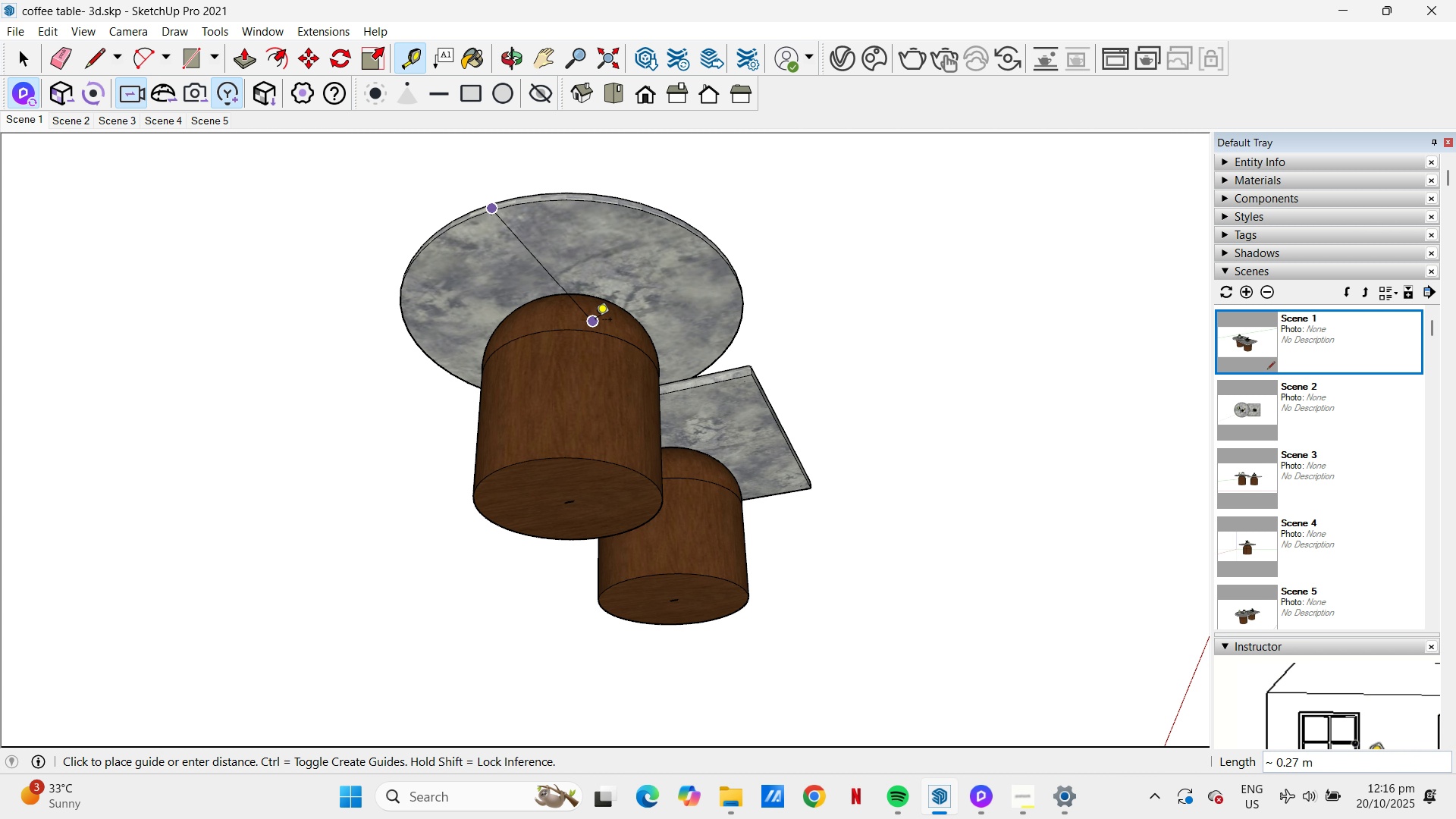 
wait(8.57)
 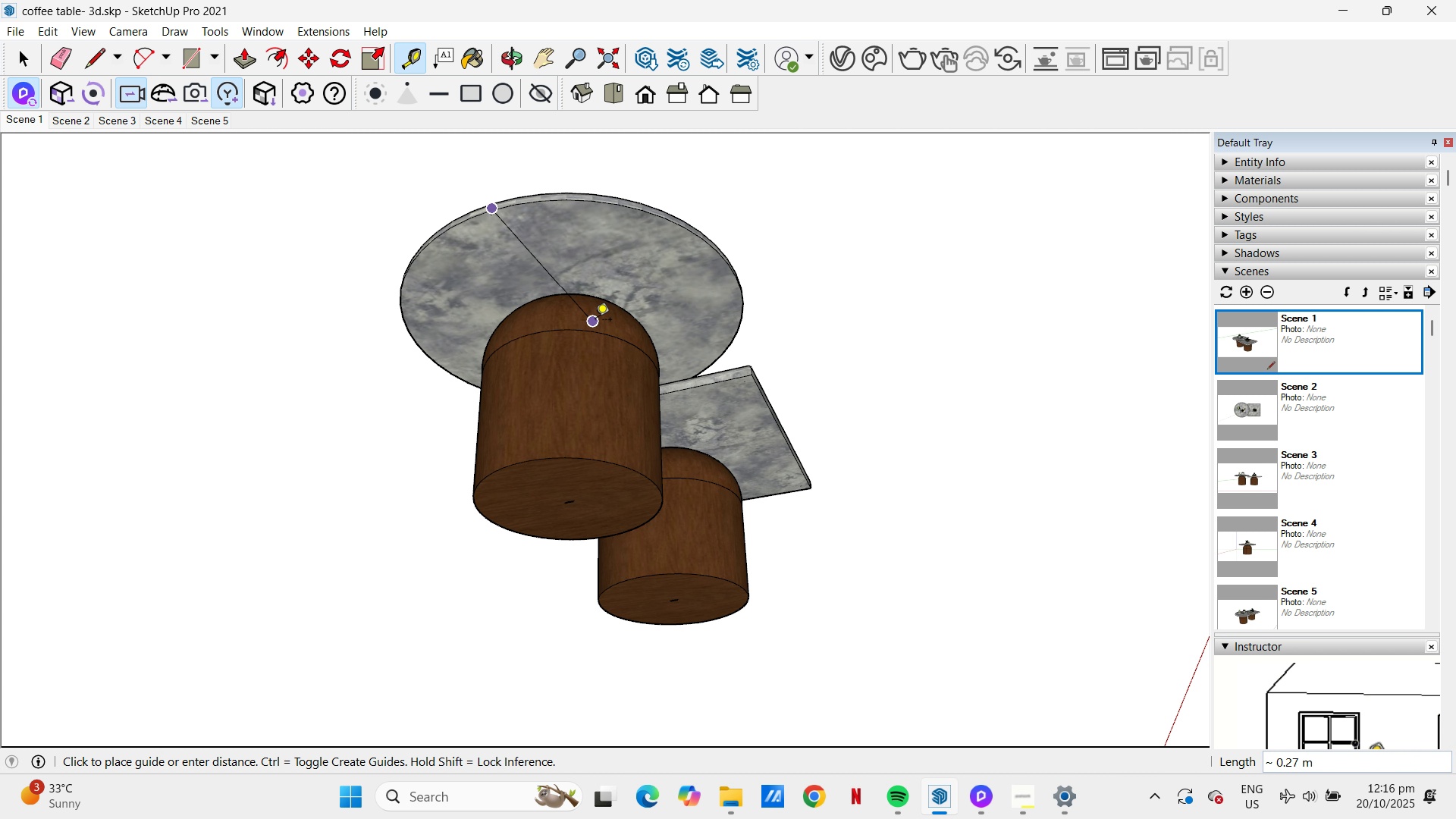 
key(Escape)
 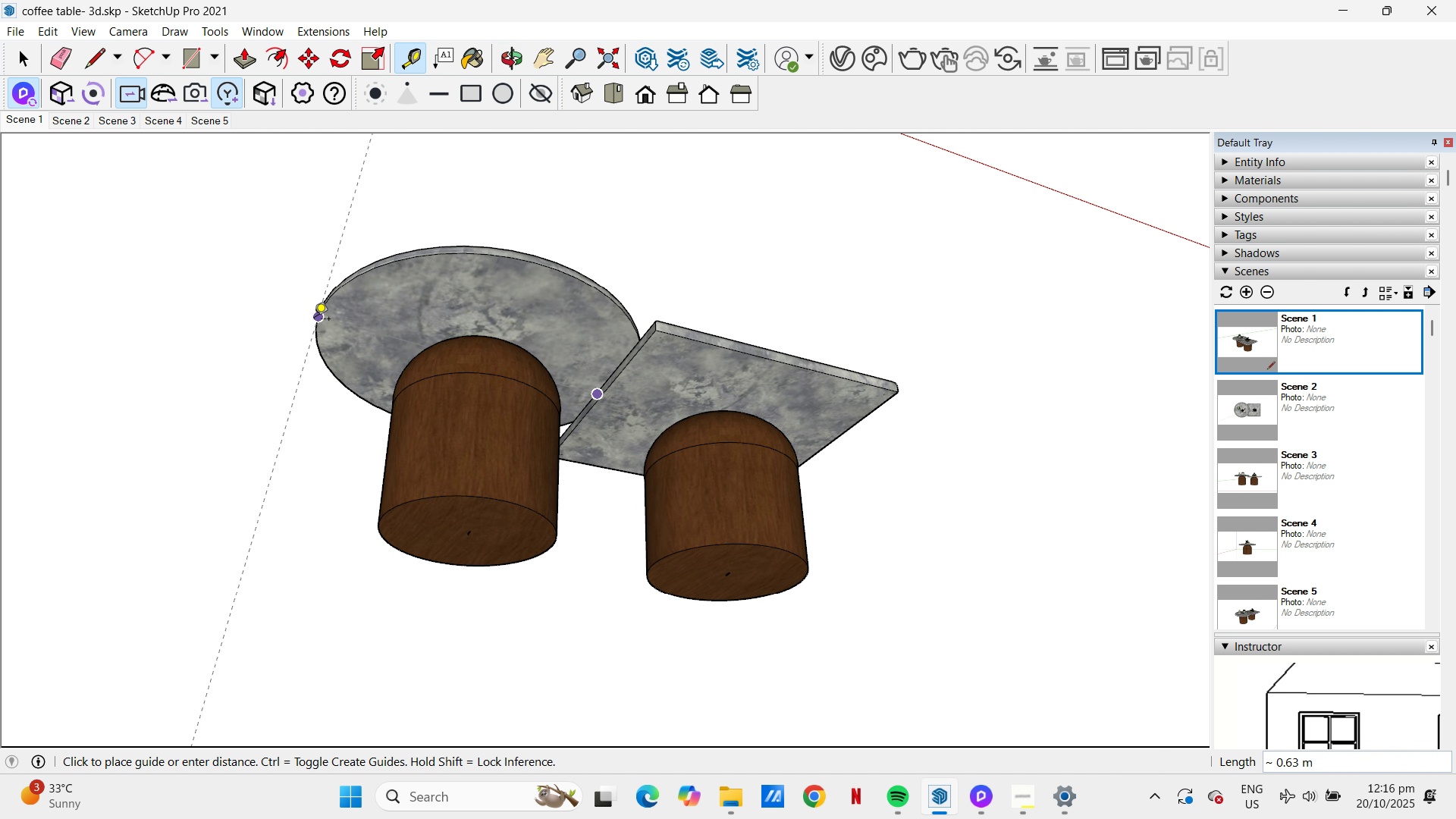 
left_click([318, 318])
 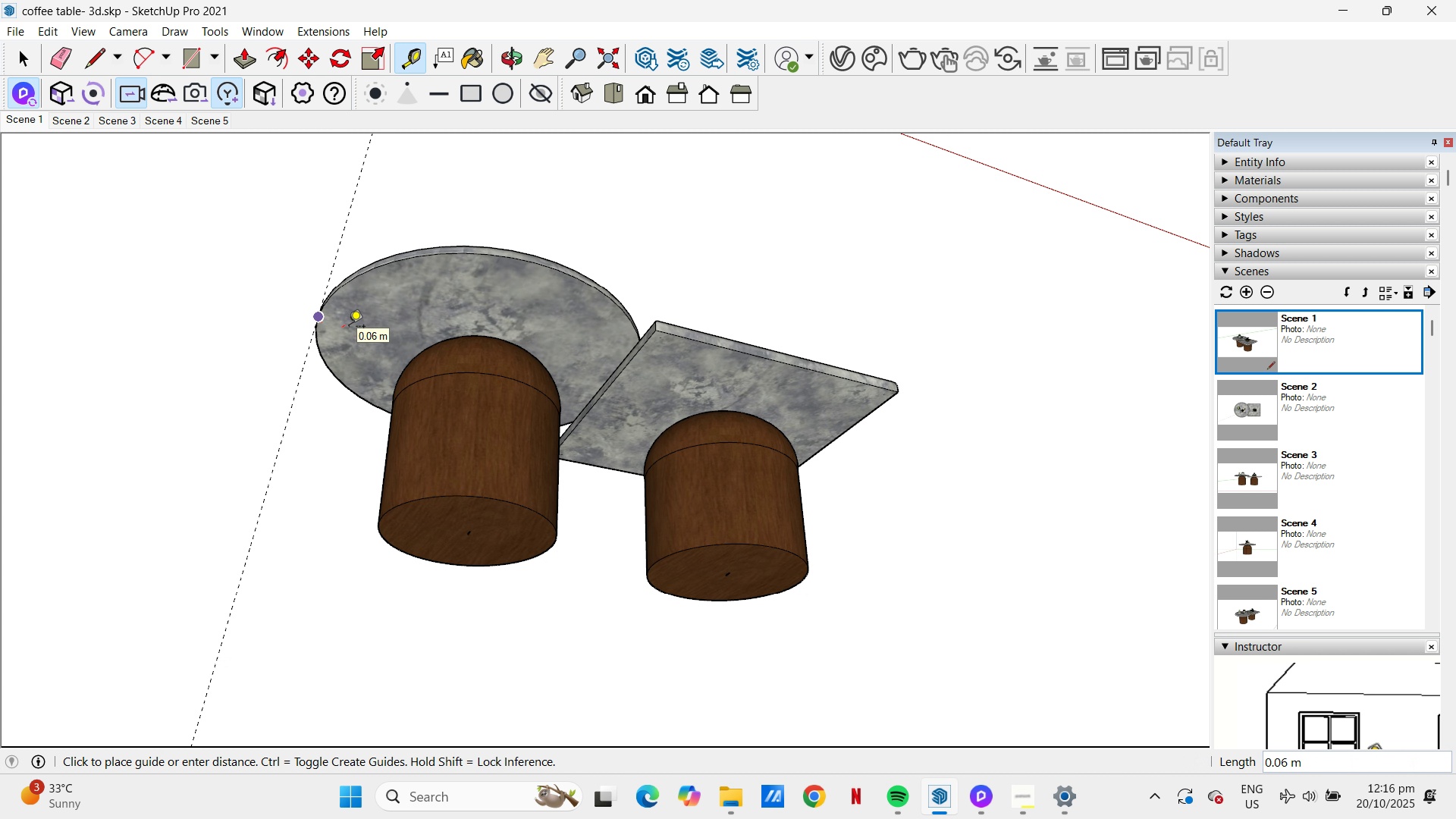 
key(Escape)
 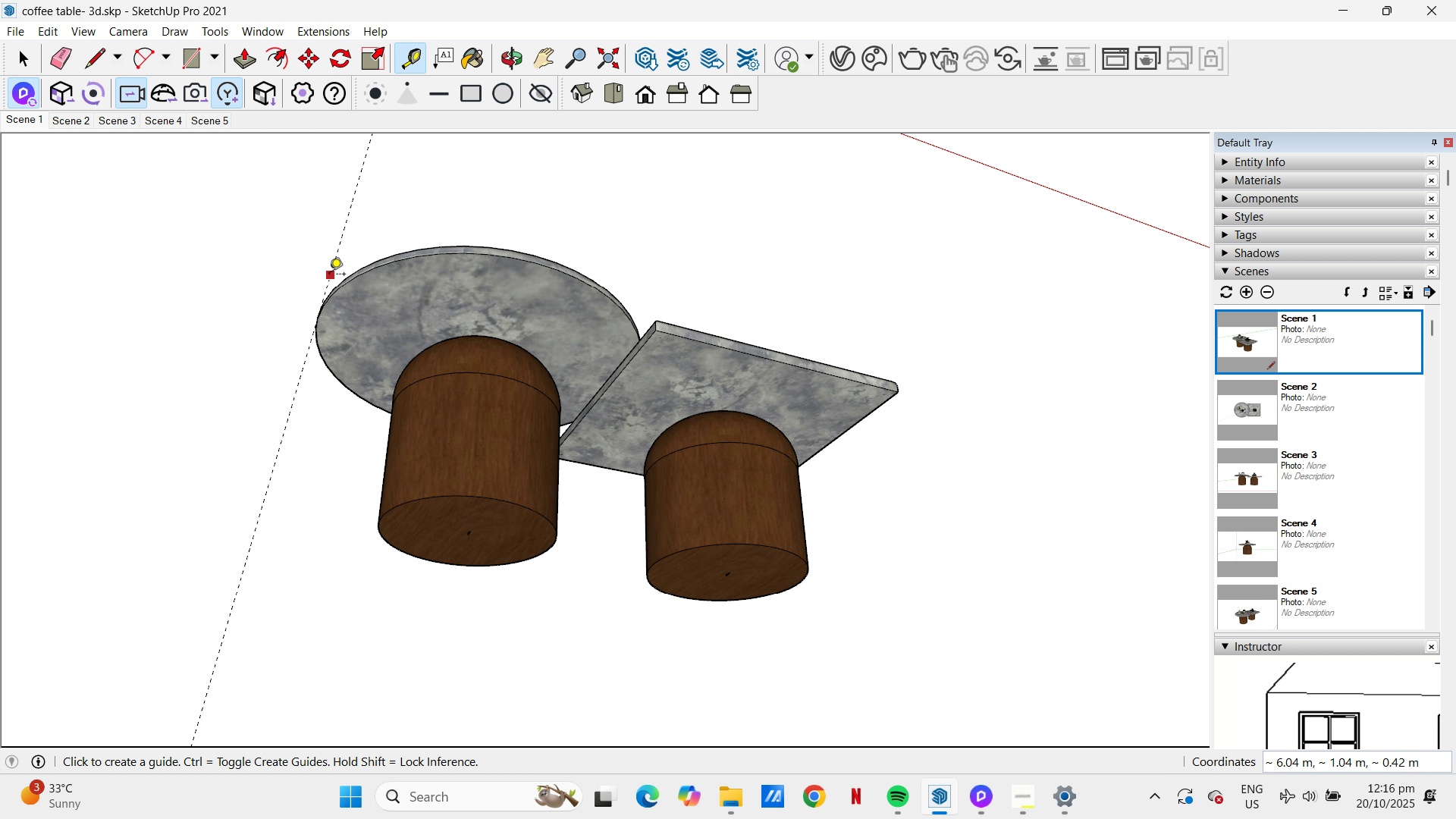 
left_click([329, 275])
 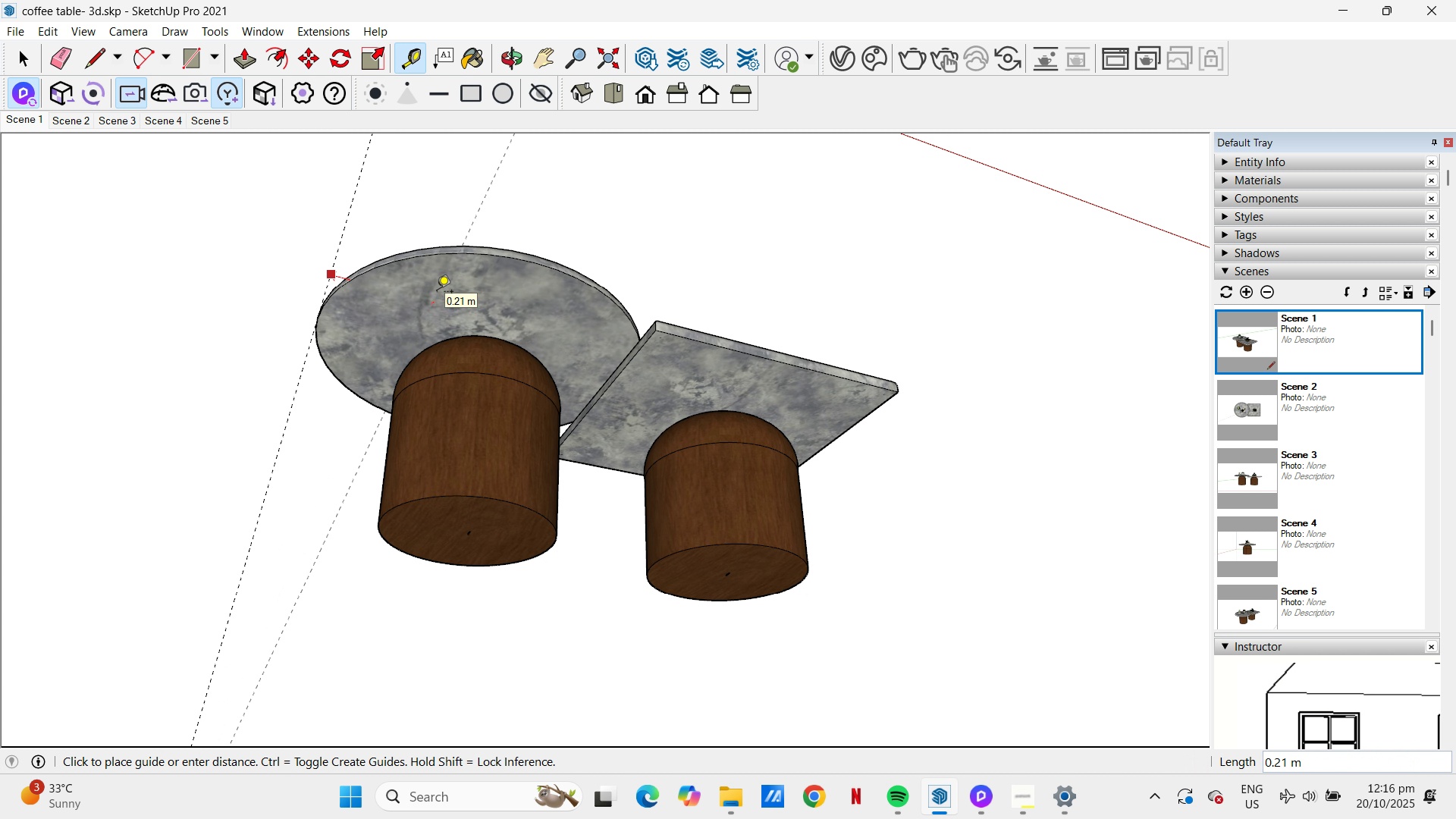 
key(NumpadDecimal)
 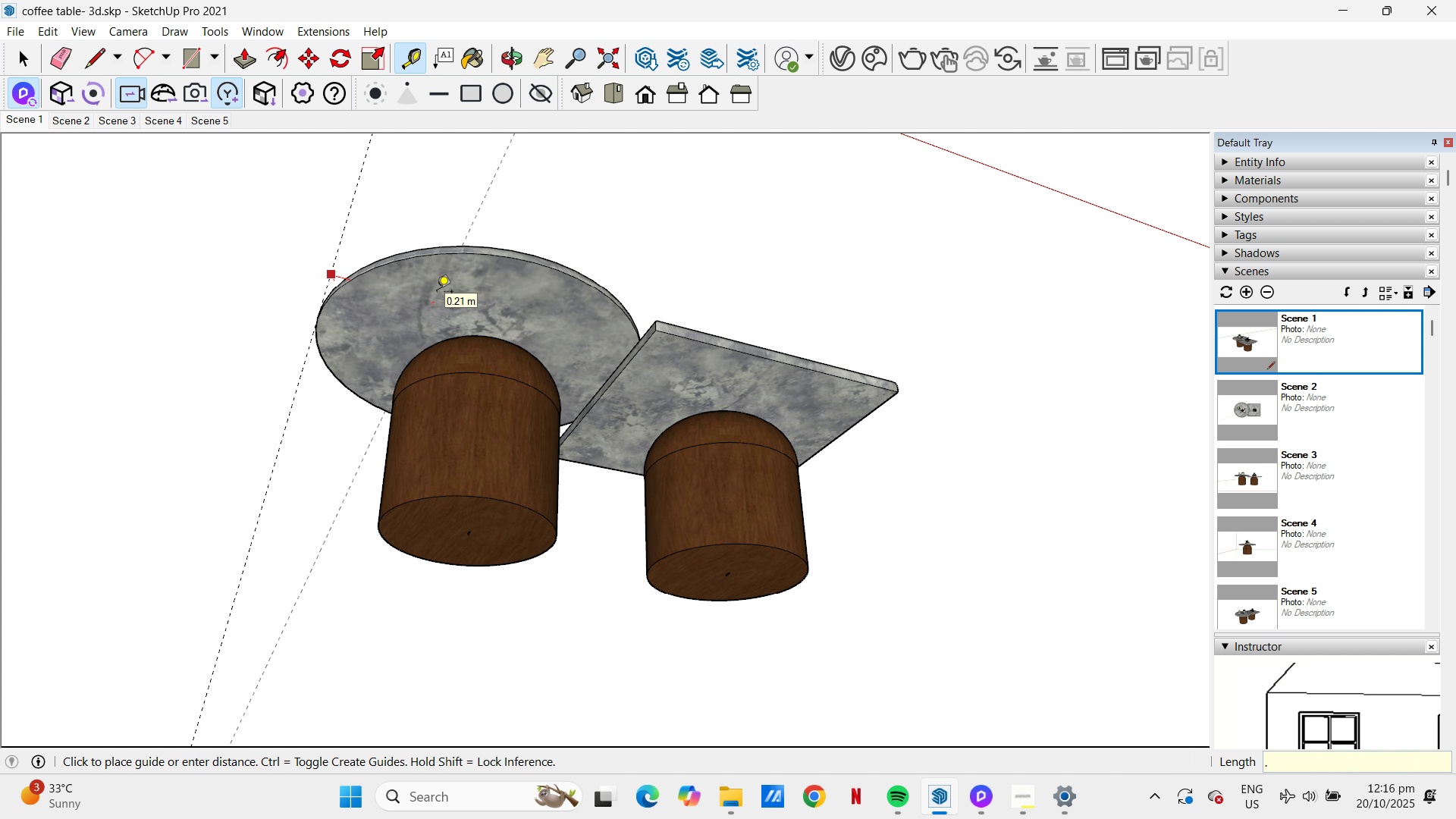 
key(Numpad7)
 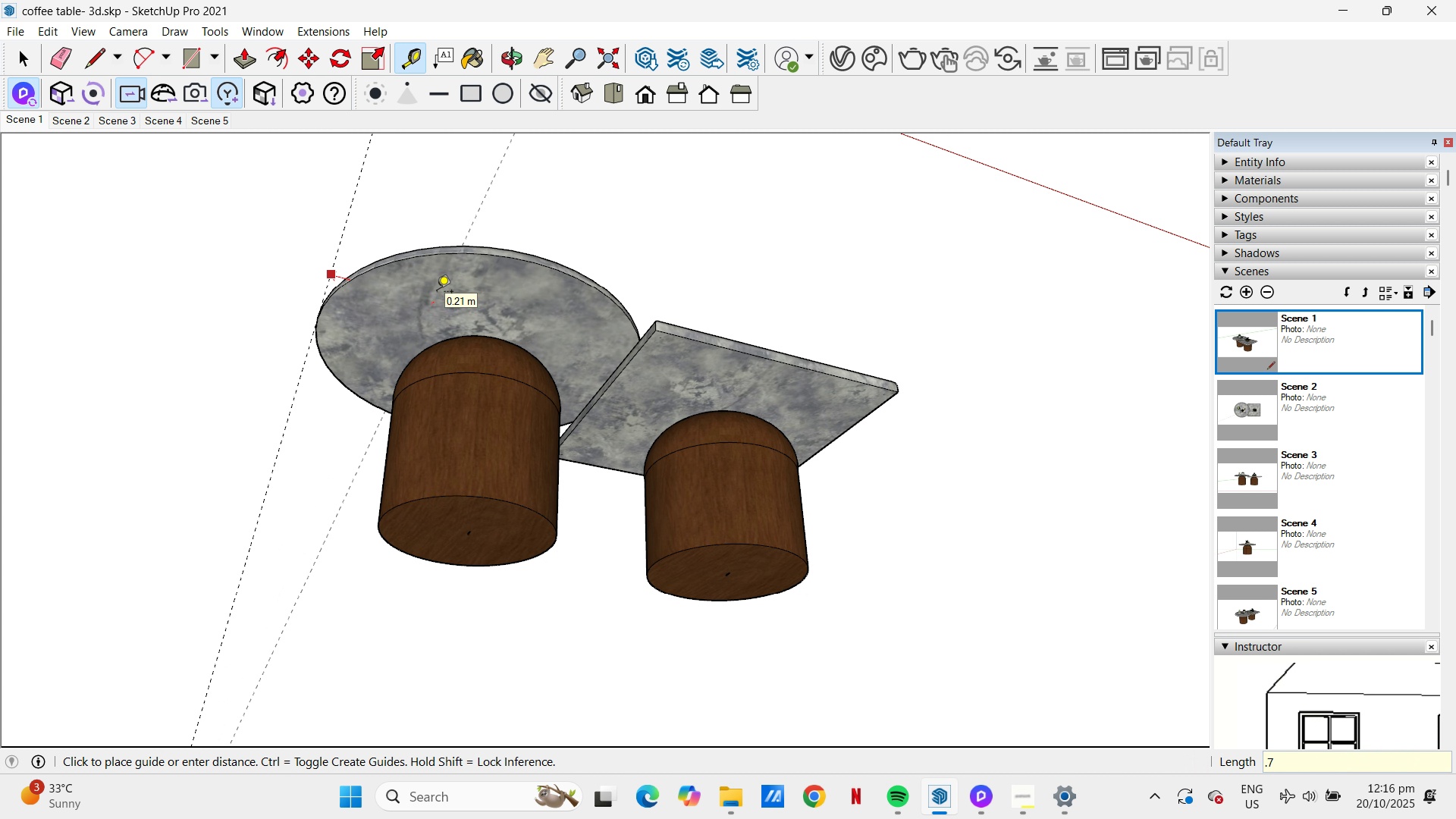 
key(NumpadEnter)
 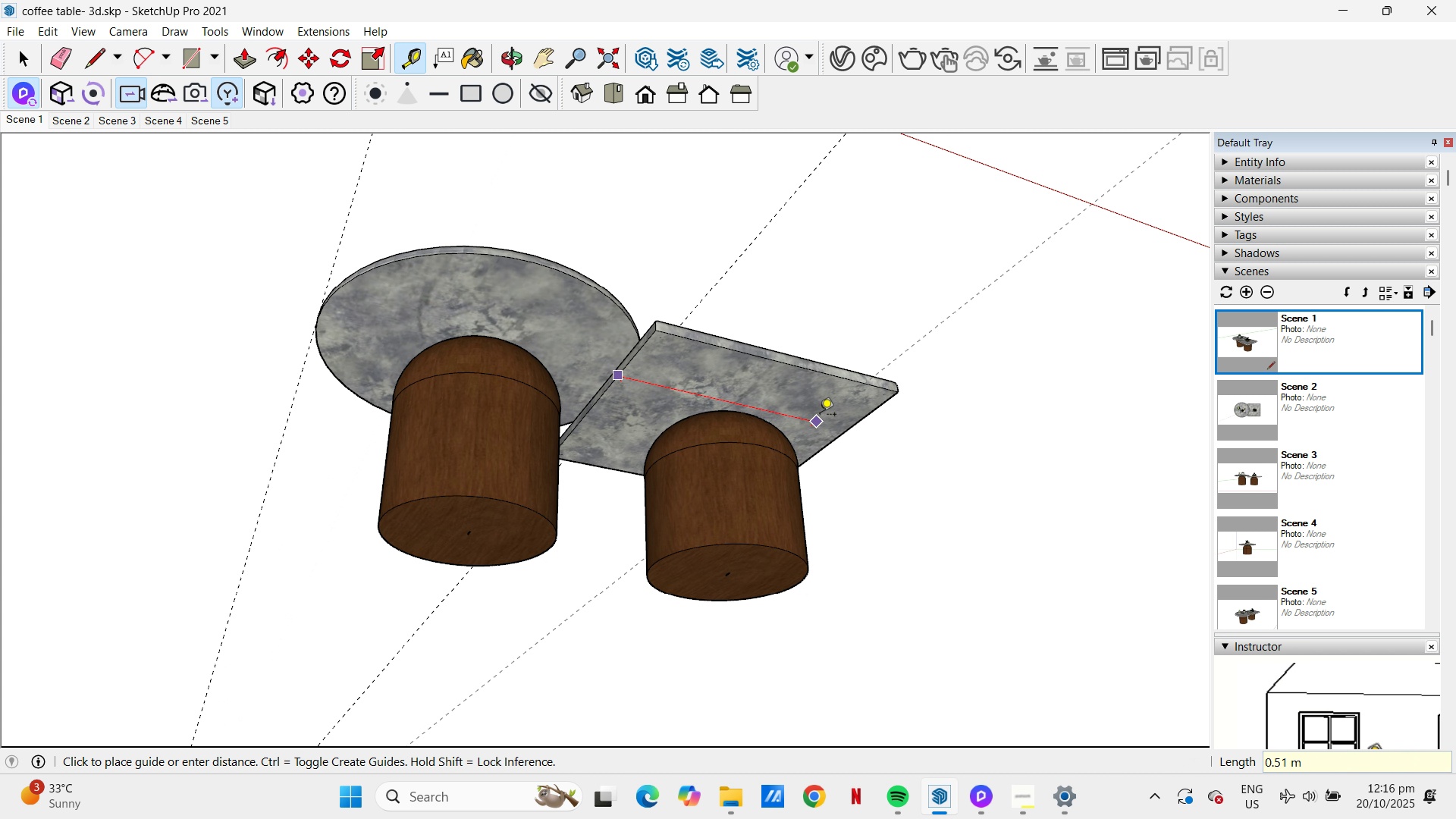 
key(NumpadDecimal)
 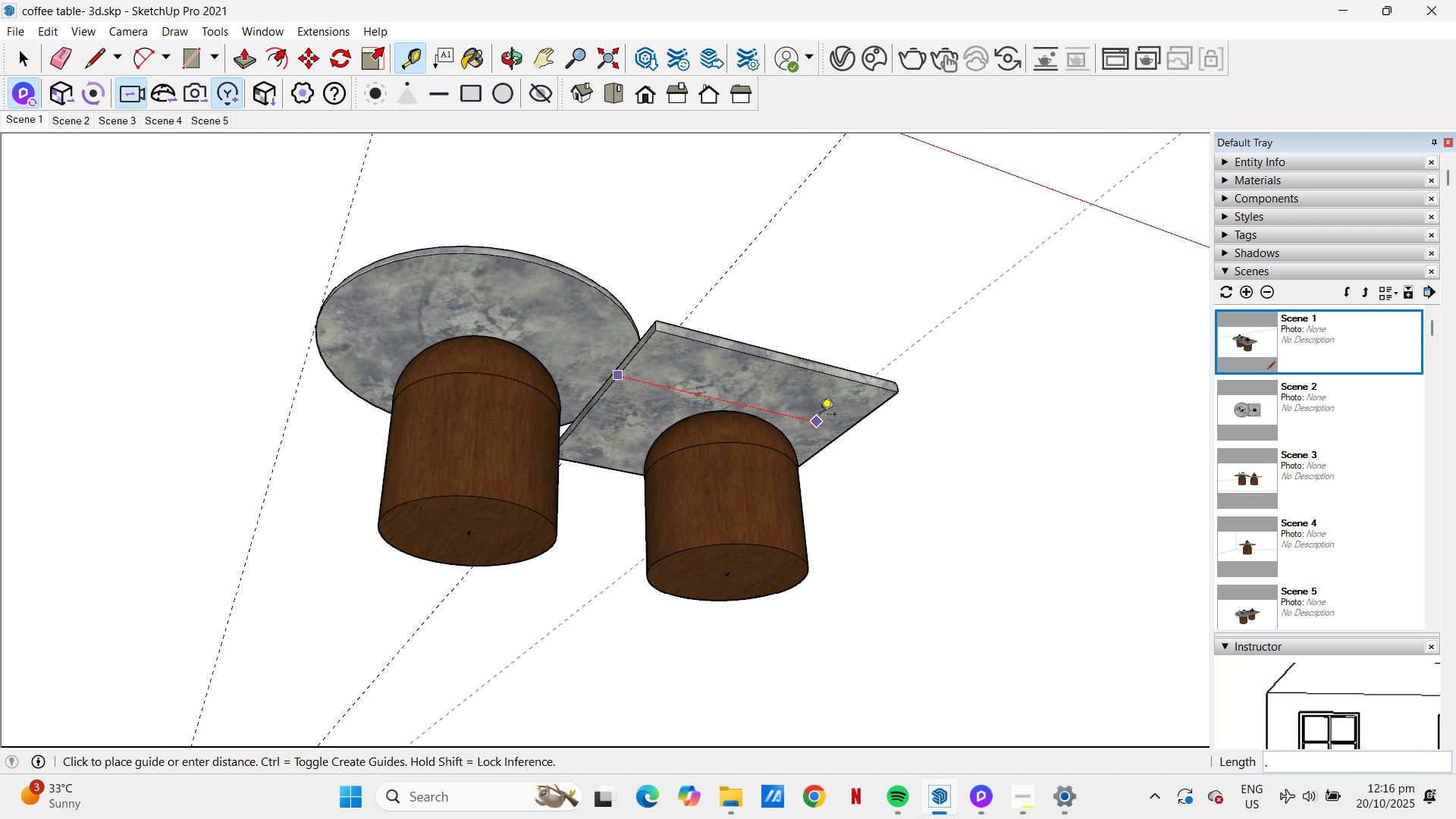 
wait(6.78)
 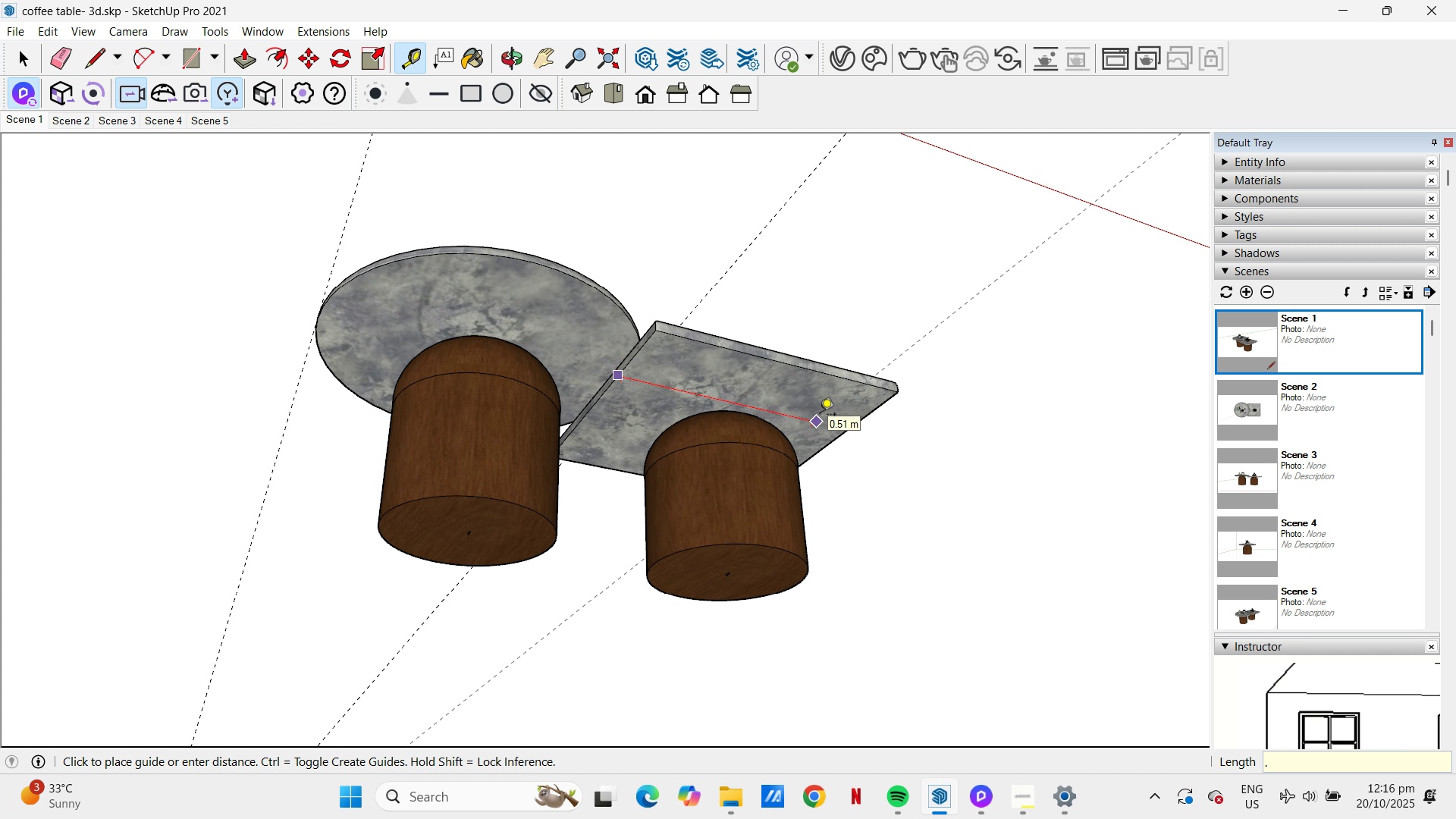 
key(Numpad6)
 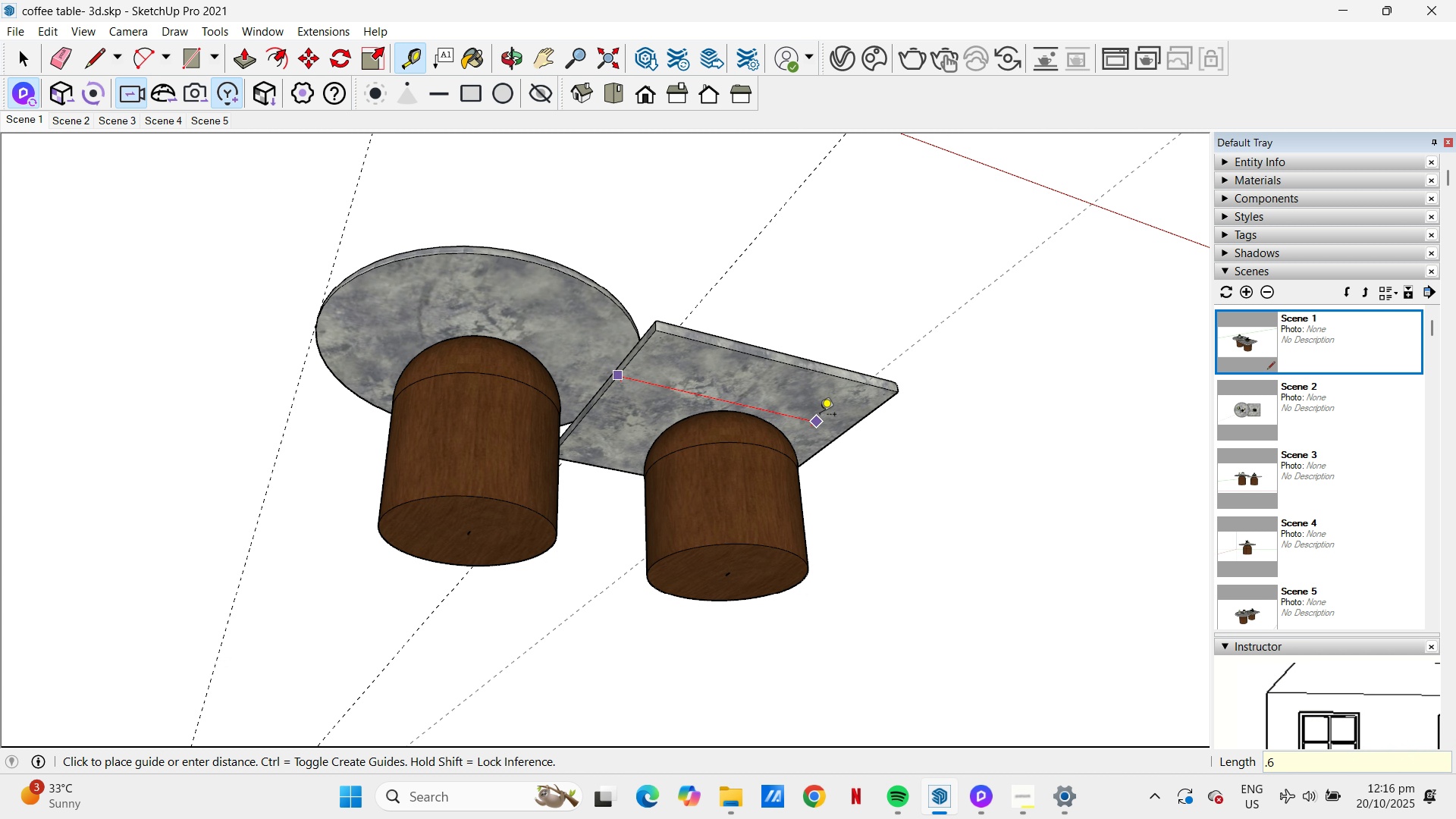 
key(NumpadEnter)
 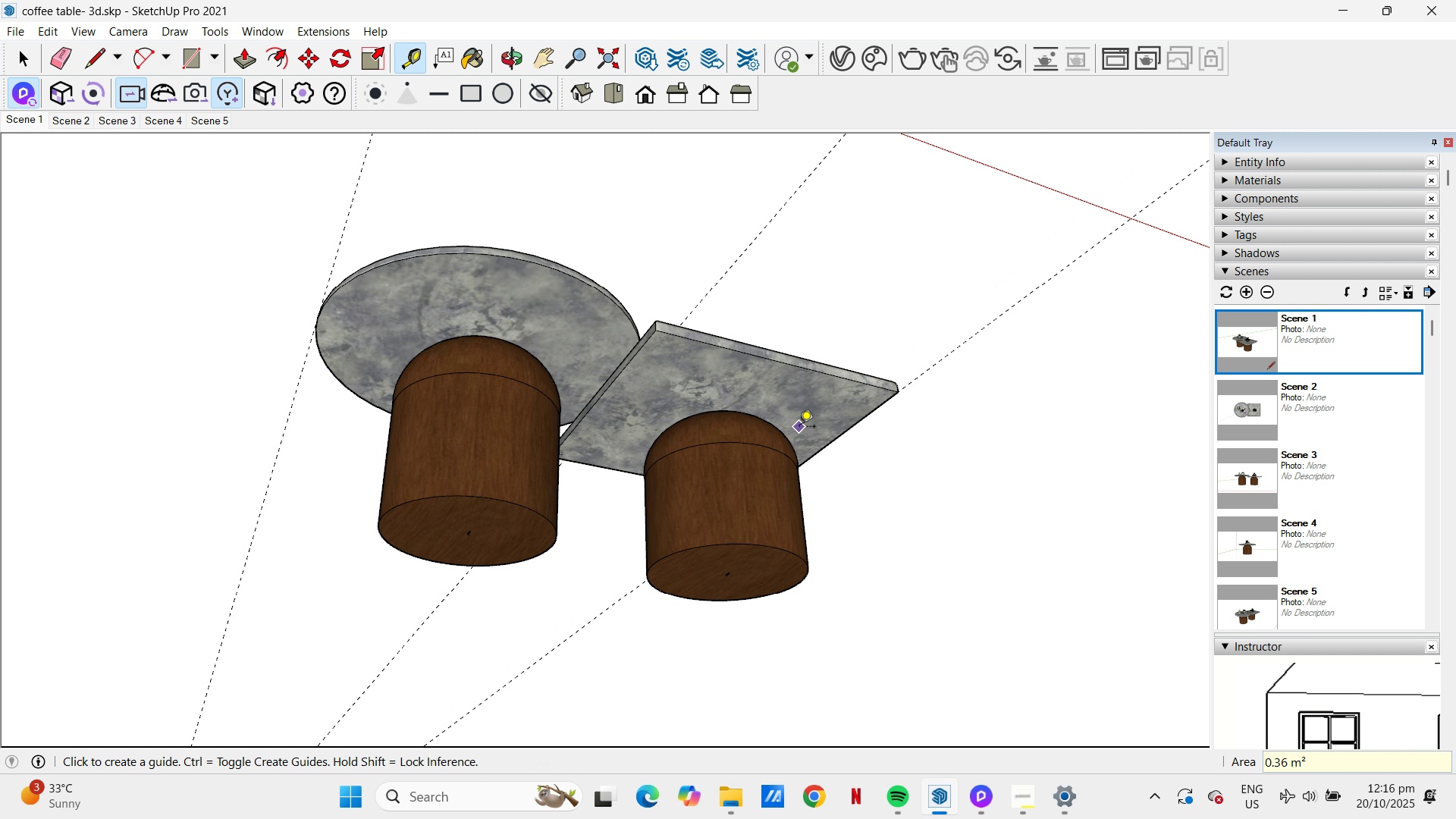 
key(Space)
 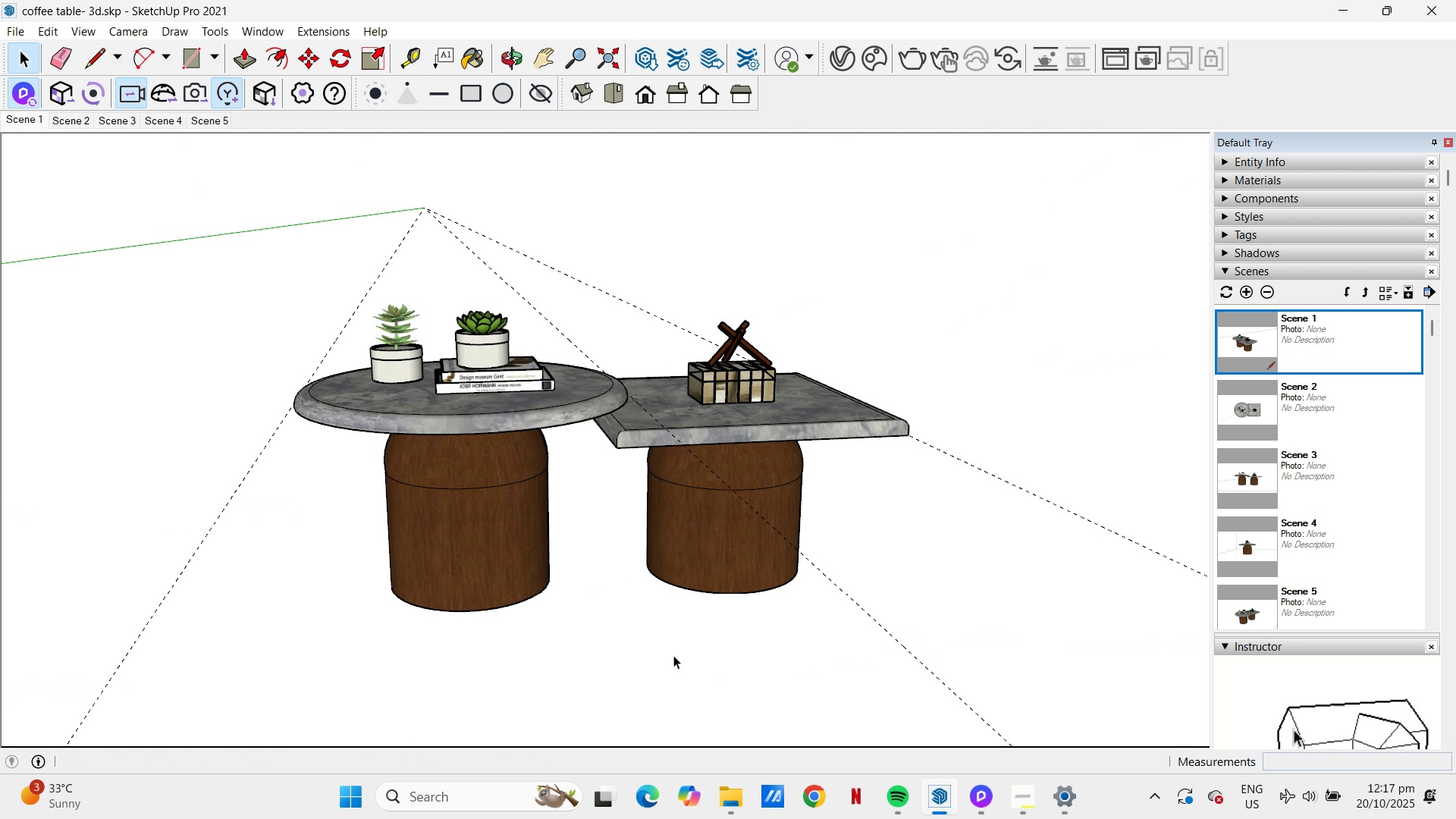 
scroll: coordinate [603, 637], scroll_direction: down, amount: 3.0
 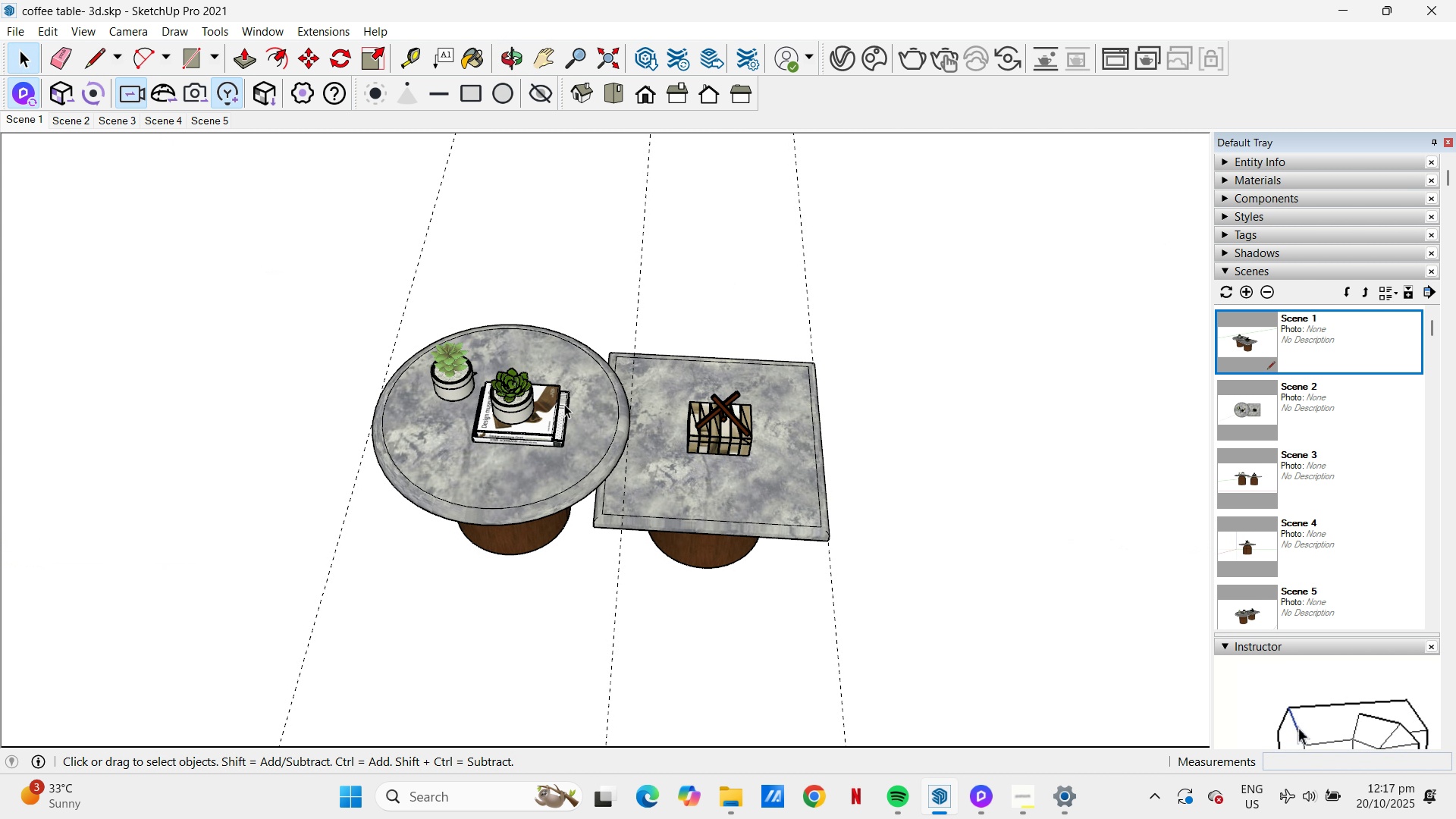 
wait(9.36)
 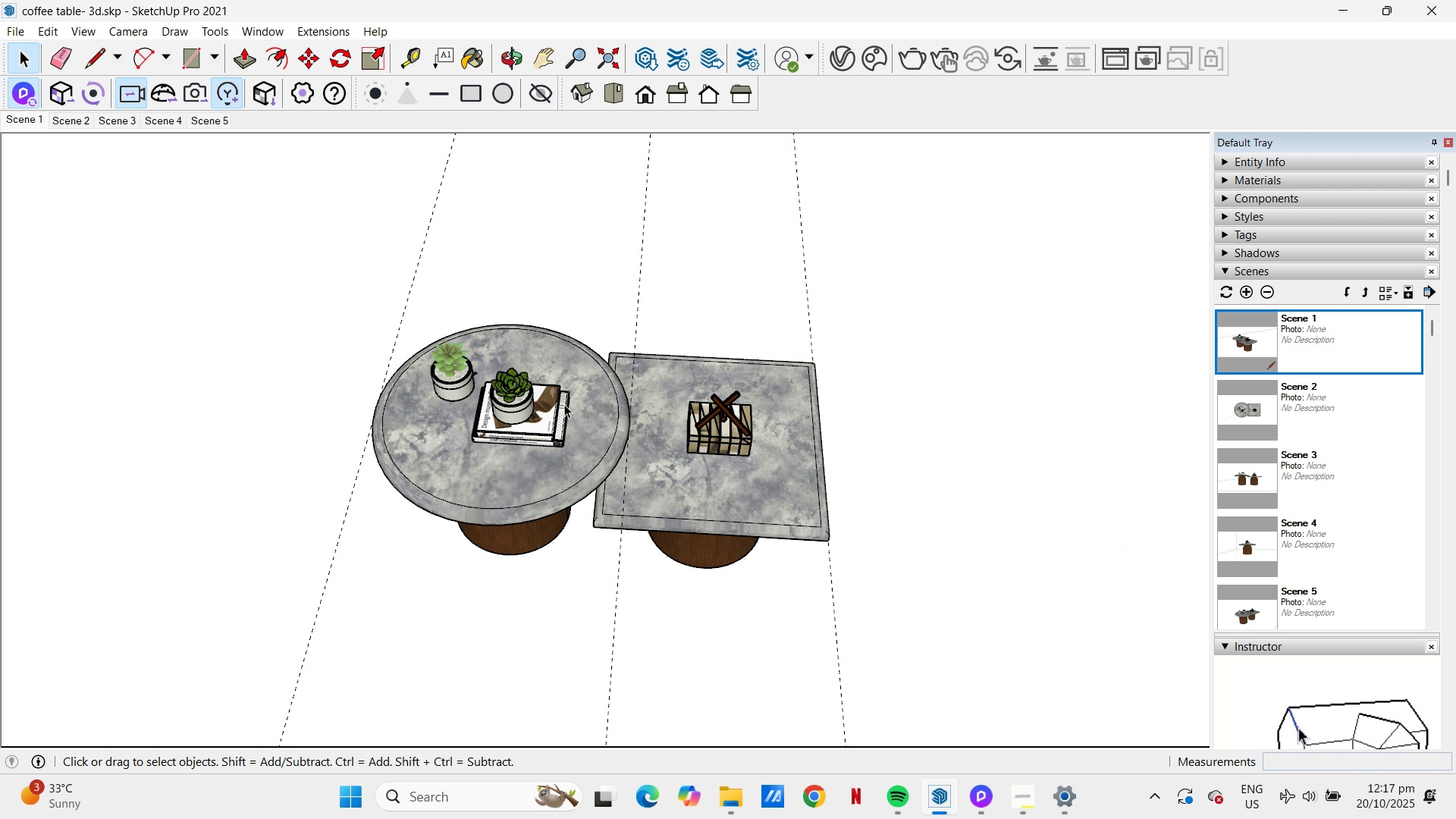 
left_click([203, 32])
 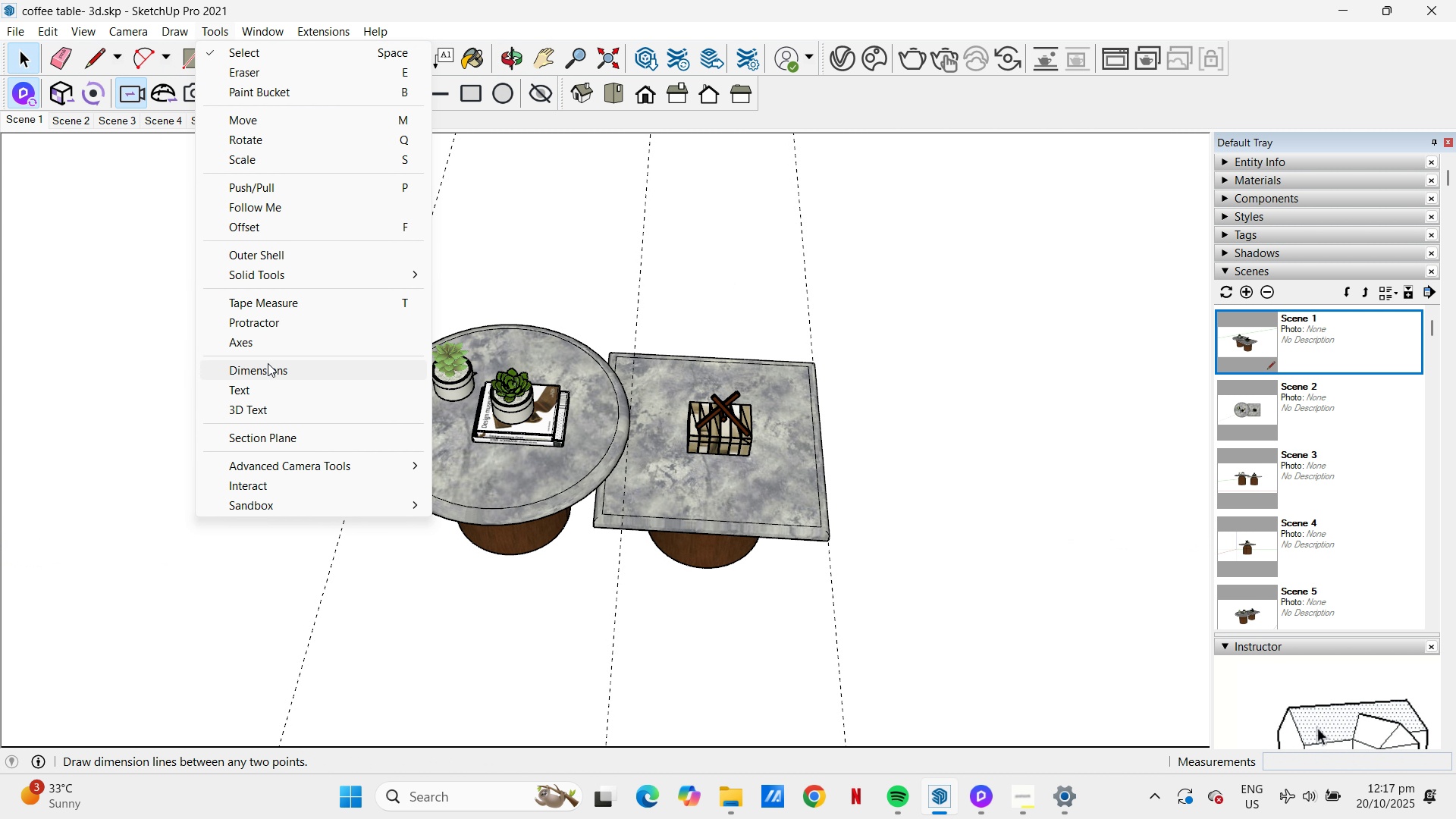 
left_click([265, 373])
 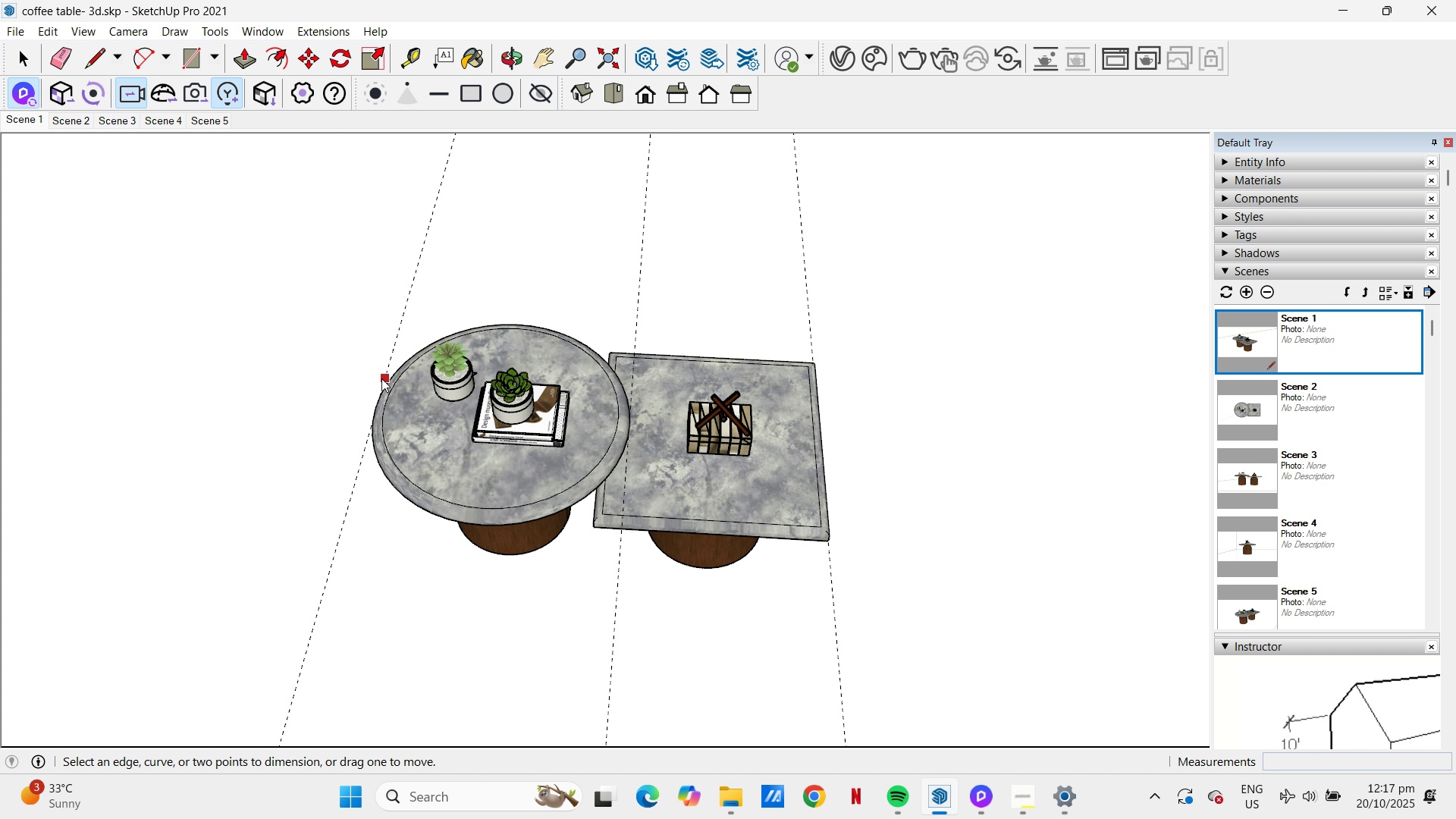 
left_click([385, 367])
 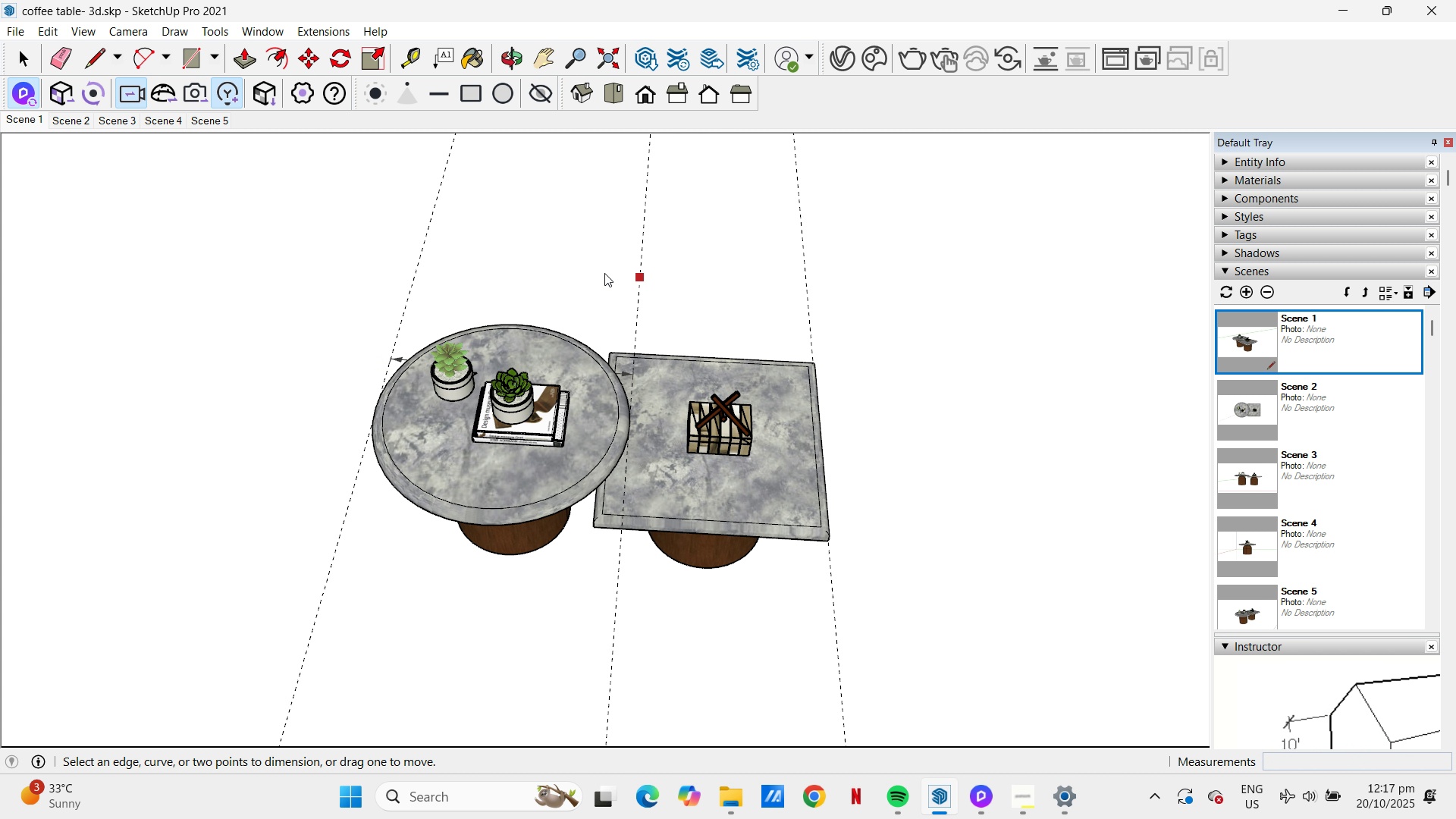 
key(Control+ControlLeft)
 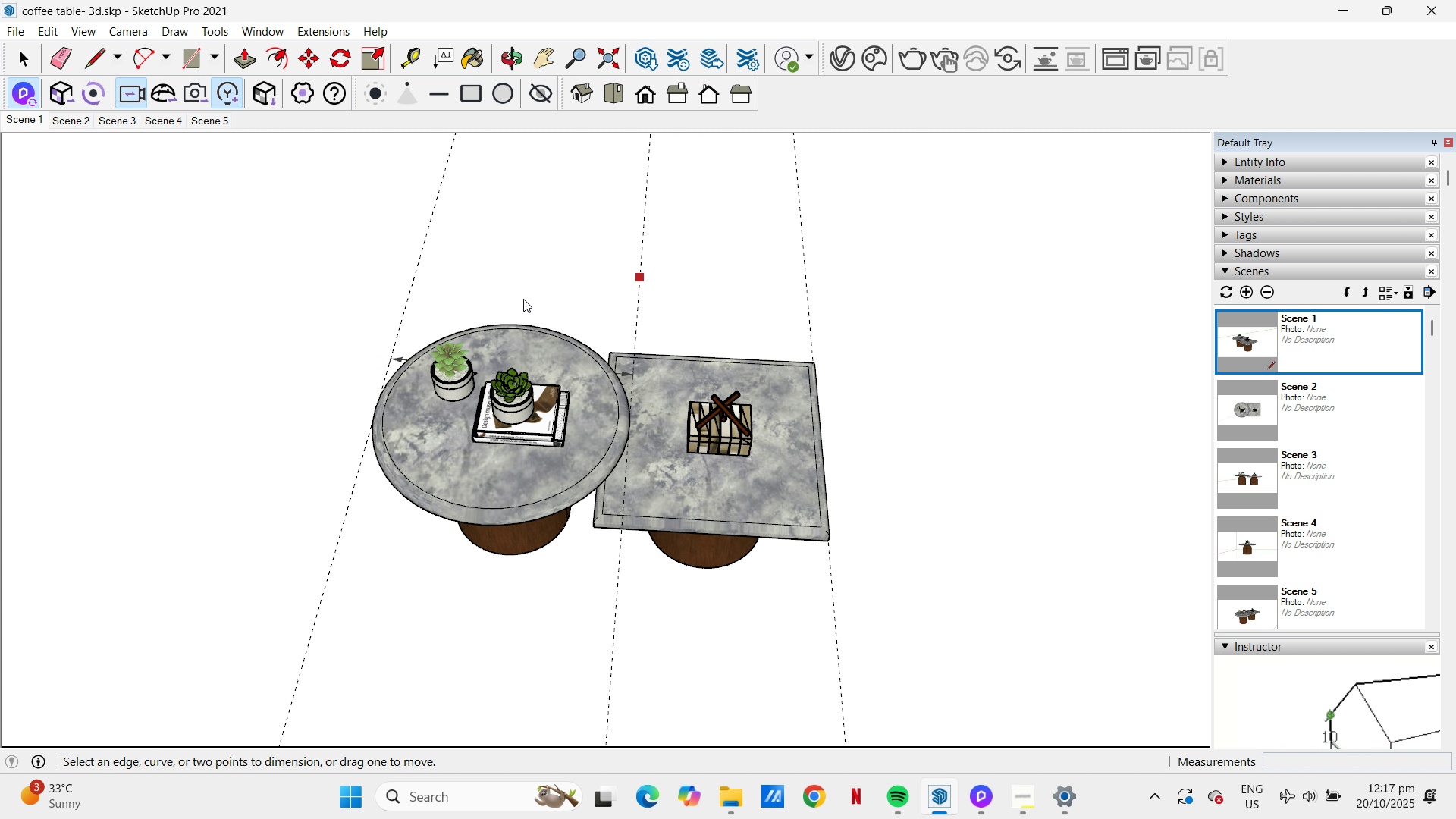 
key(Control+Z)
 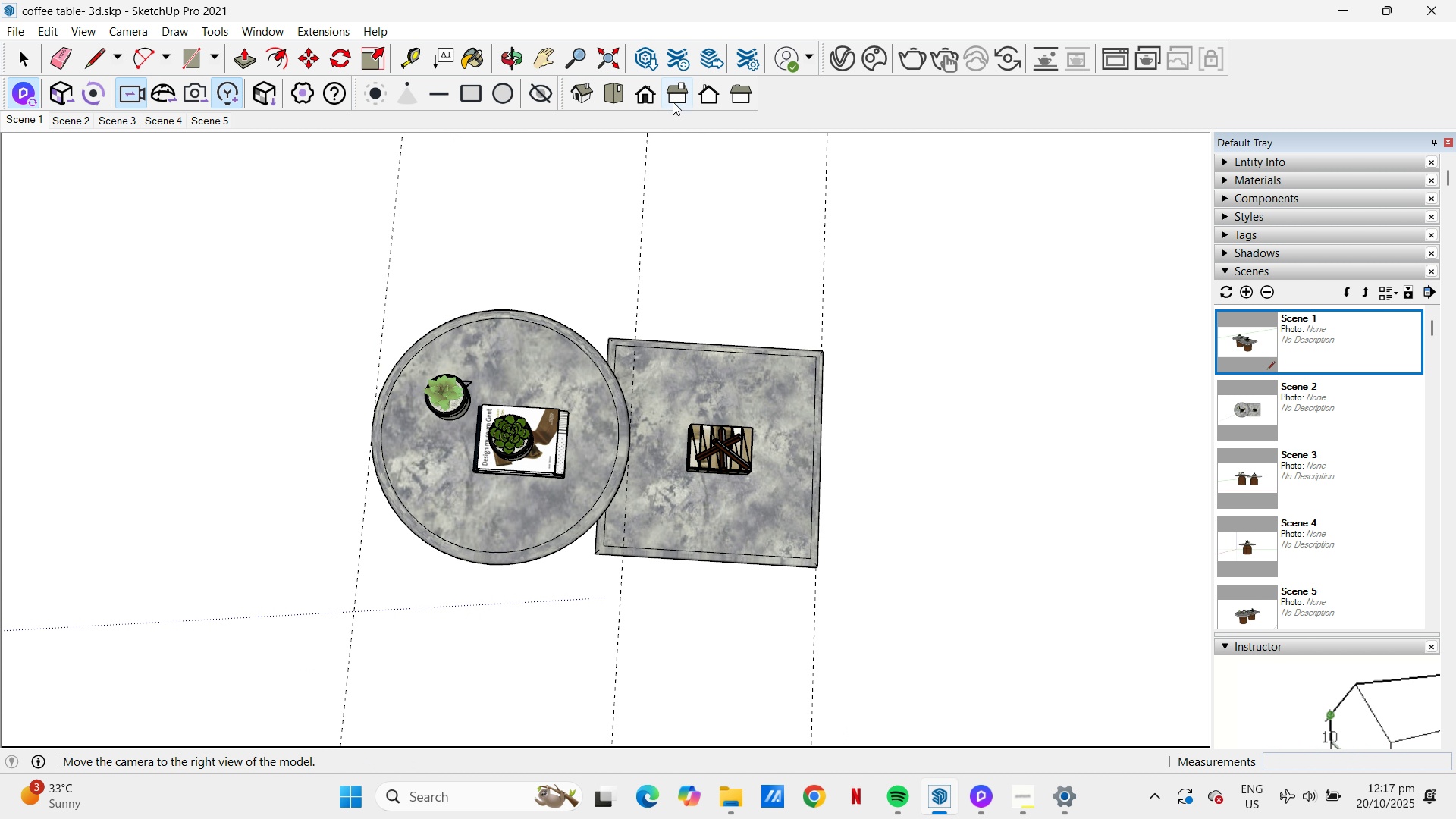 
left_click([642, 93])
 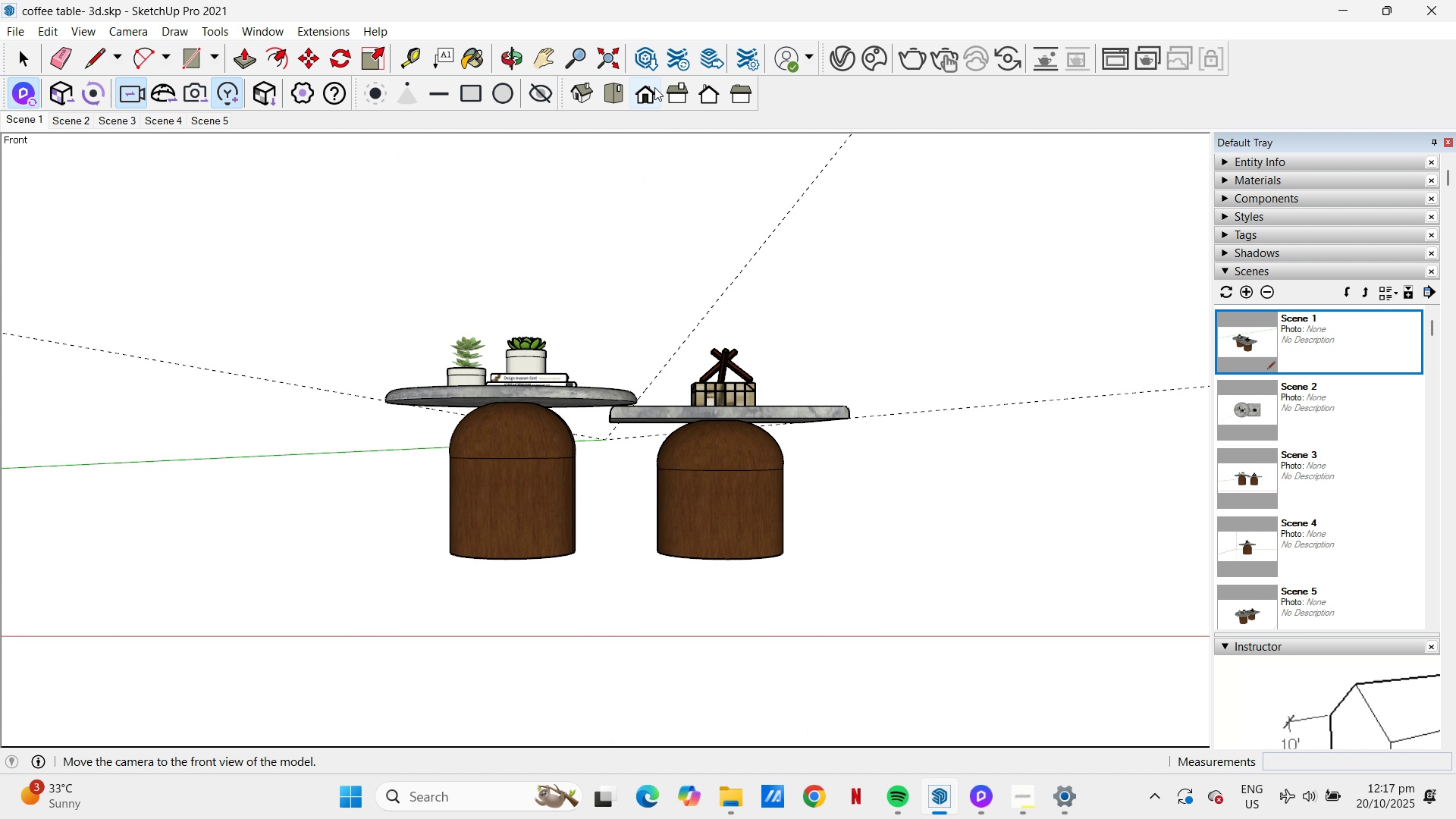 
left_click([671, 96])
 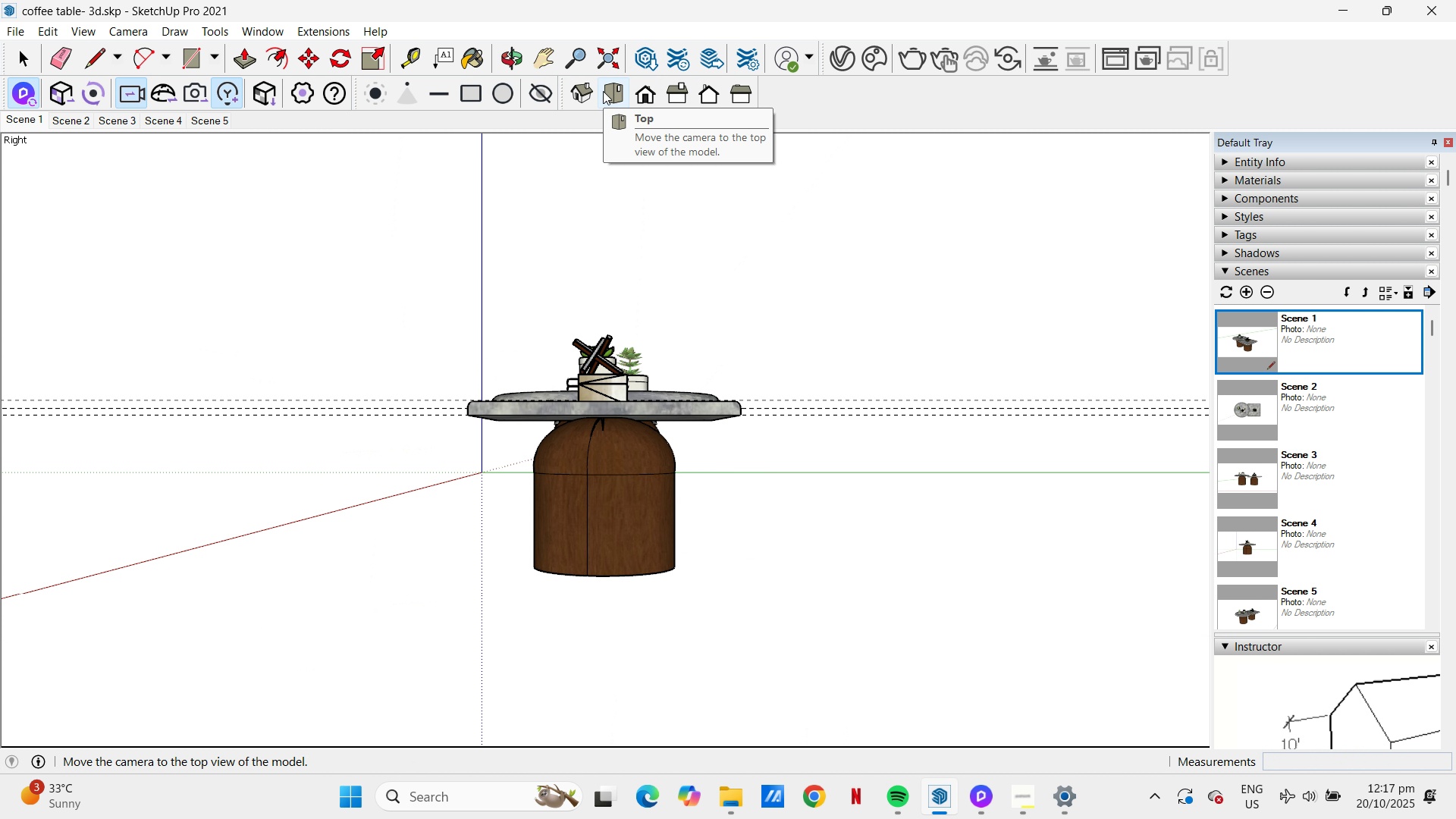 
left_click([610, 88])
 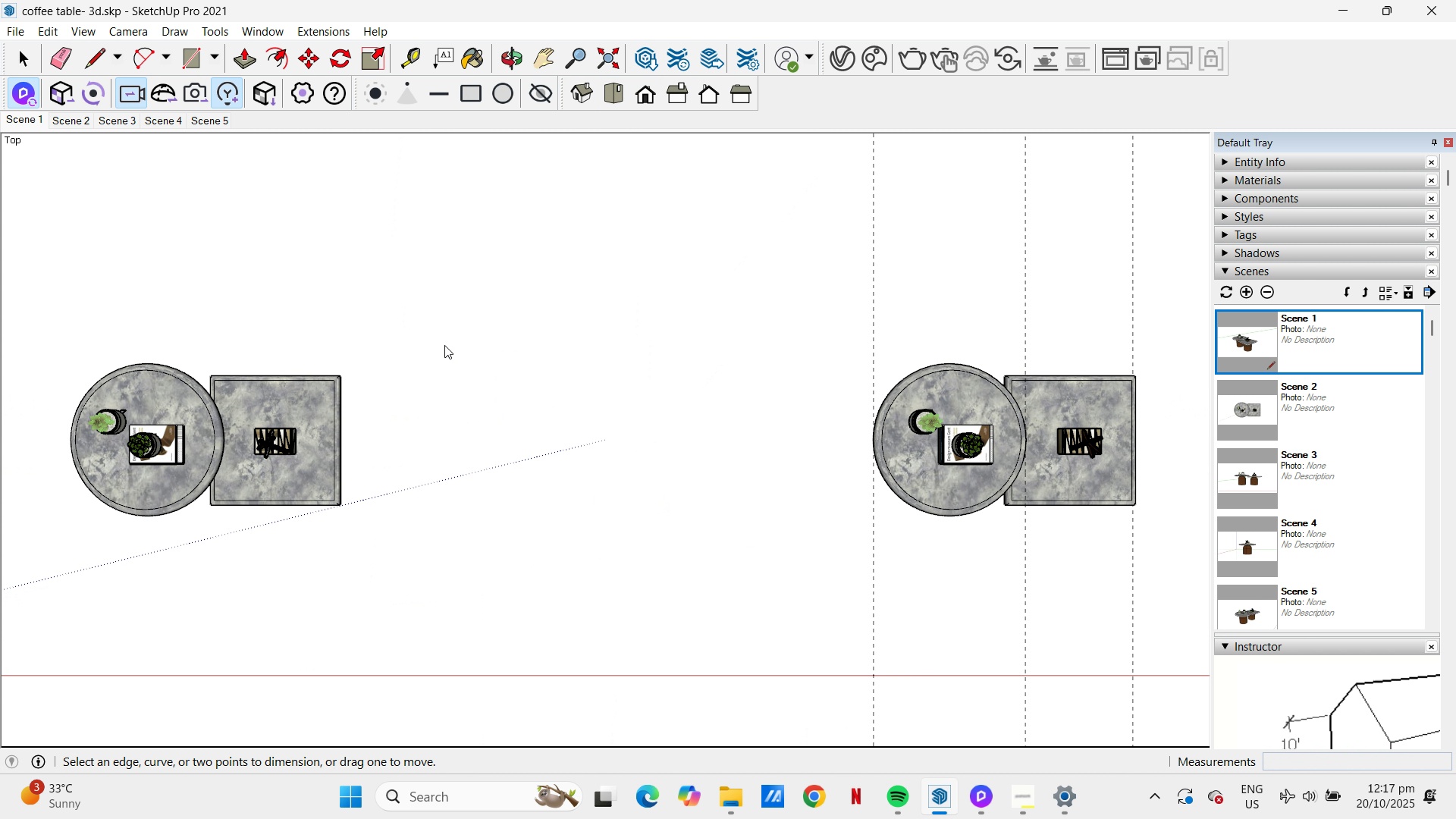 
scroll: coordinate [821, 345], scroll_direction: up, amount: 4.0
 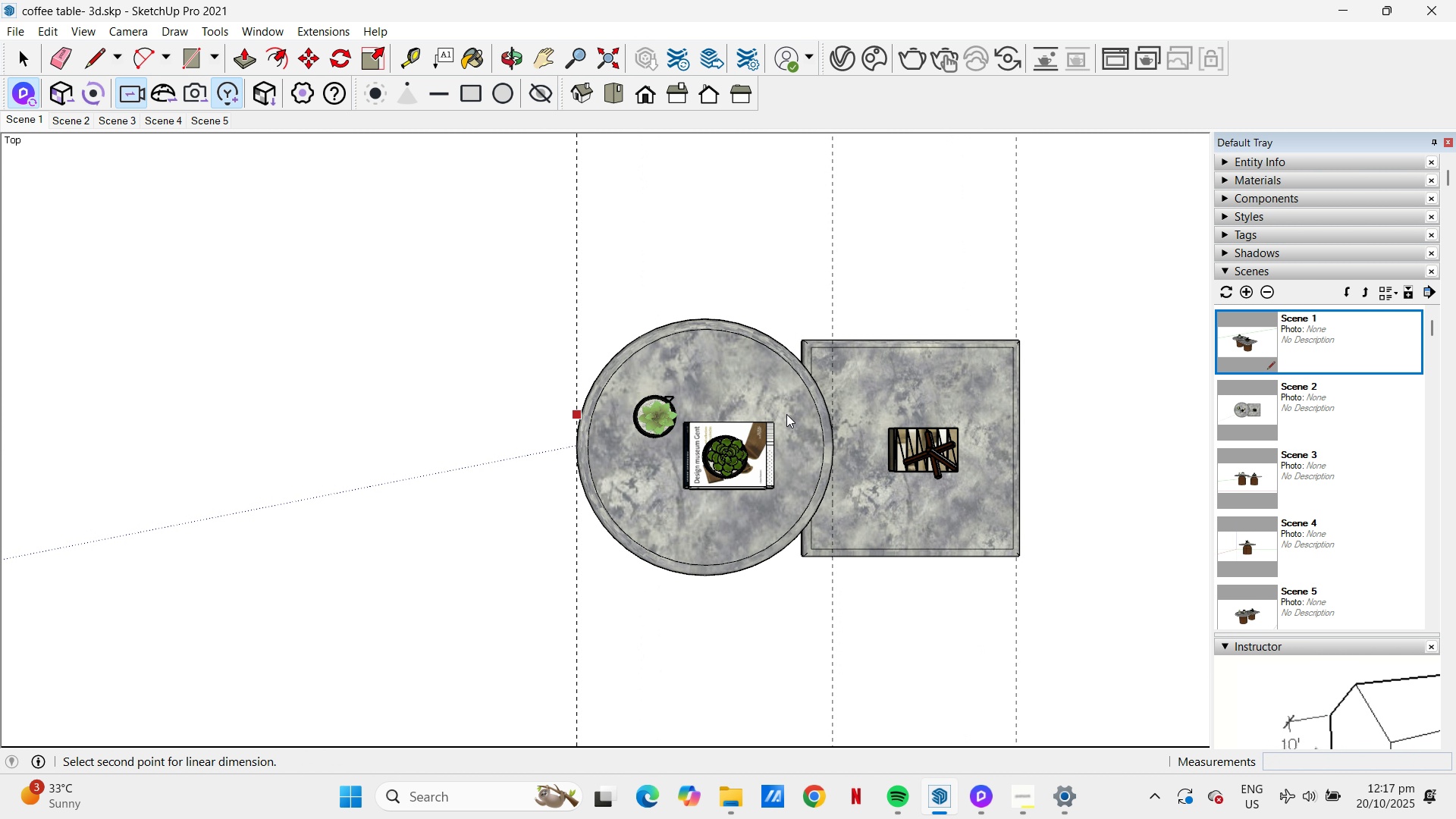 
wait(5.11)
 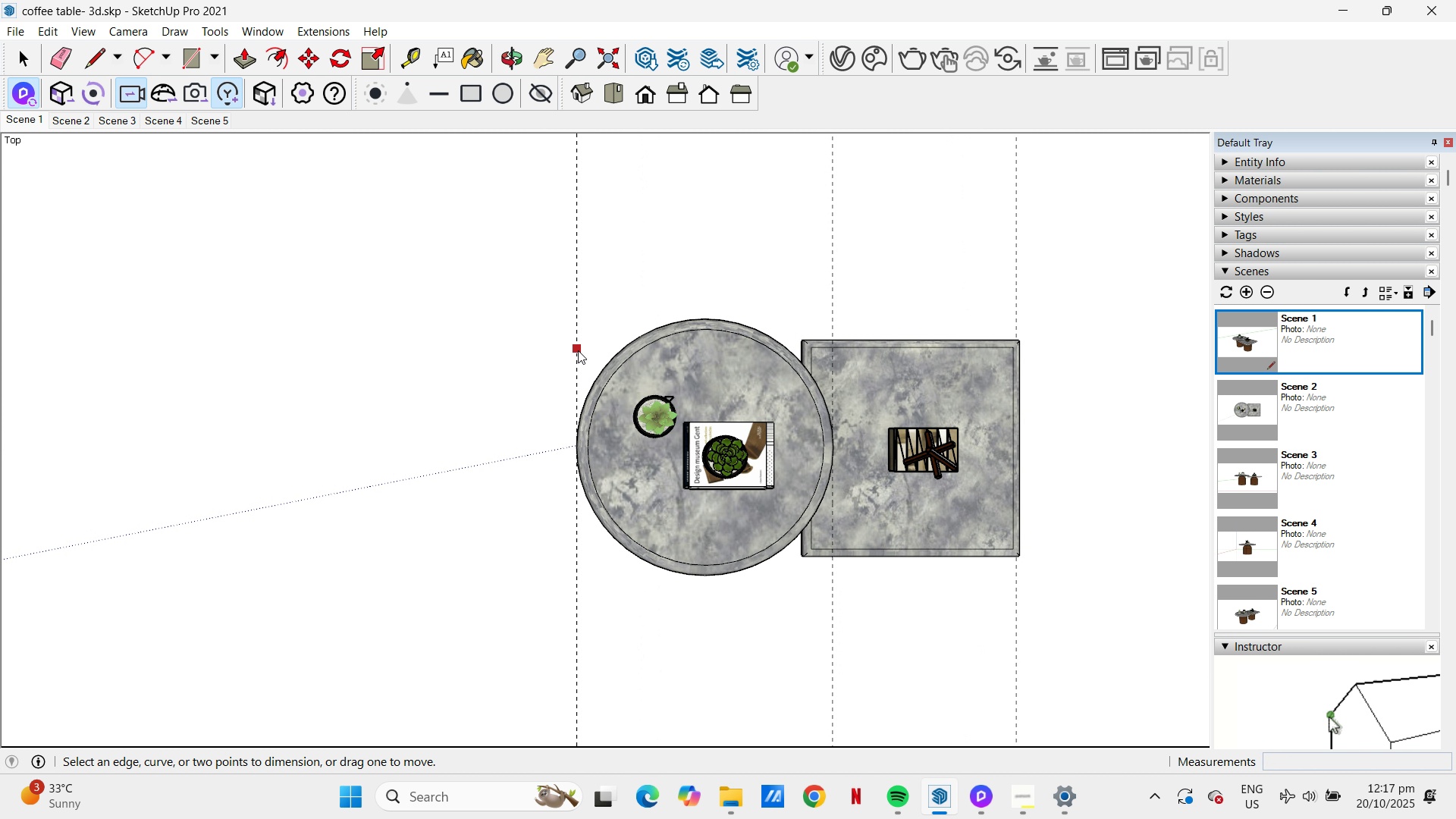 
left_click([836, 405])
 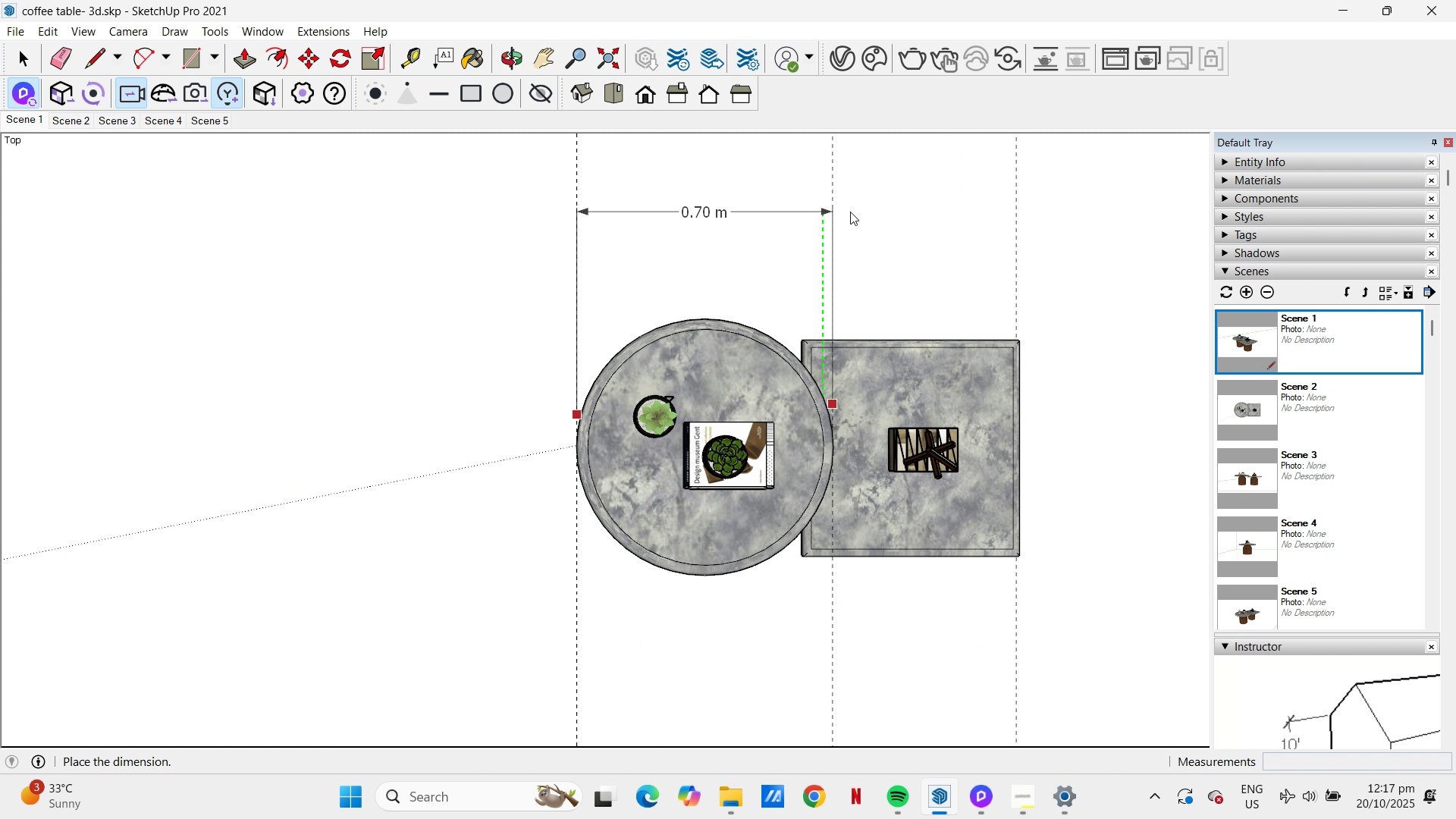 
left_click([850, 212])
 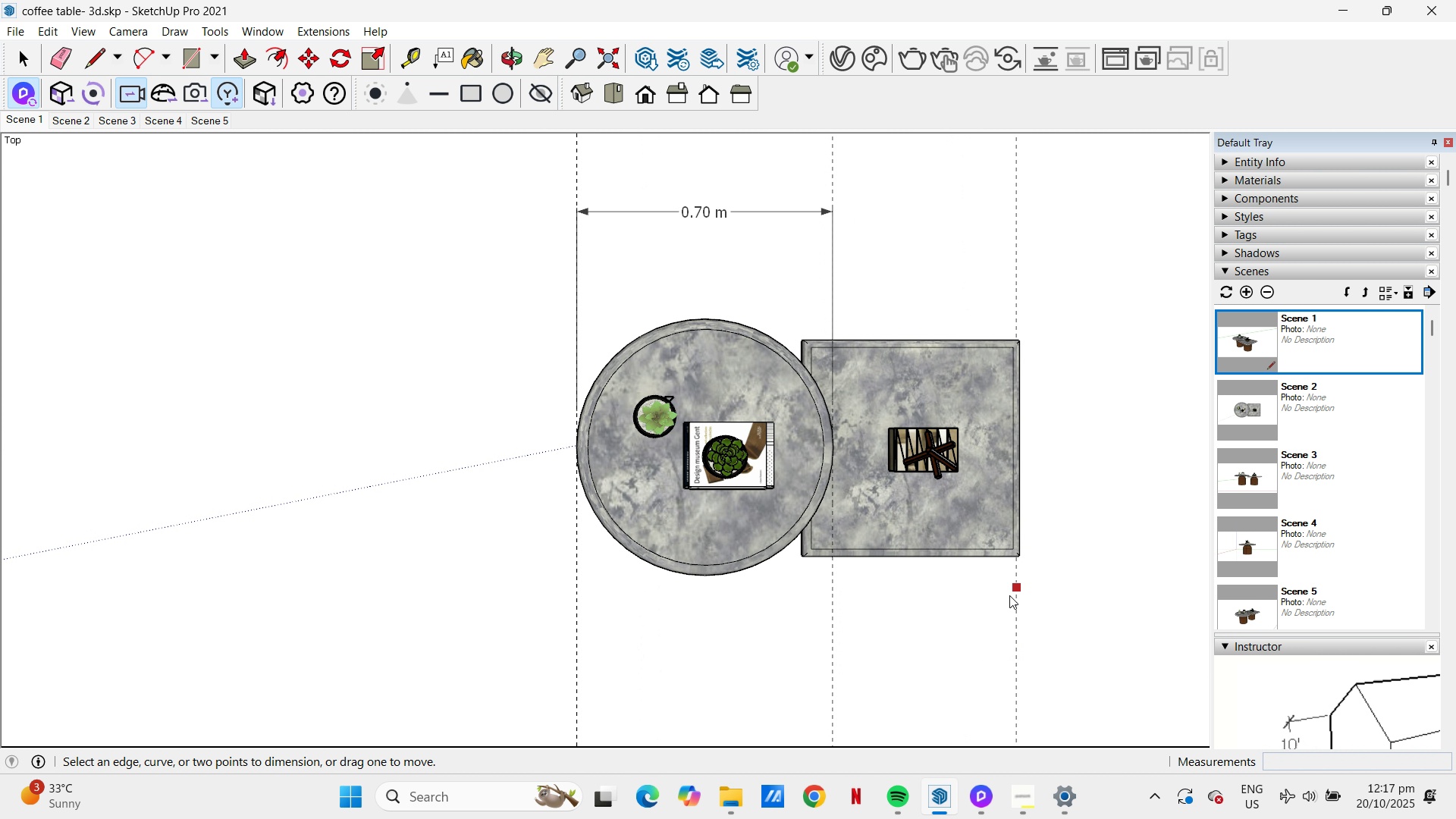 
left_click([1009, 595])
 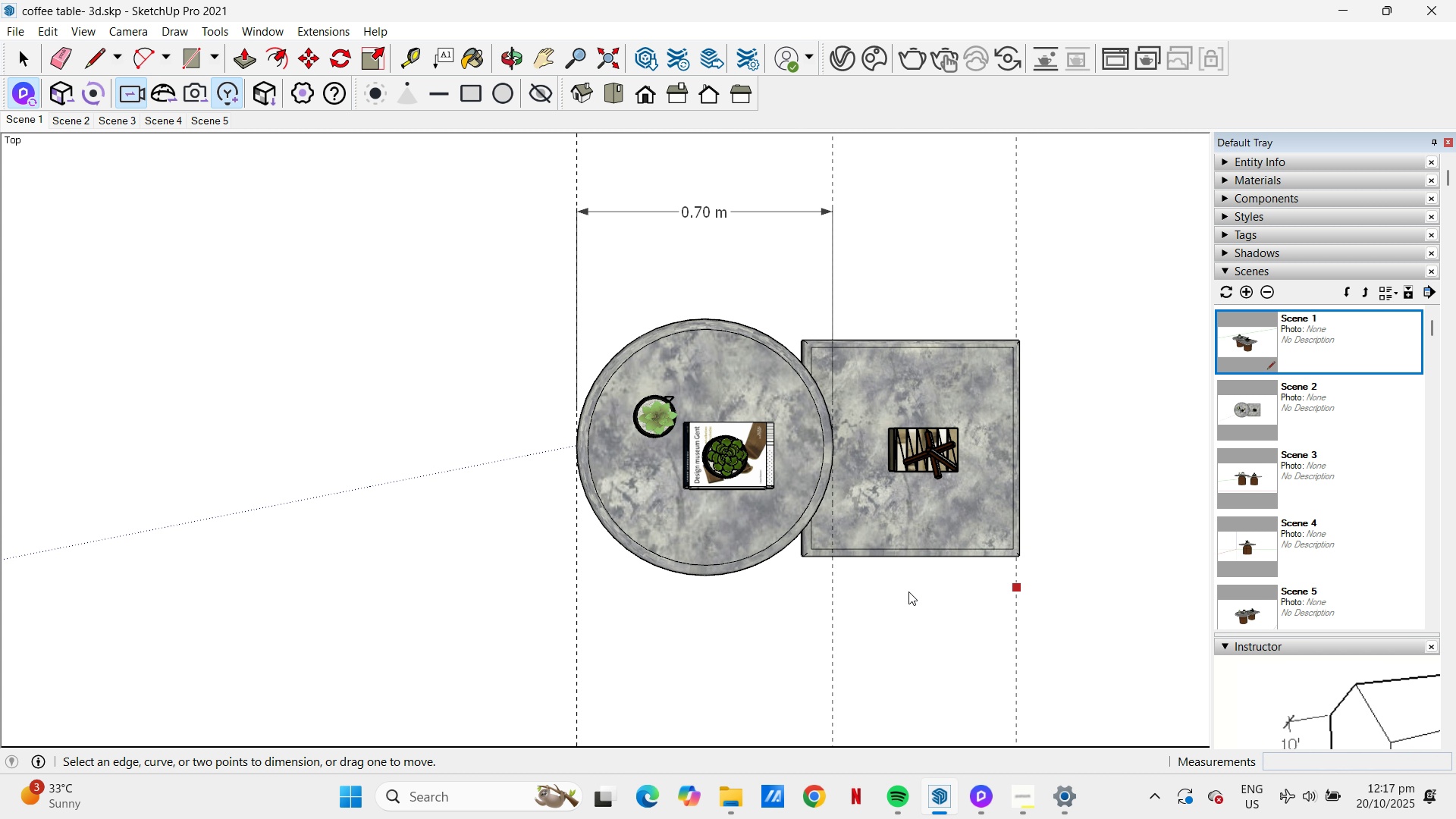 
key(Escape)
type(yt)
 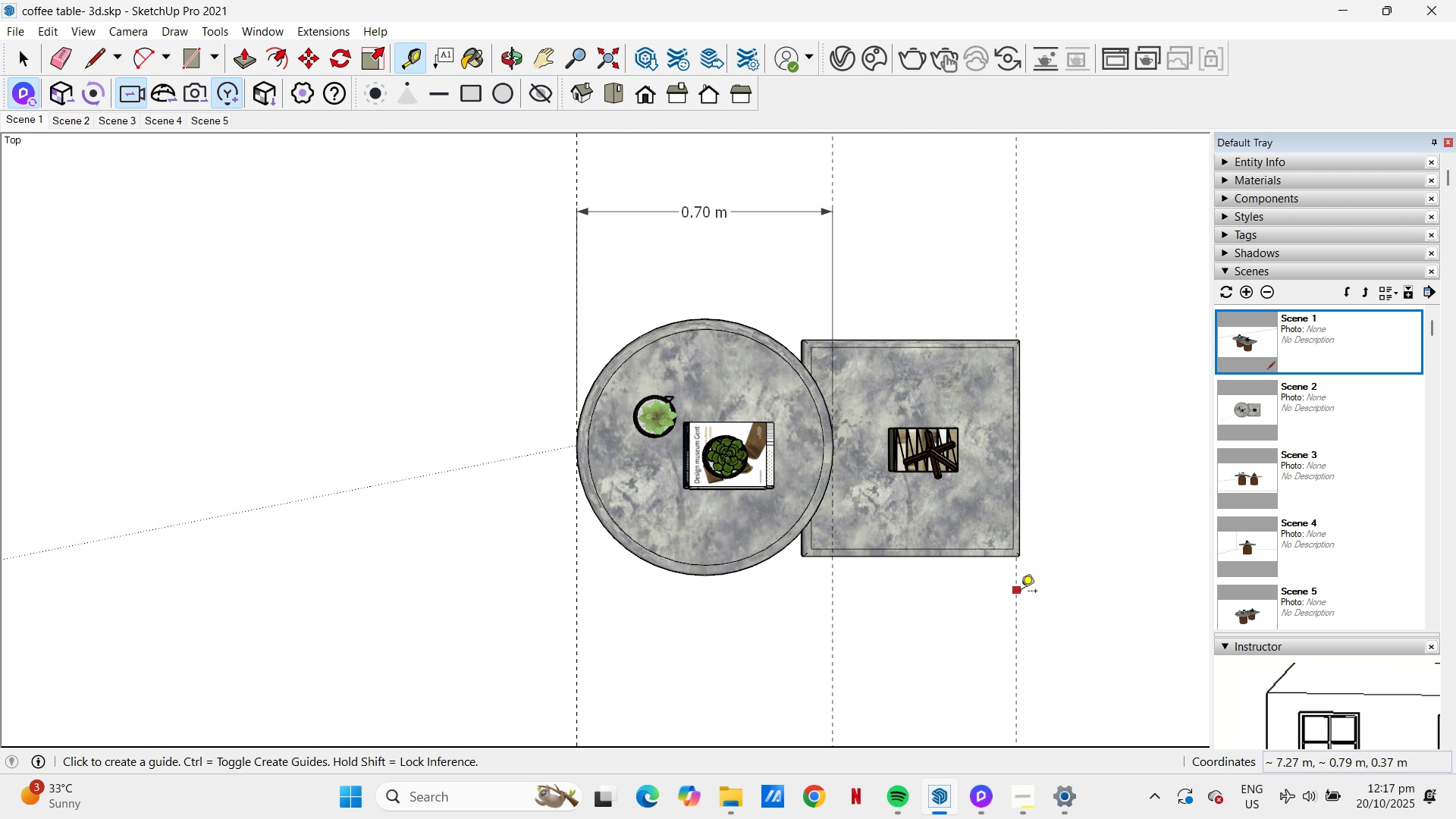 
left_click([1019, 592])
 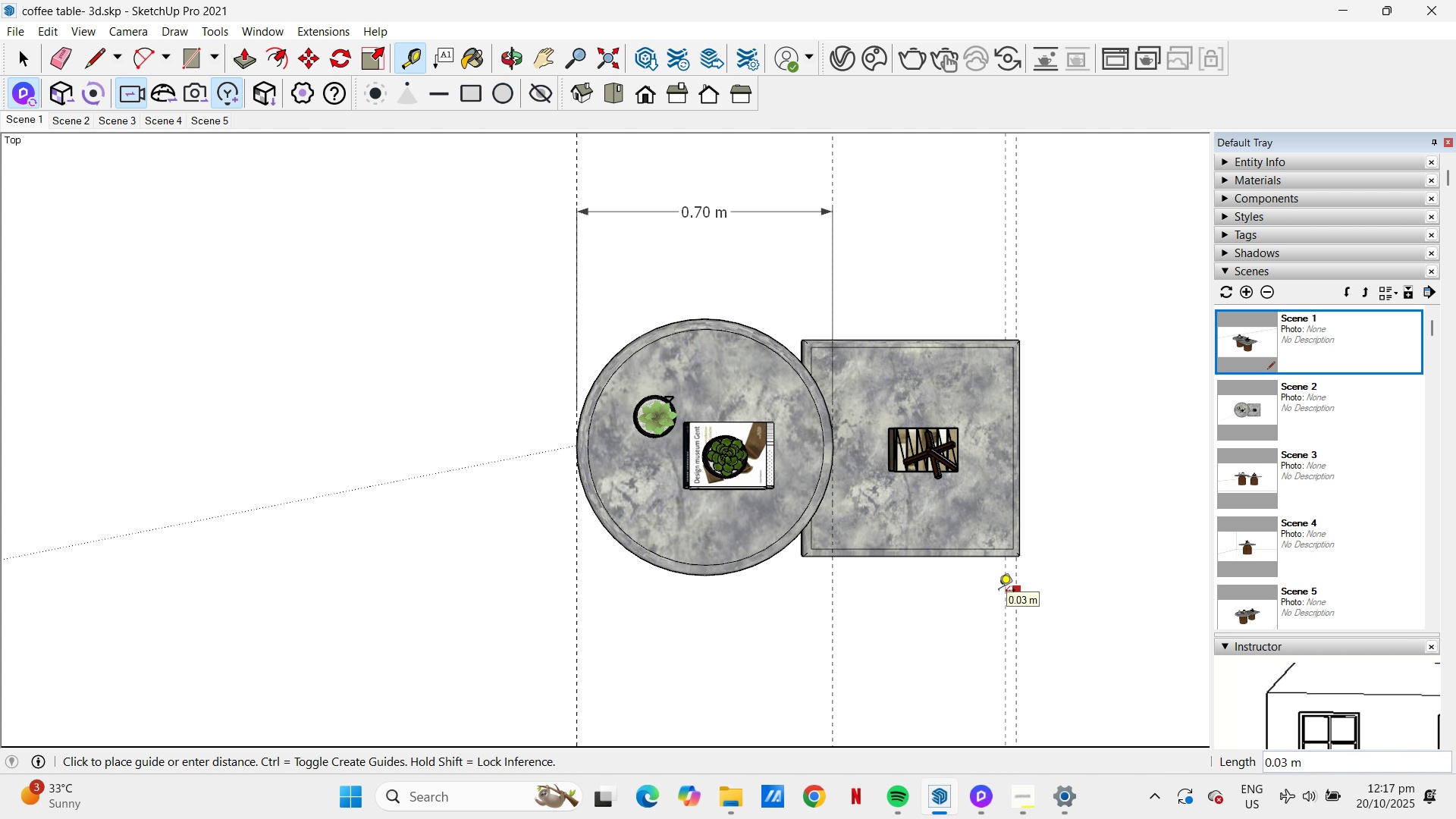 
key(NumpadDecimal)
 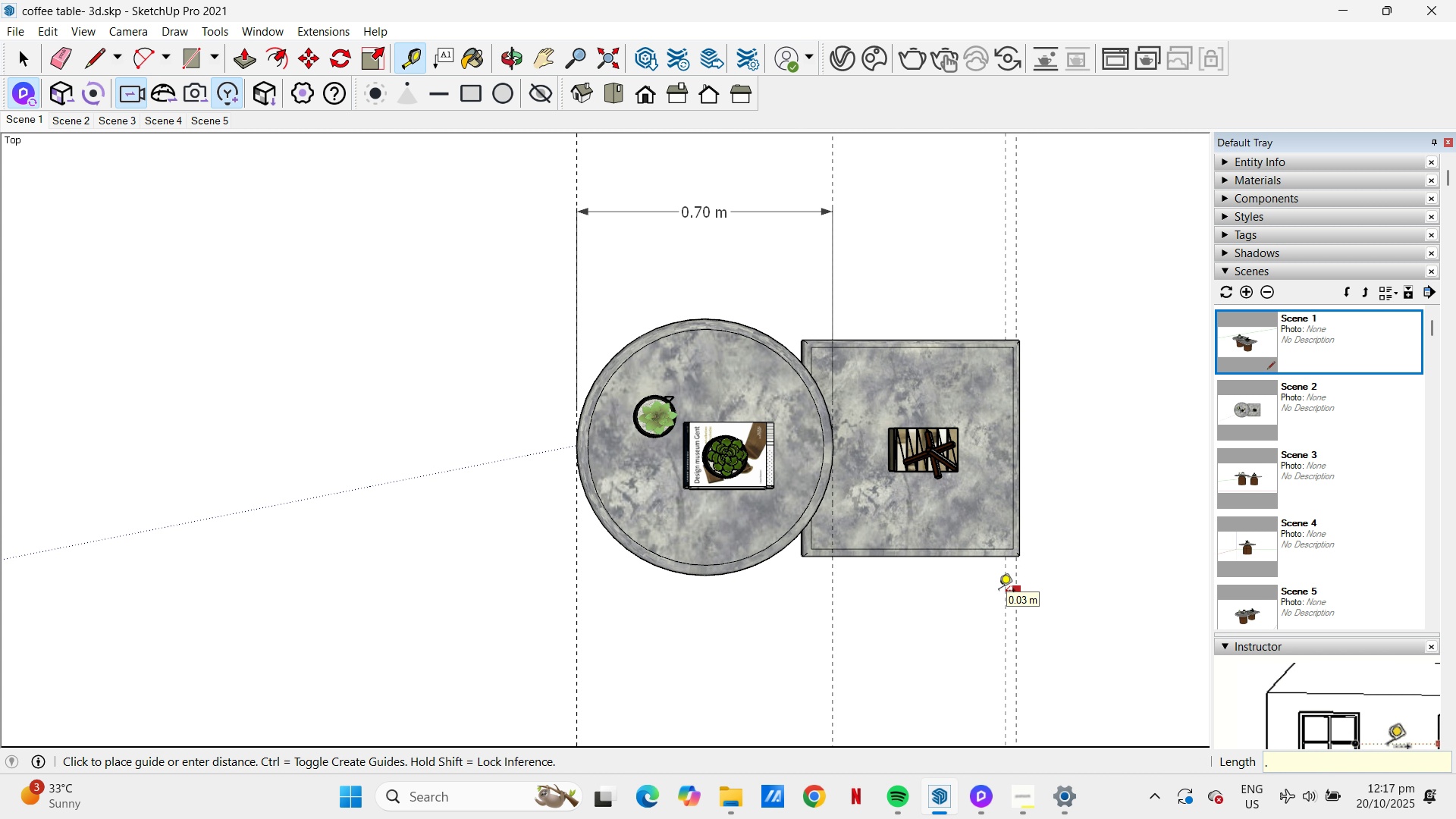 
key(Numpad6)
 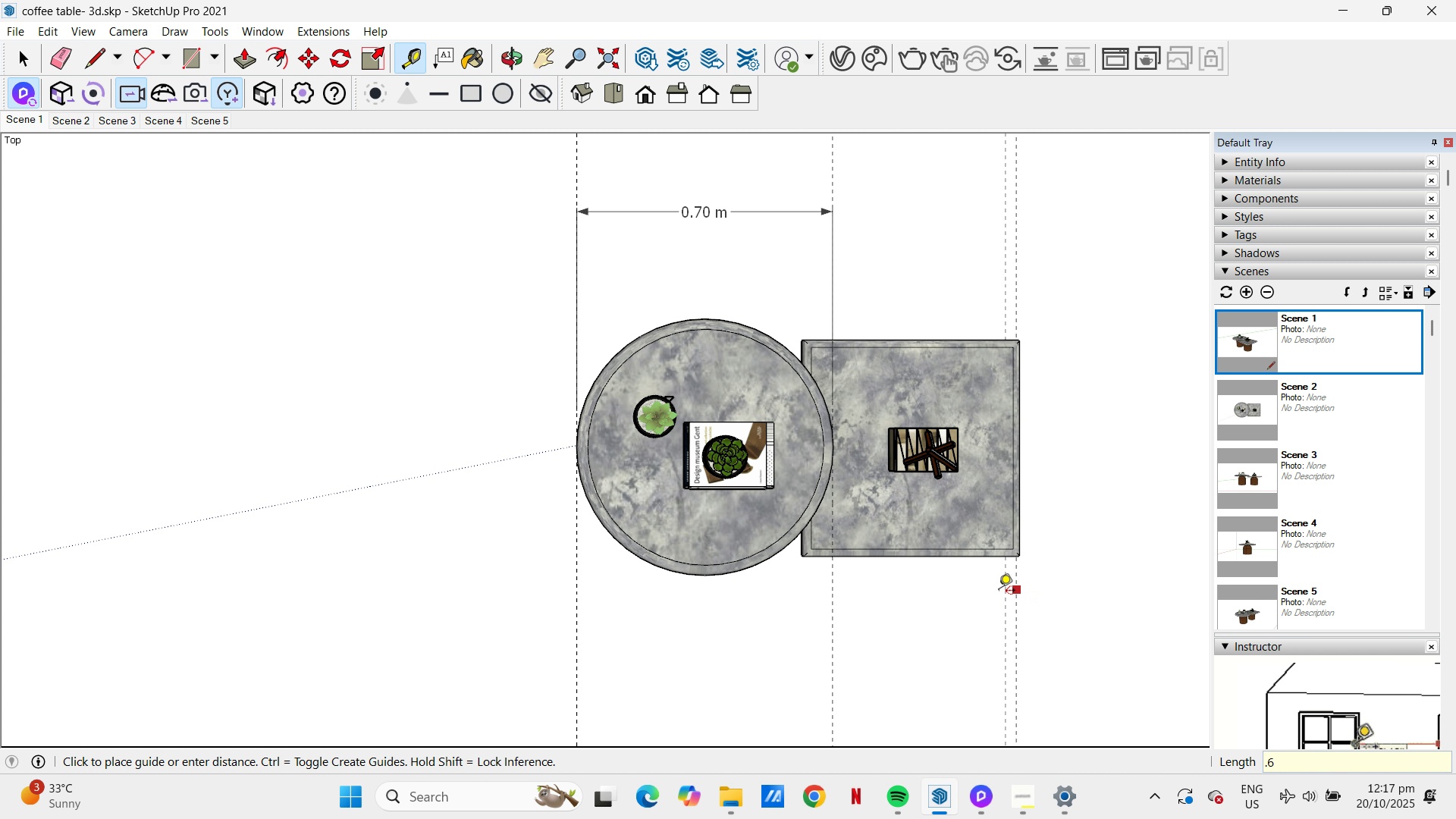 
key(NumpadEnter)
 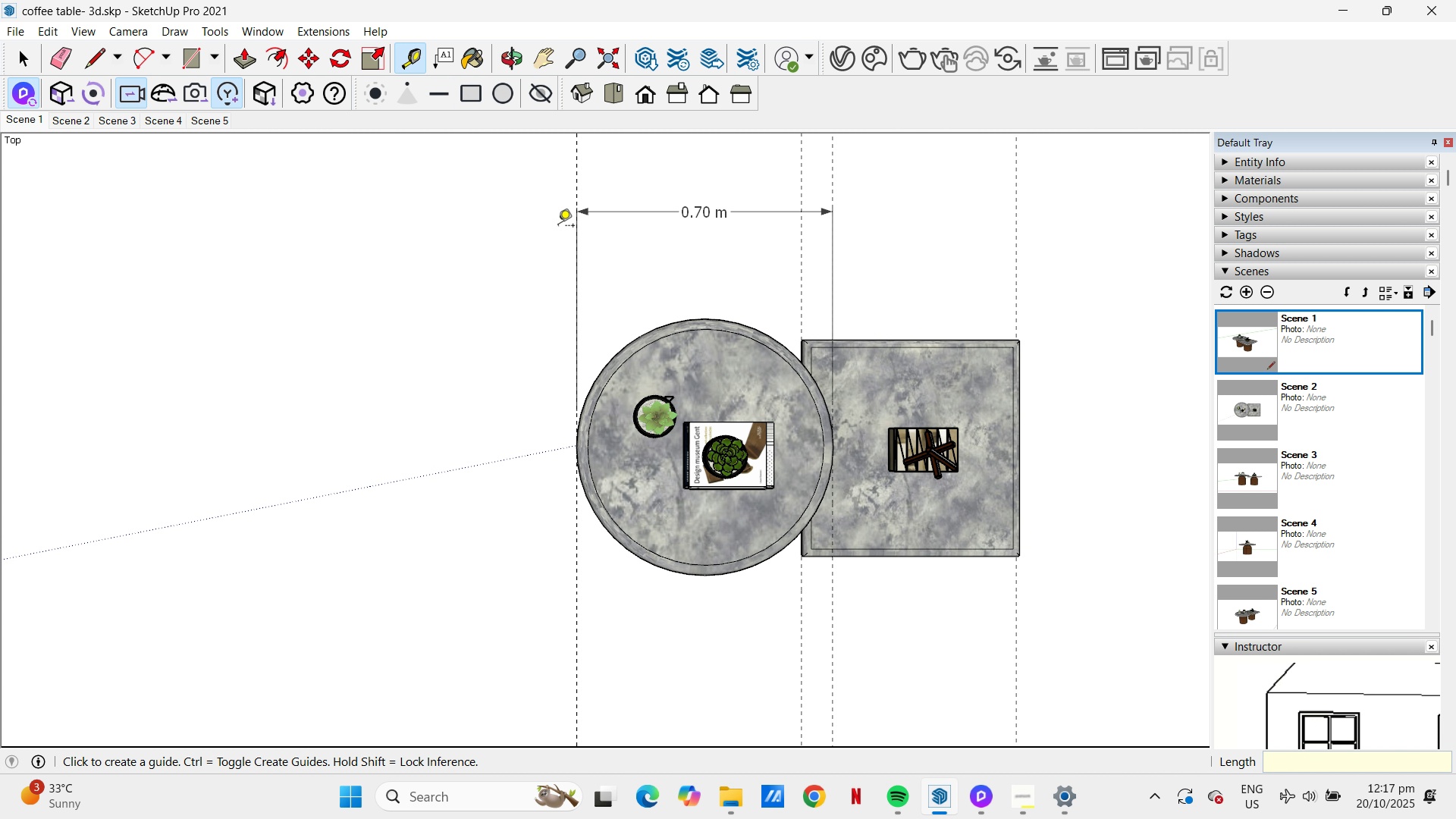 
wait(8.05)
 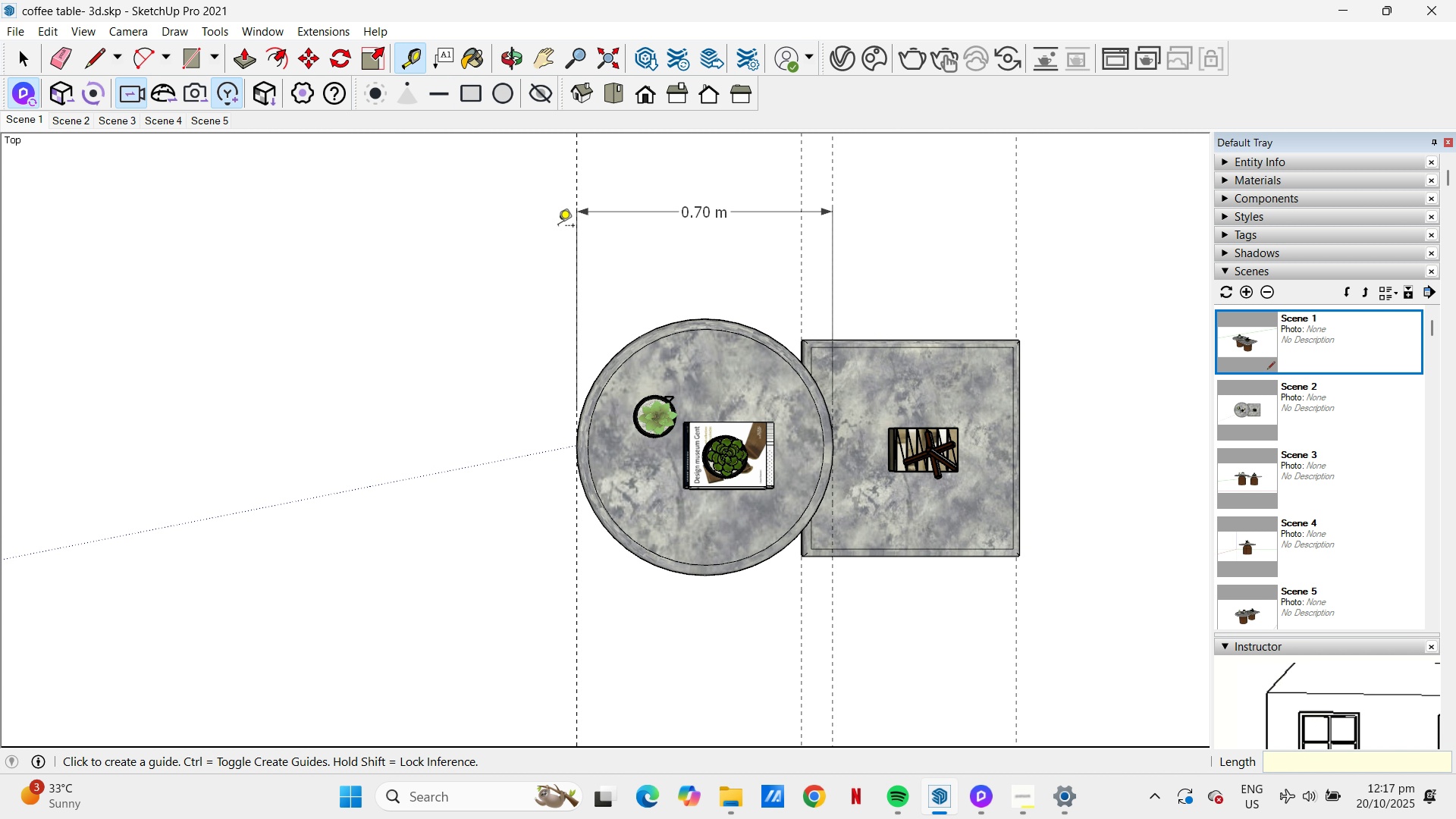 
key(T)
 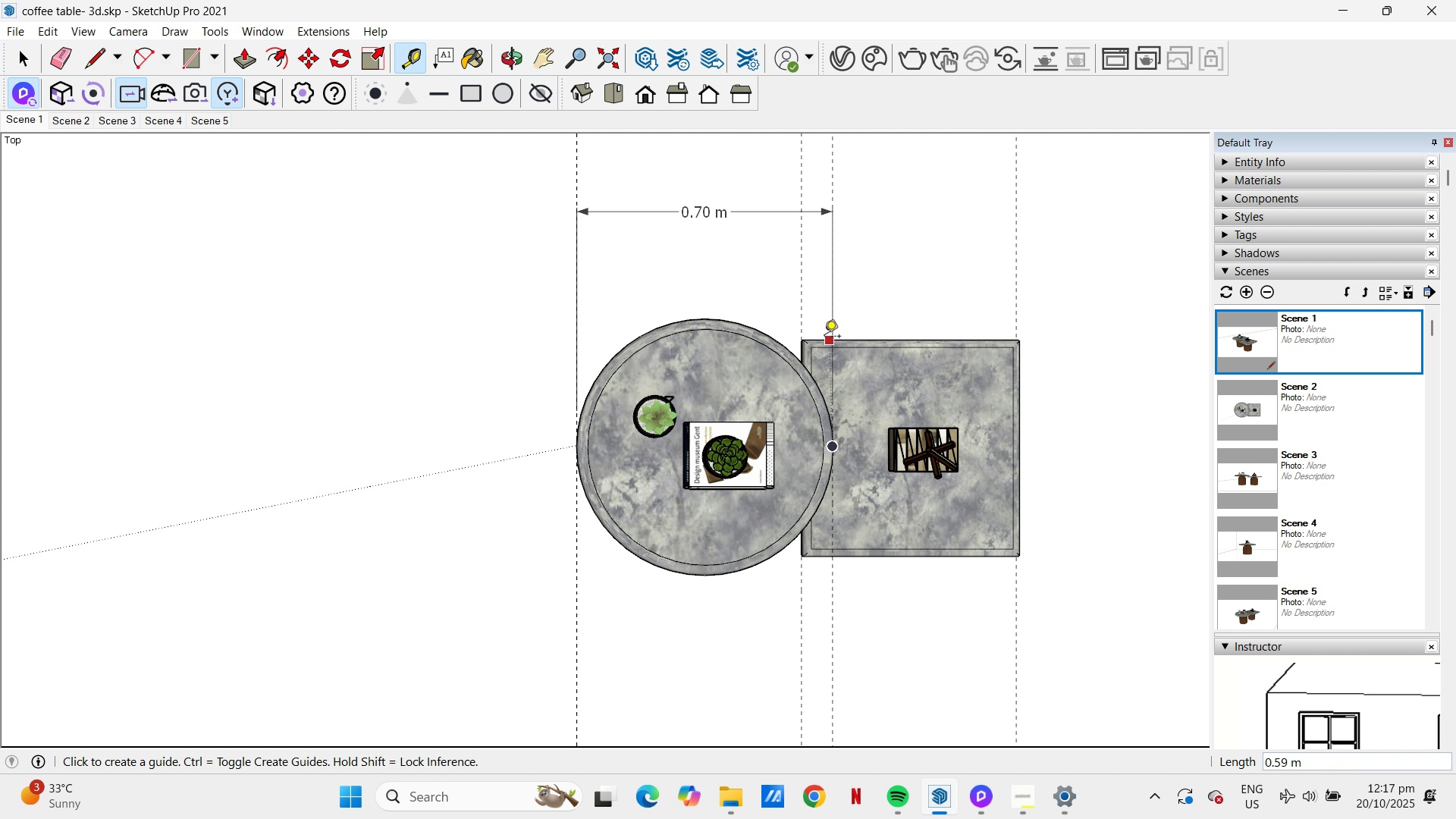 
scroll: coordinate [826, 337], scroll_direction: up, amount: 5.0
 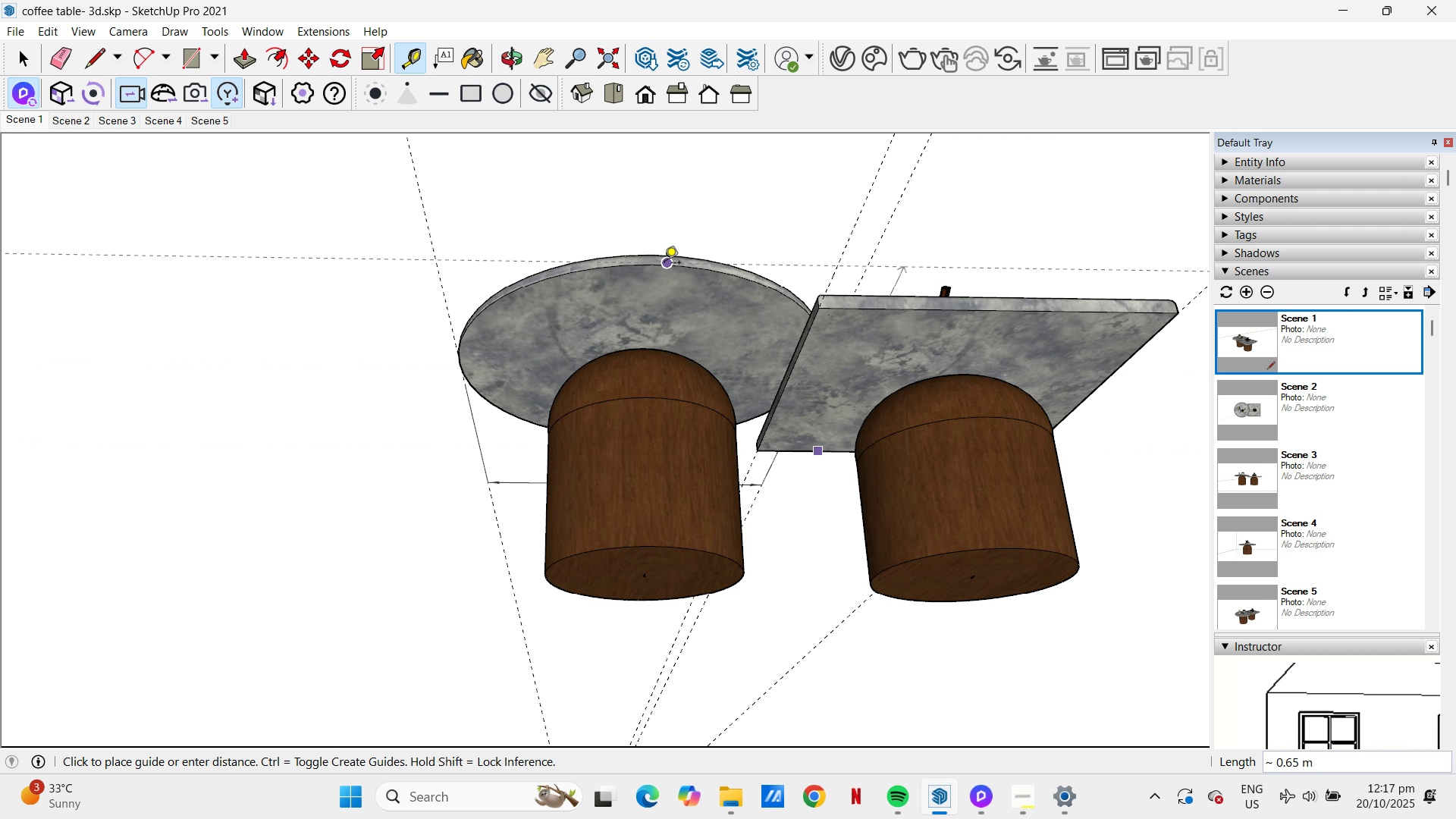 
wait(5.18)
 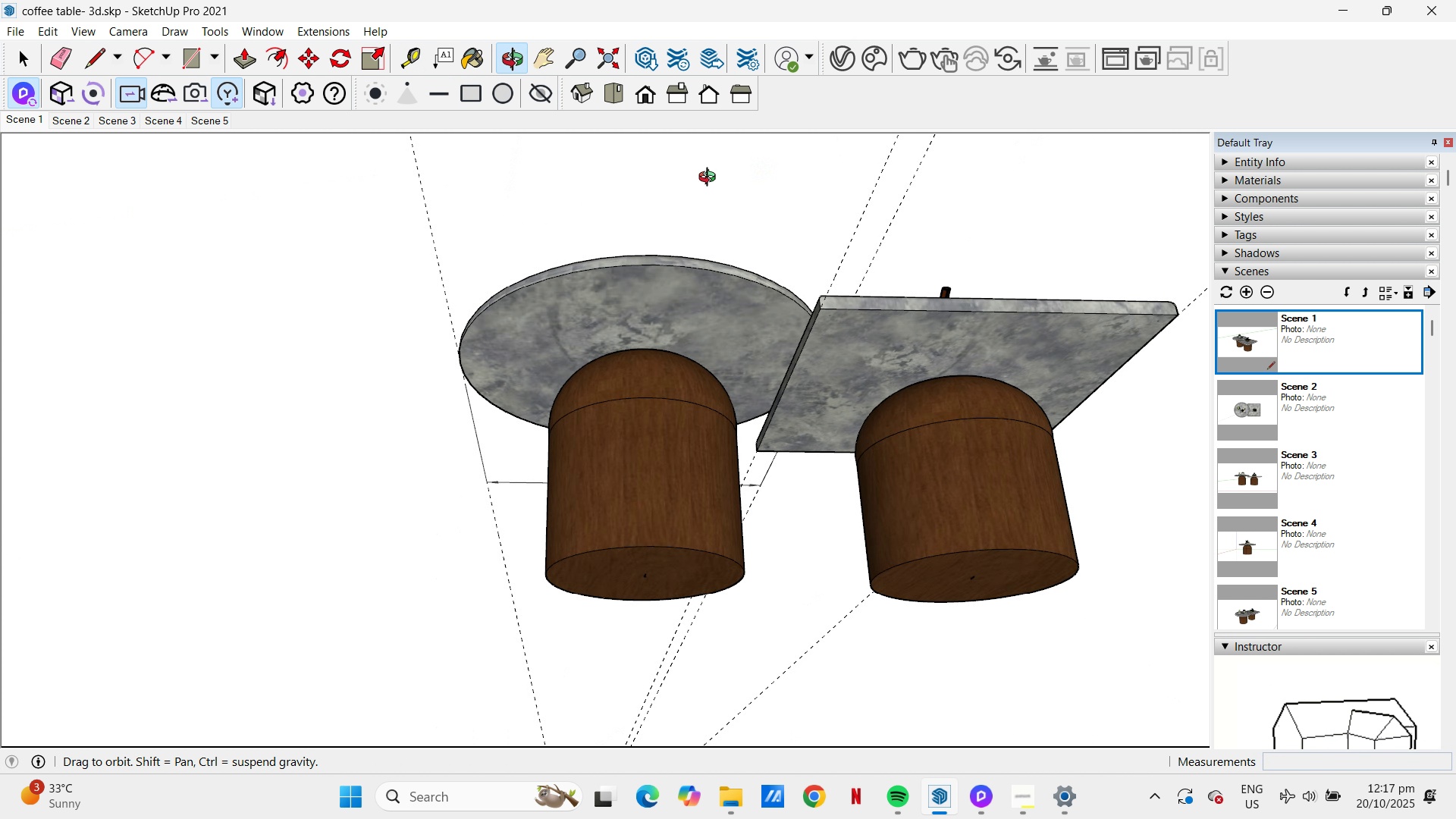 
left_click([656, 262])
 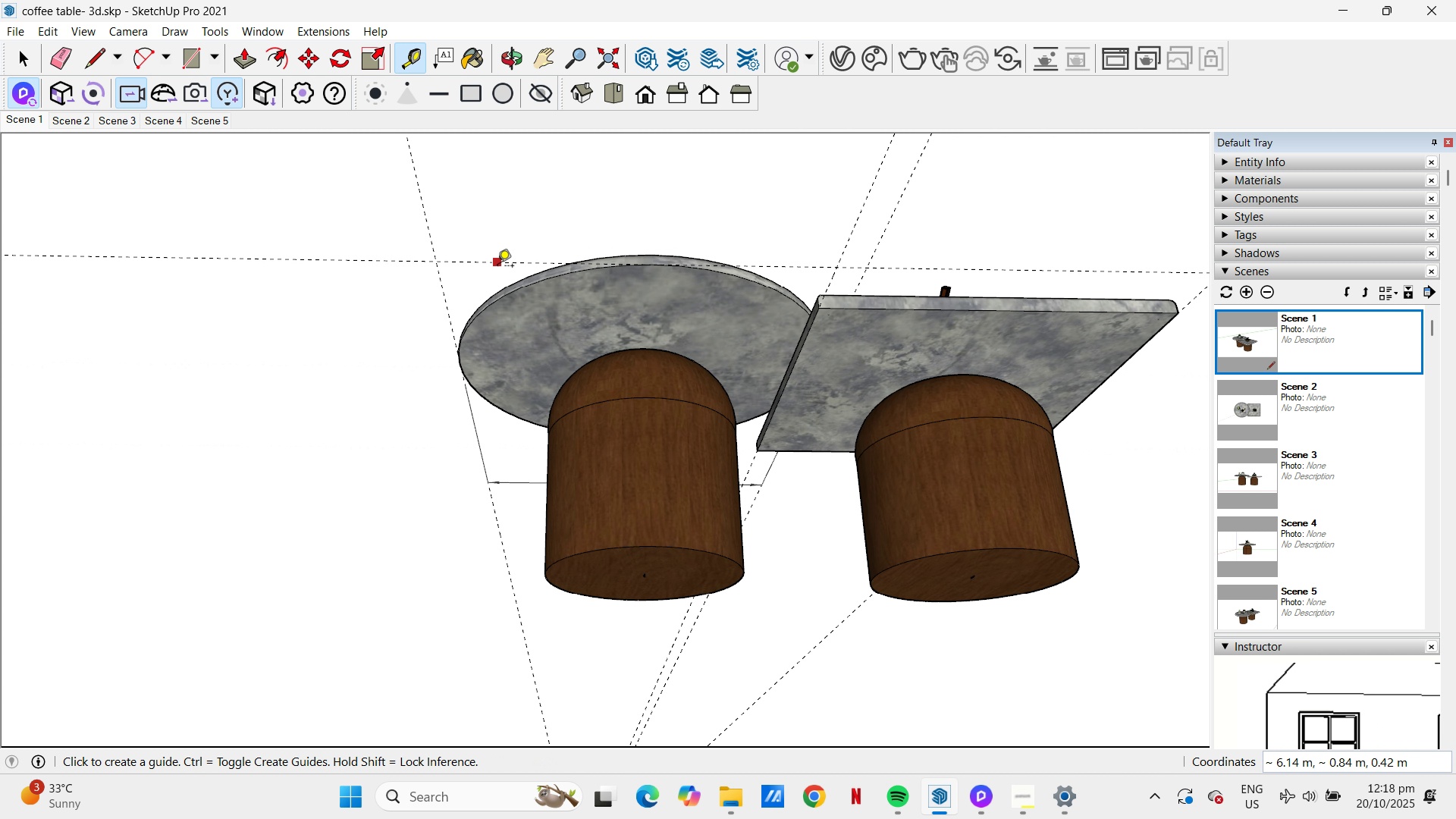 
left_click([497, 265])
 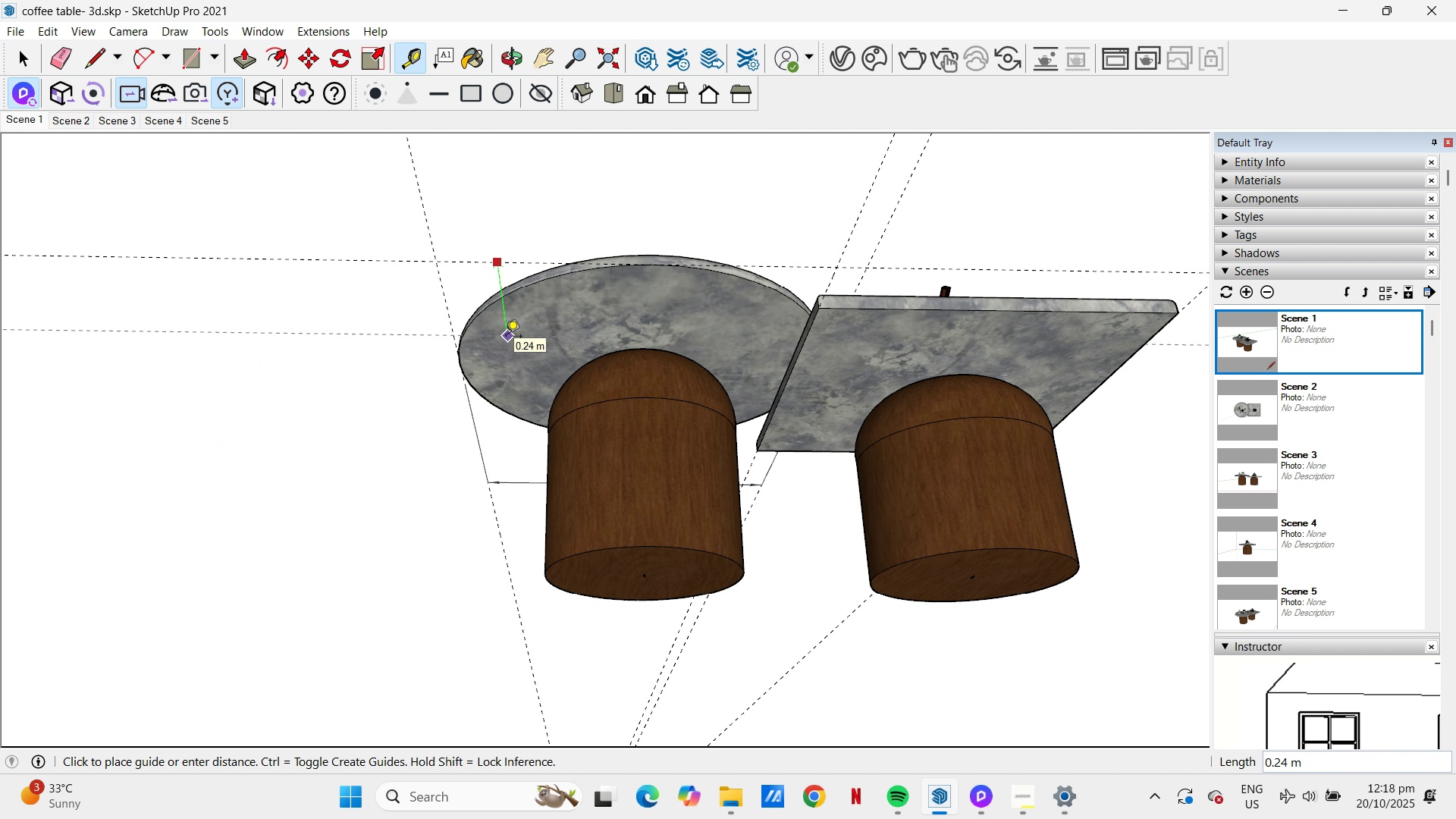 
key(NumpadDecimal)
 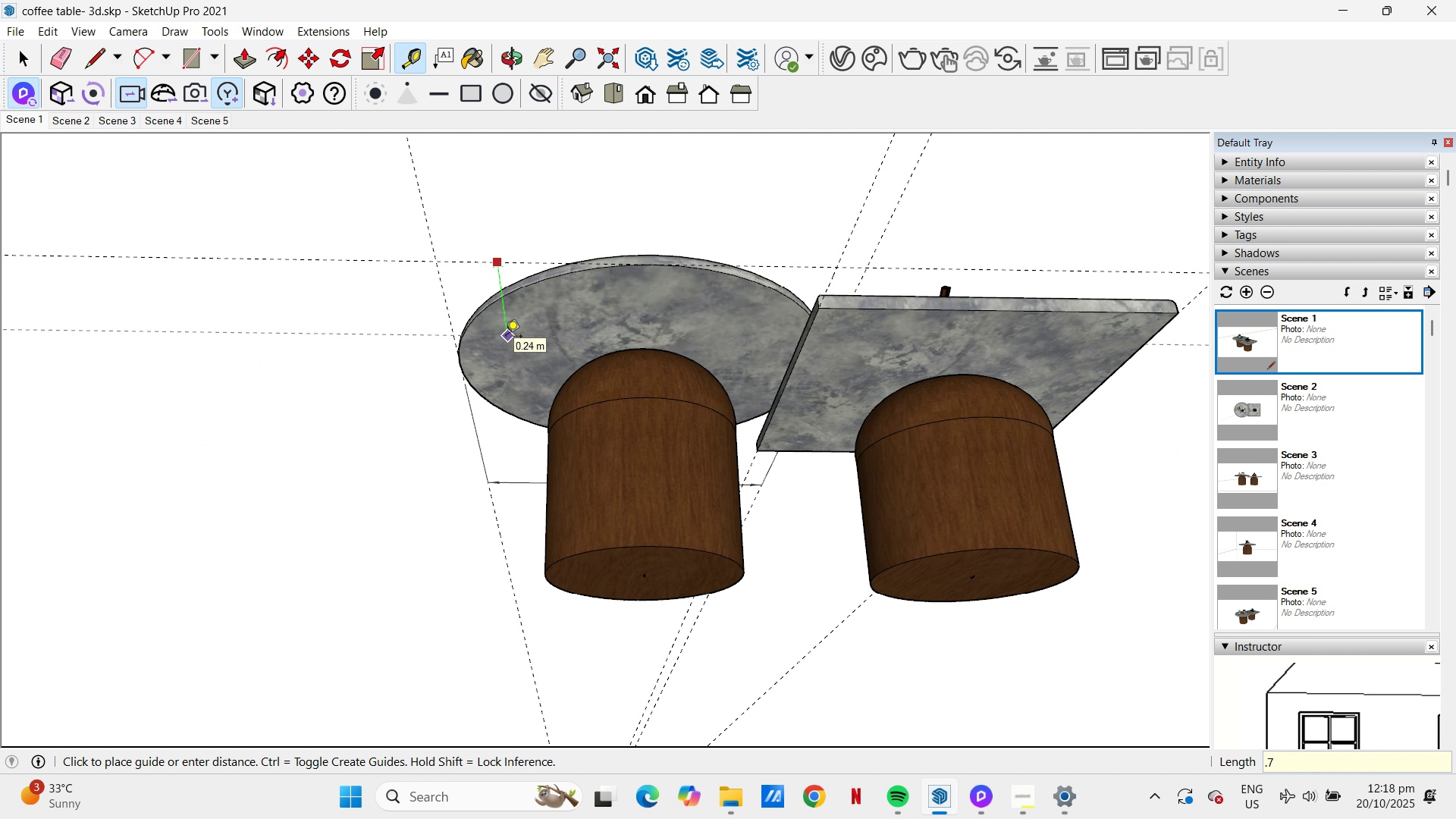 
key(Numpad7)
 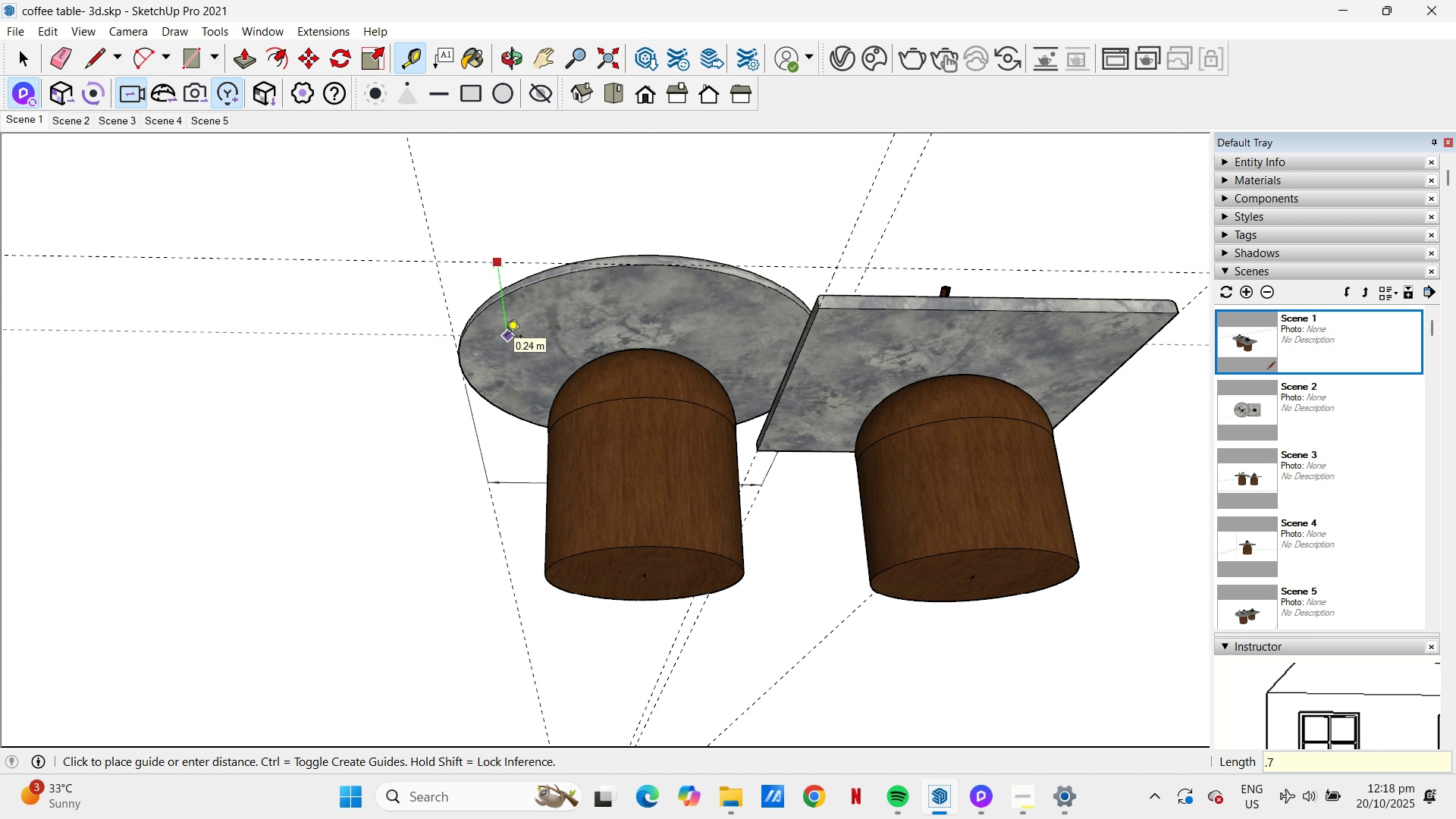 
key(NumpadEnter)
 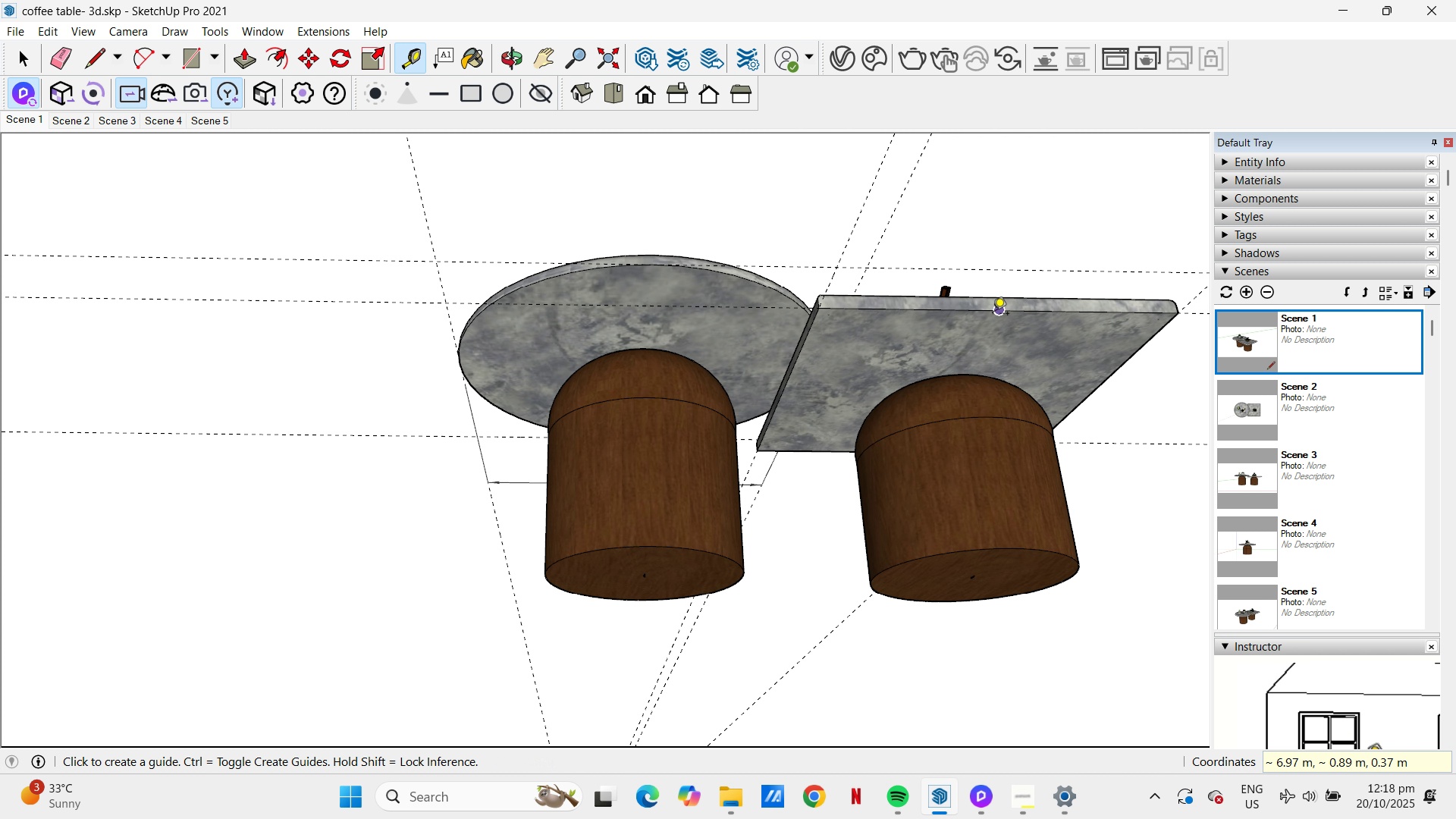 
wait(5.13)
 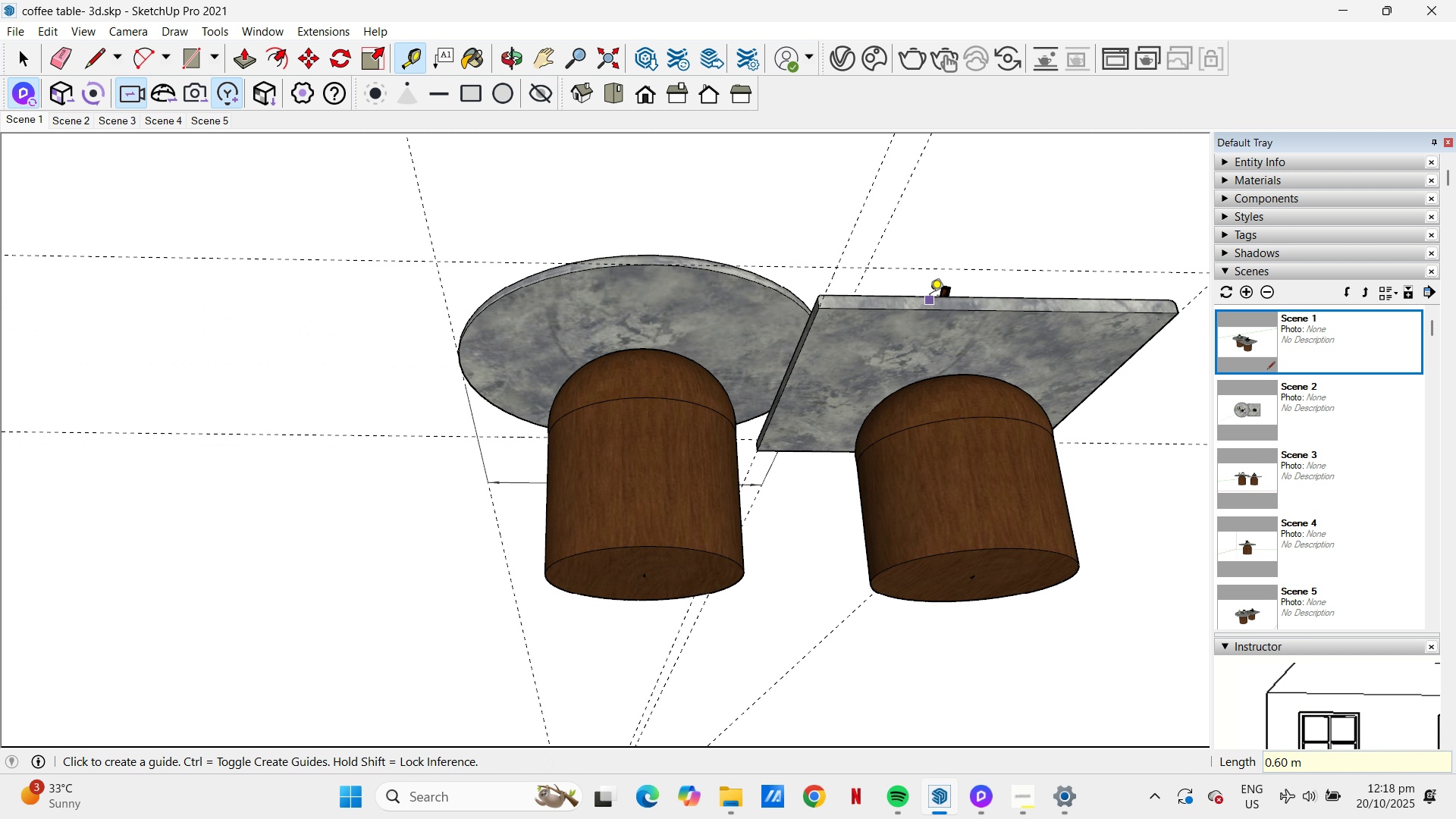 
key(NumpadDecimal)
 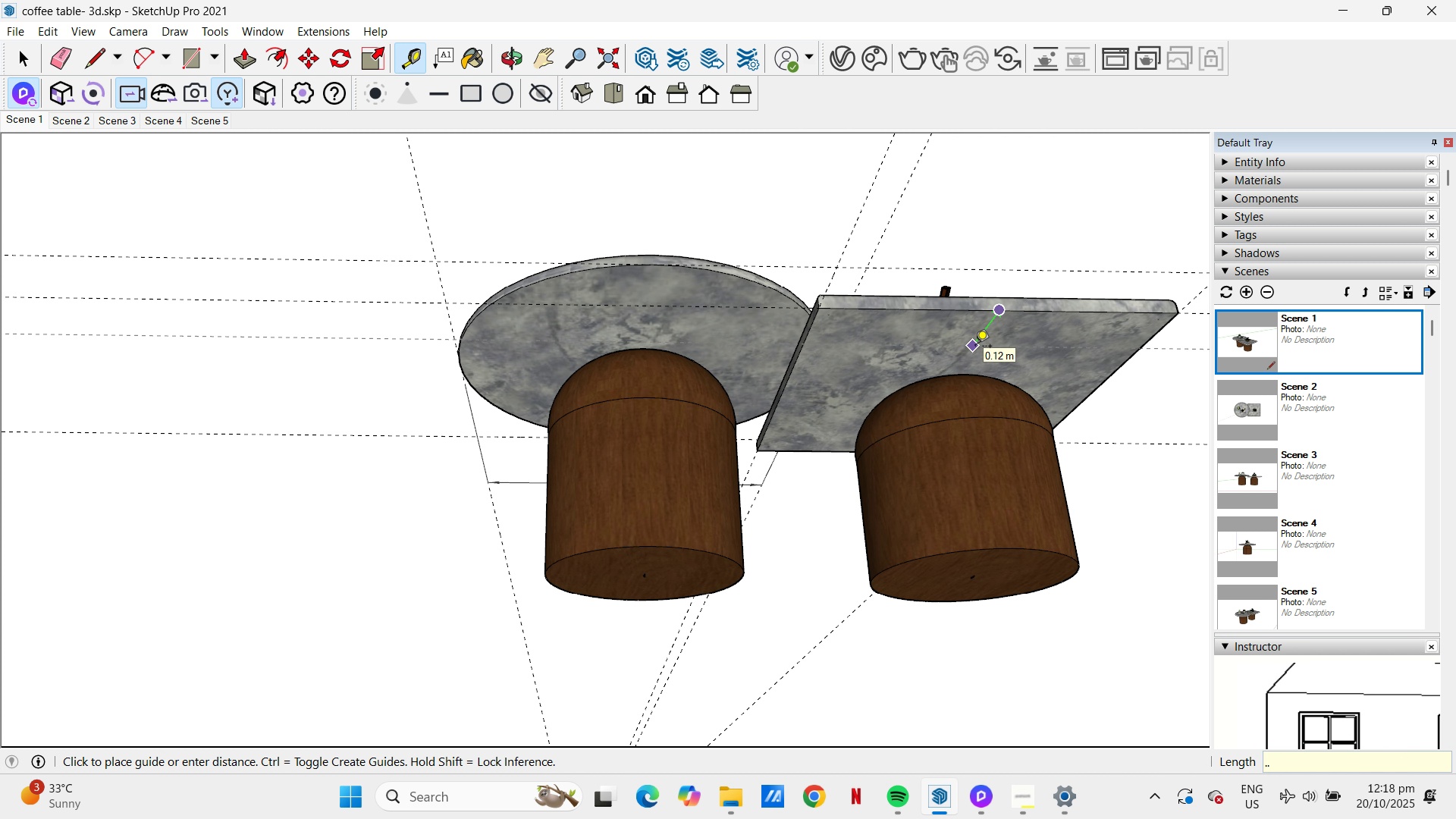 
key(NumpadDecimal)
 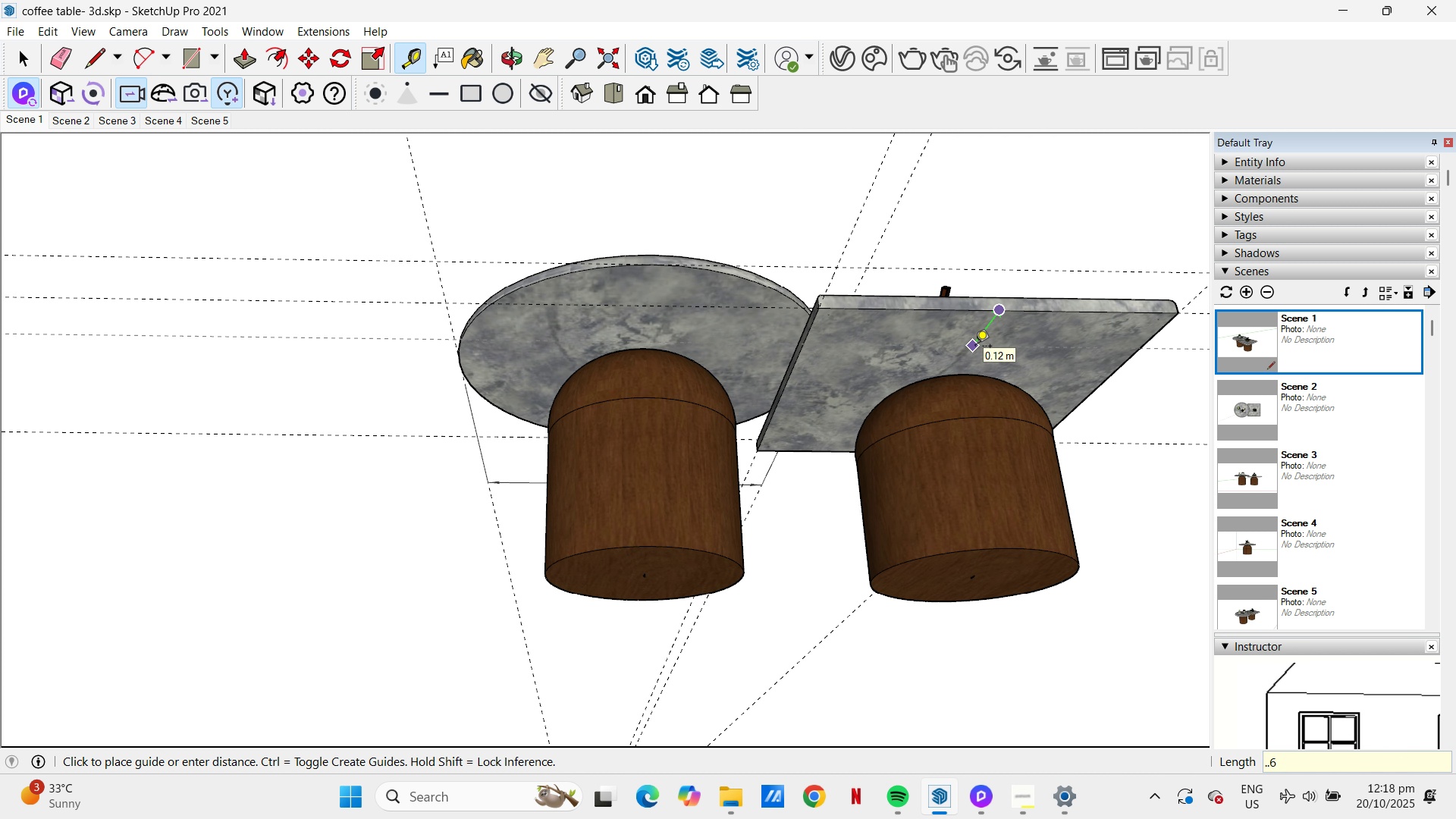 
key(Numpad6)
 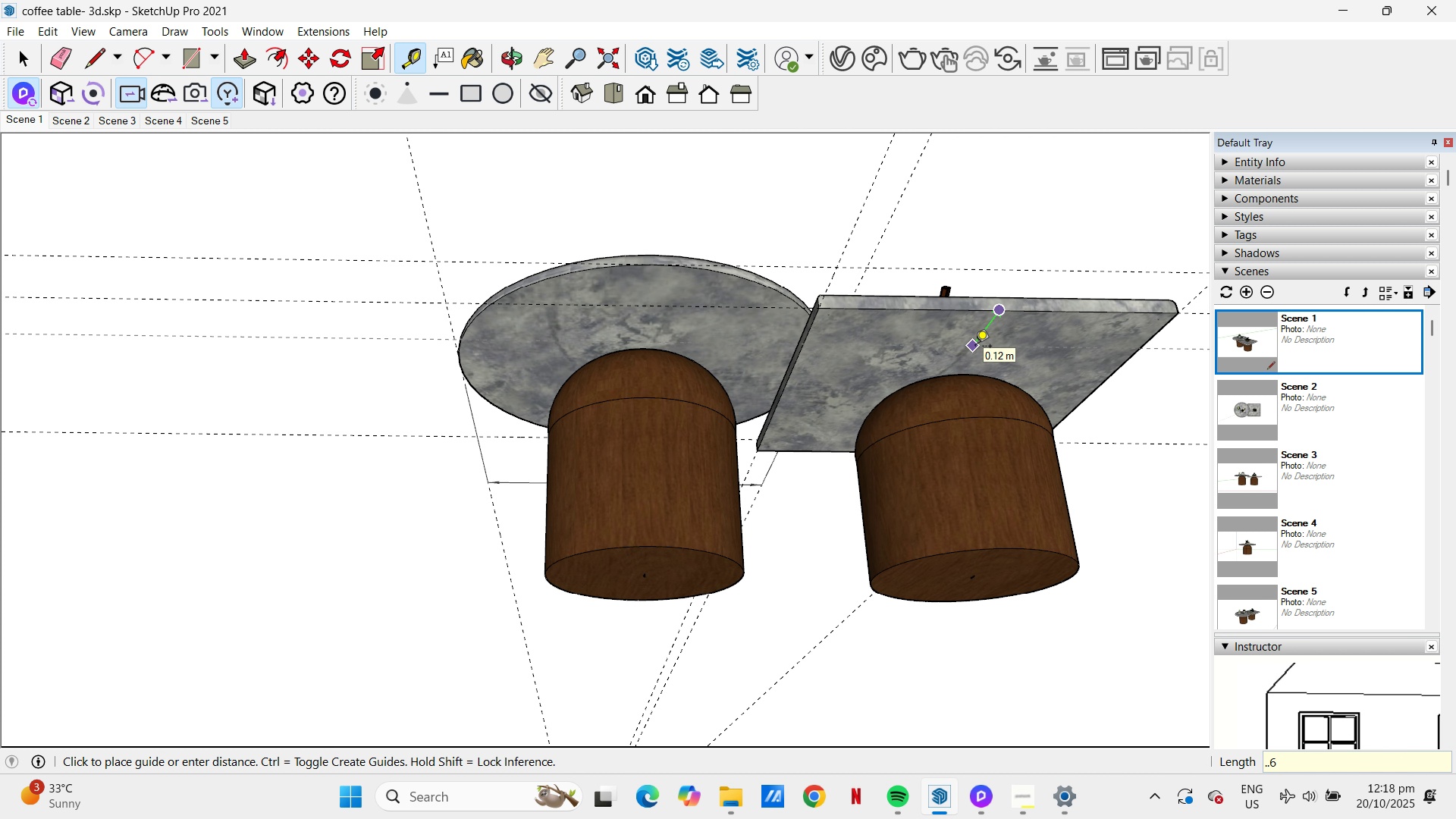 
key(NumpadEnter)
 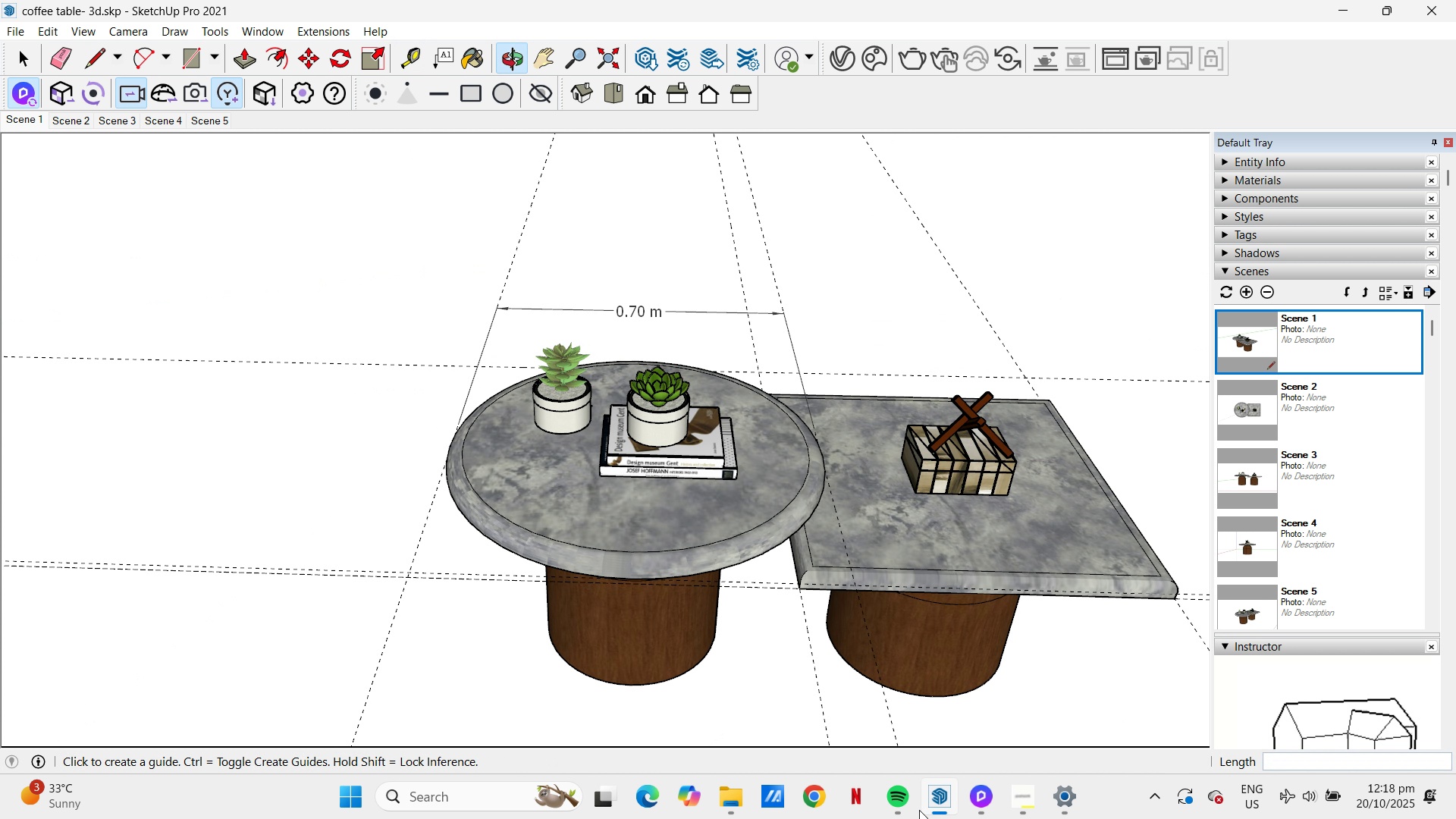 
scroll: coordinate [849, 281], scroll_direction: down, amount: 2.0
 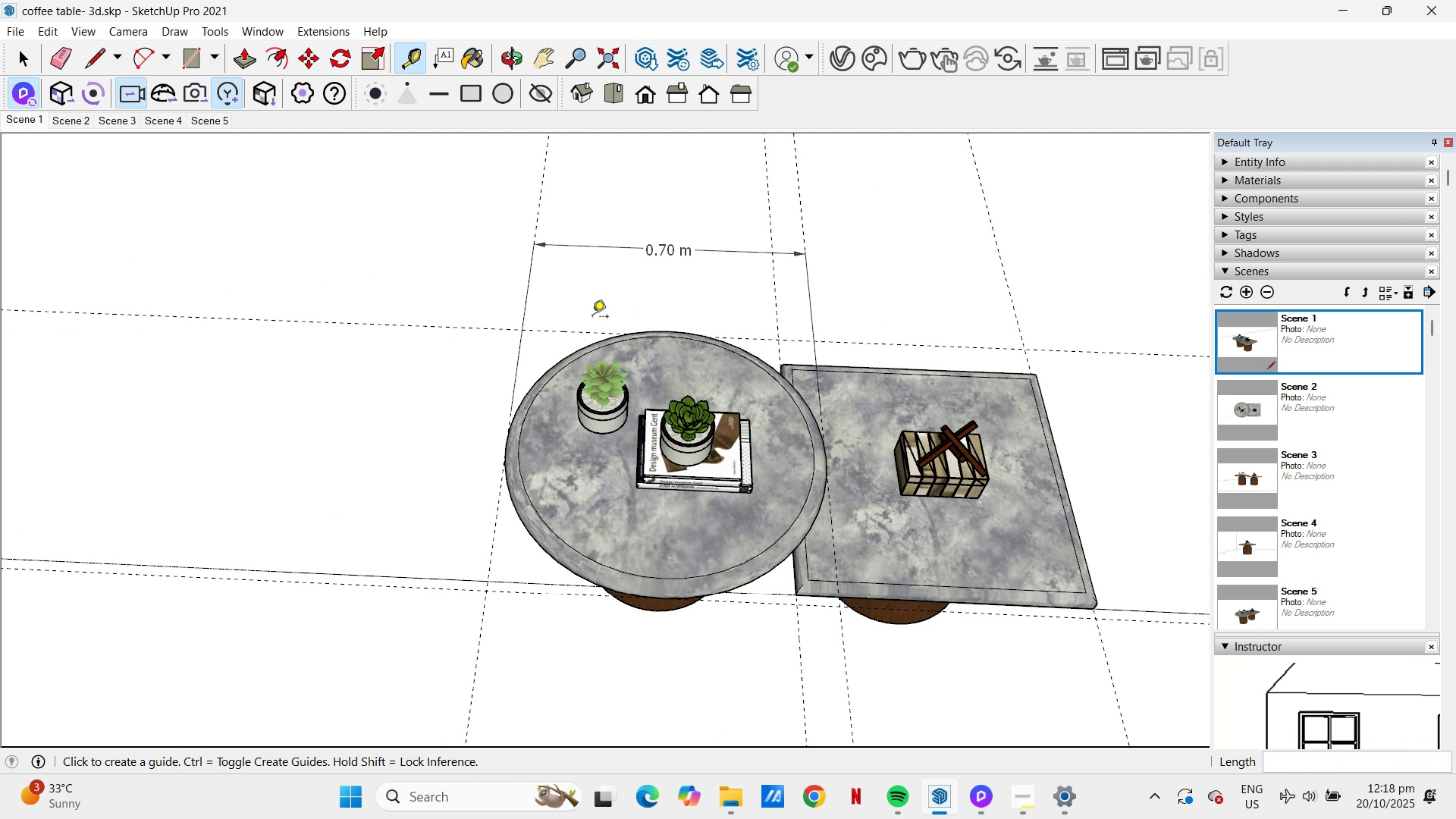 
key(D)
 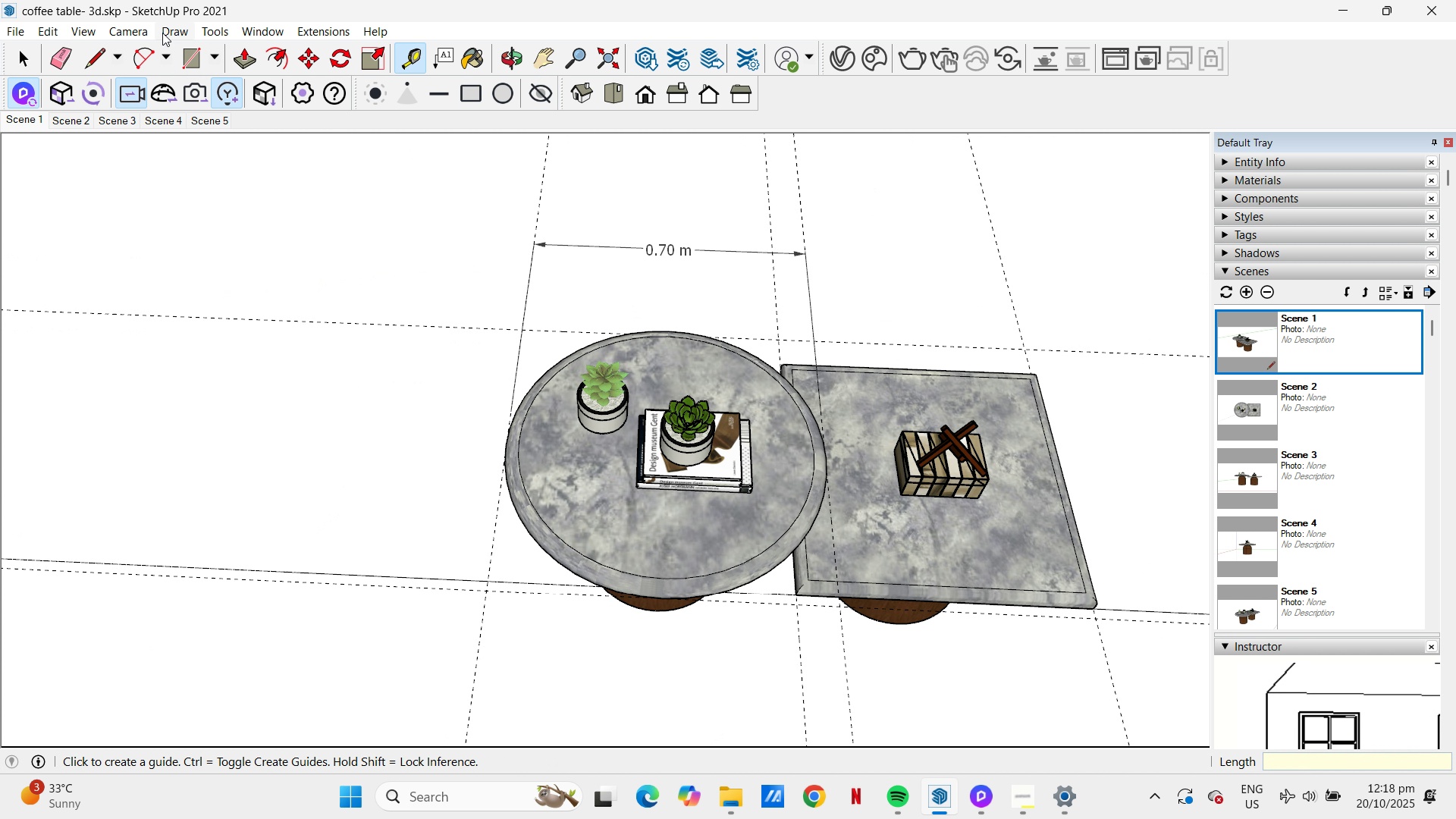 
left_click([222, 24])
 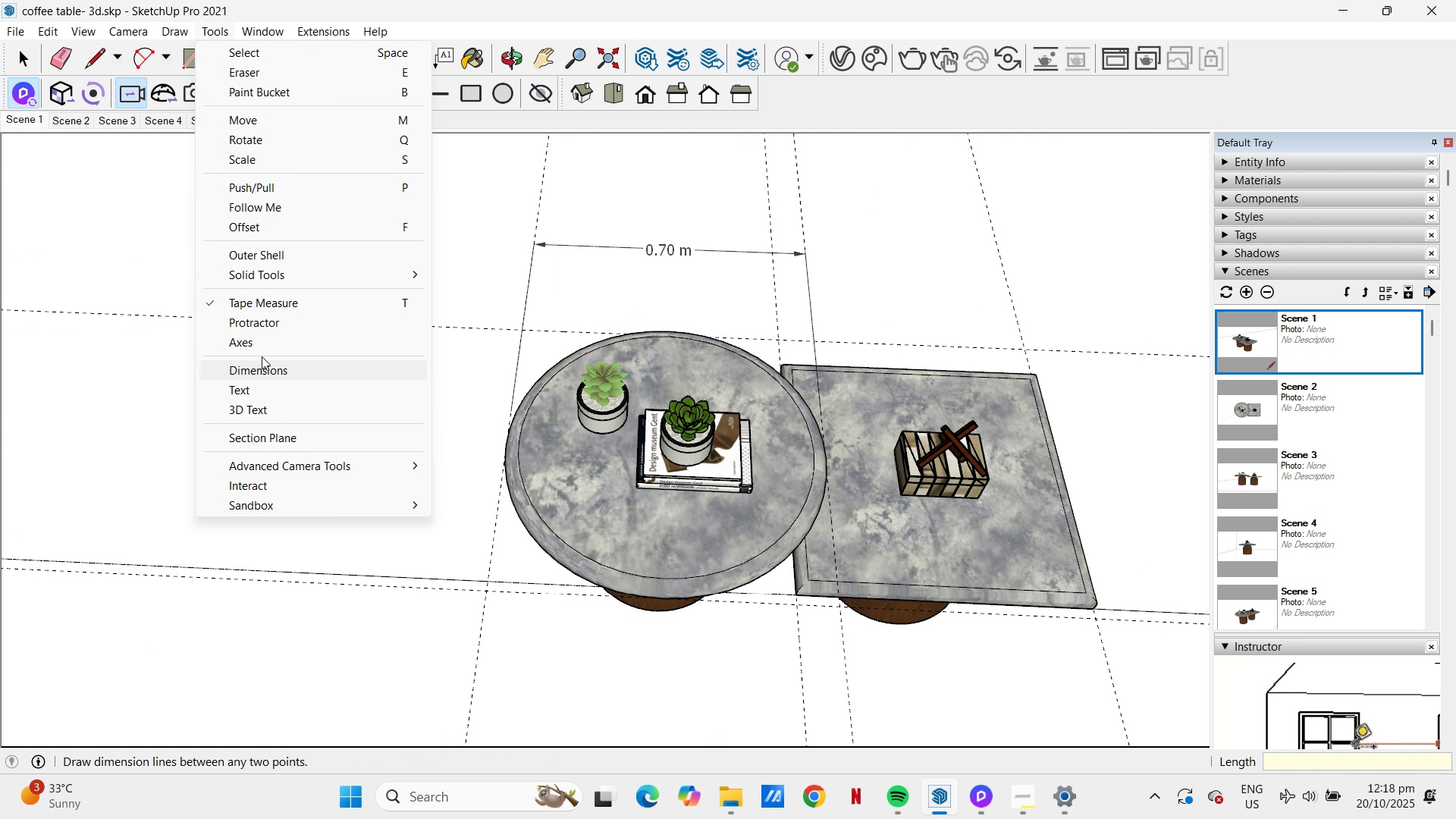 
left_click([262, 375])
 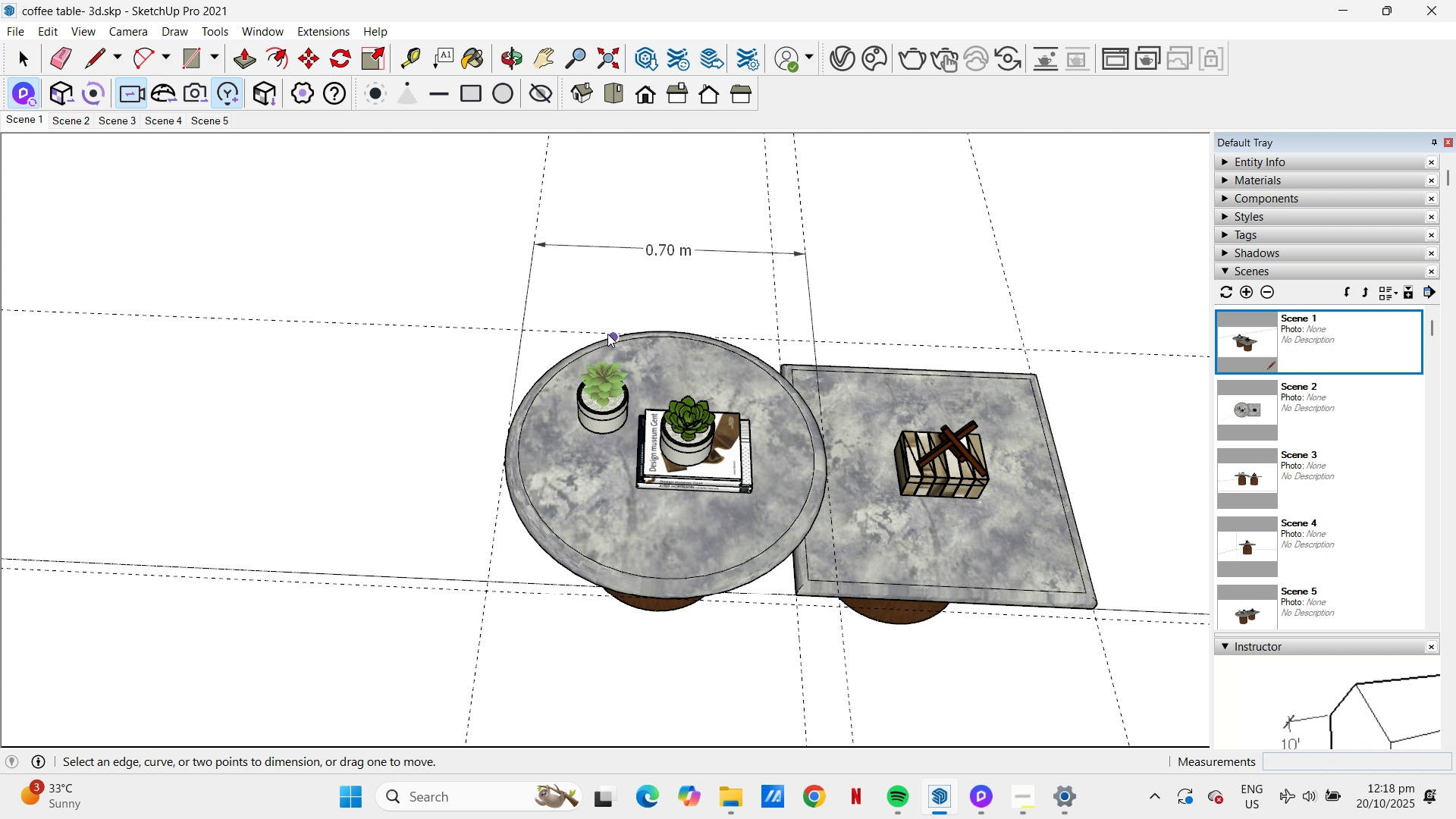 
left_click([610, 331])
 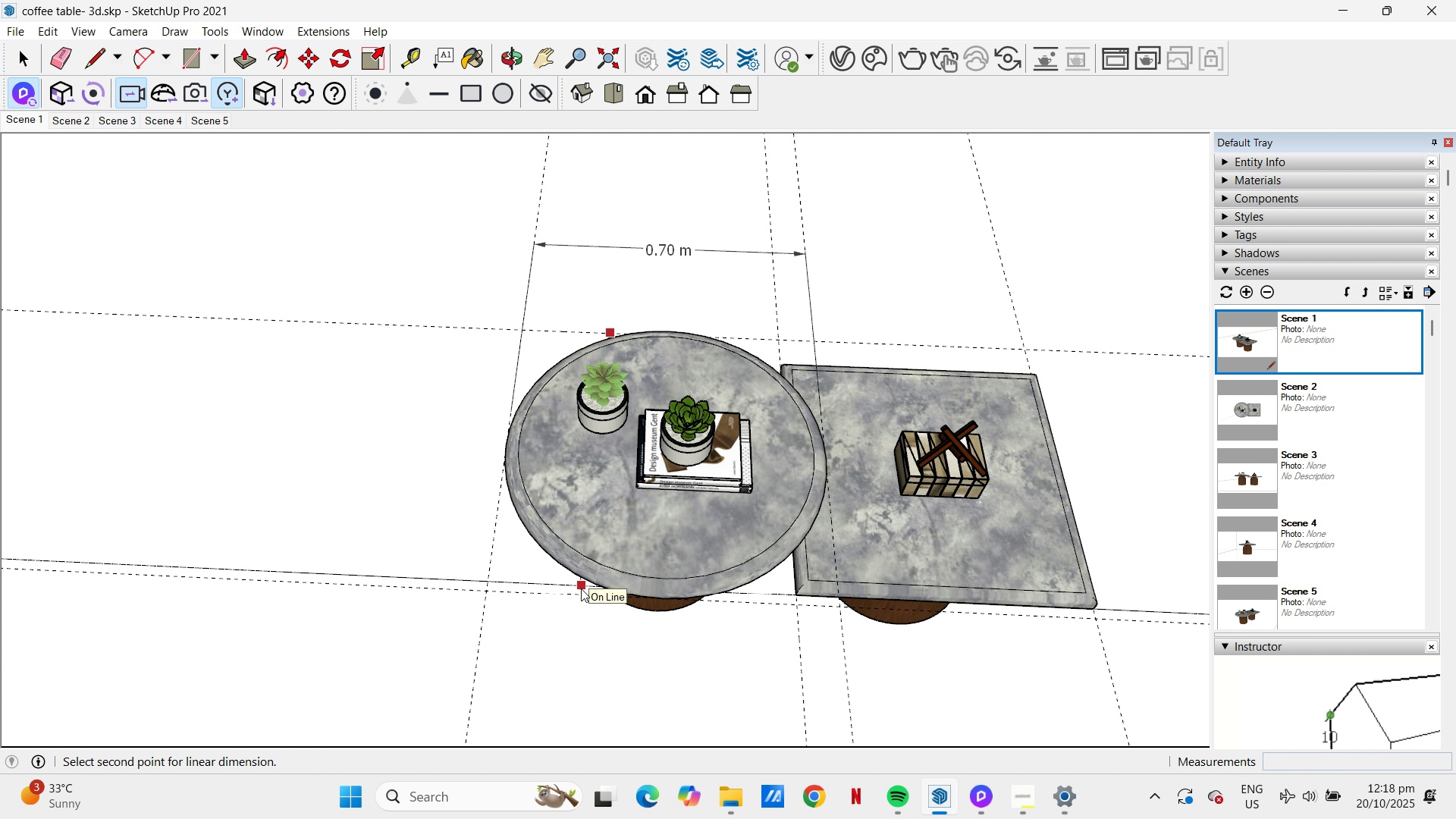 
left_click([586, 588])
 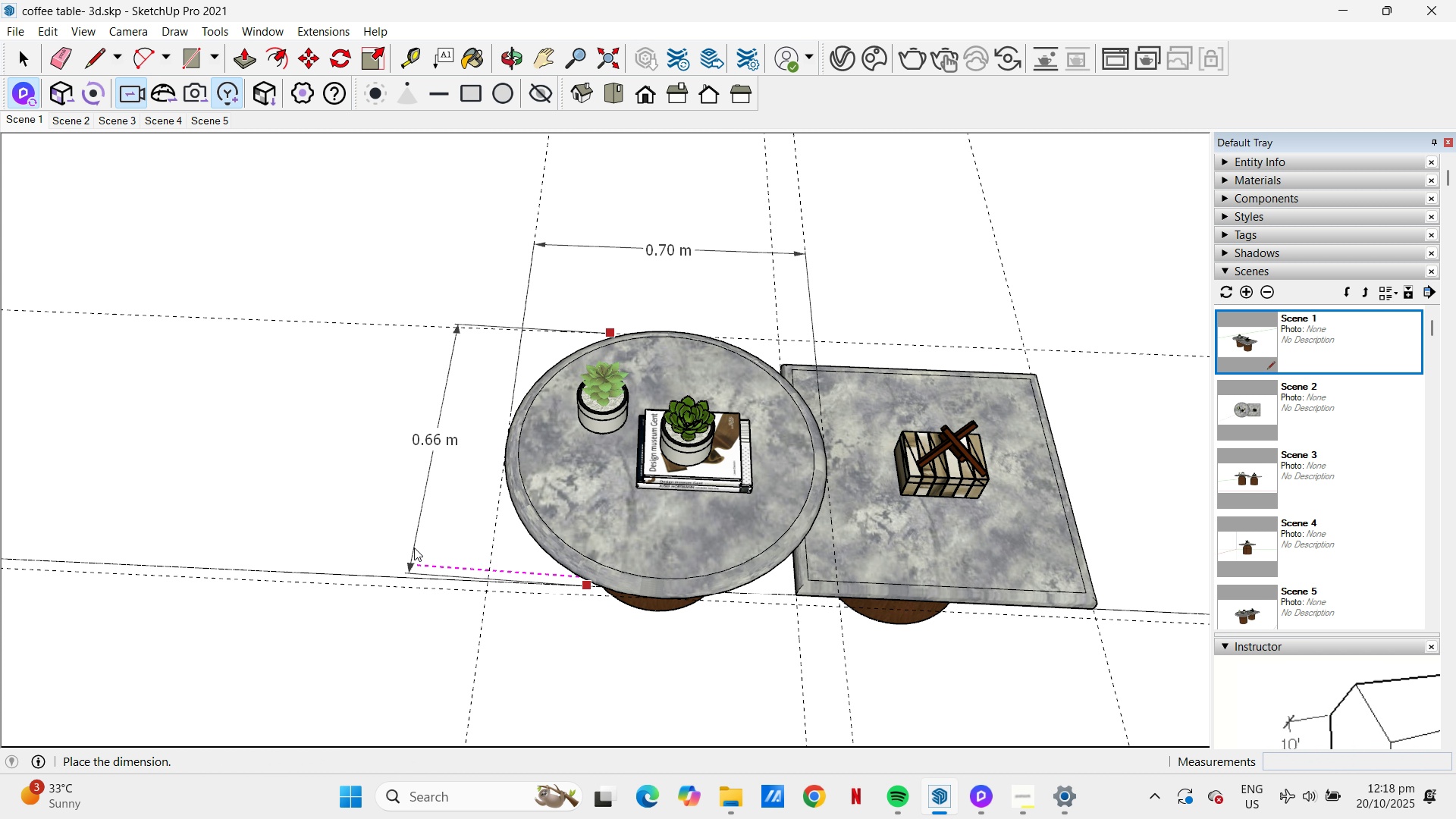 
key(Escape)
 